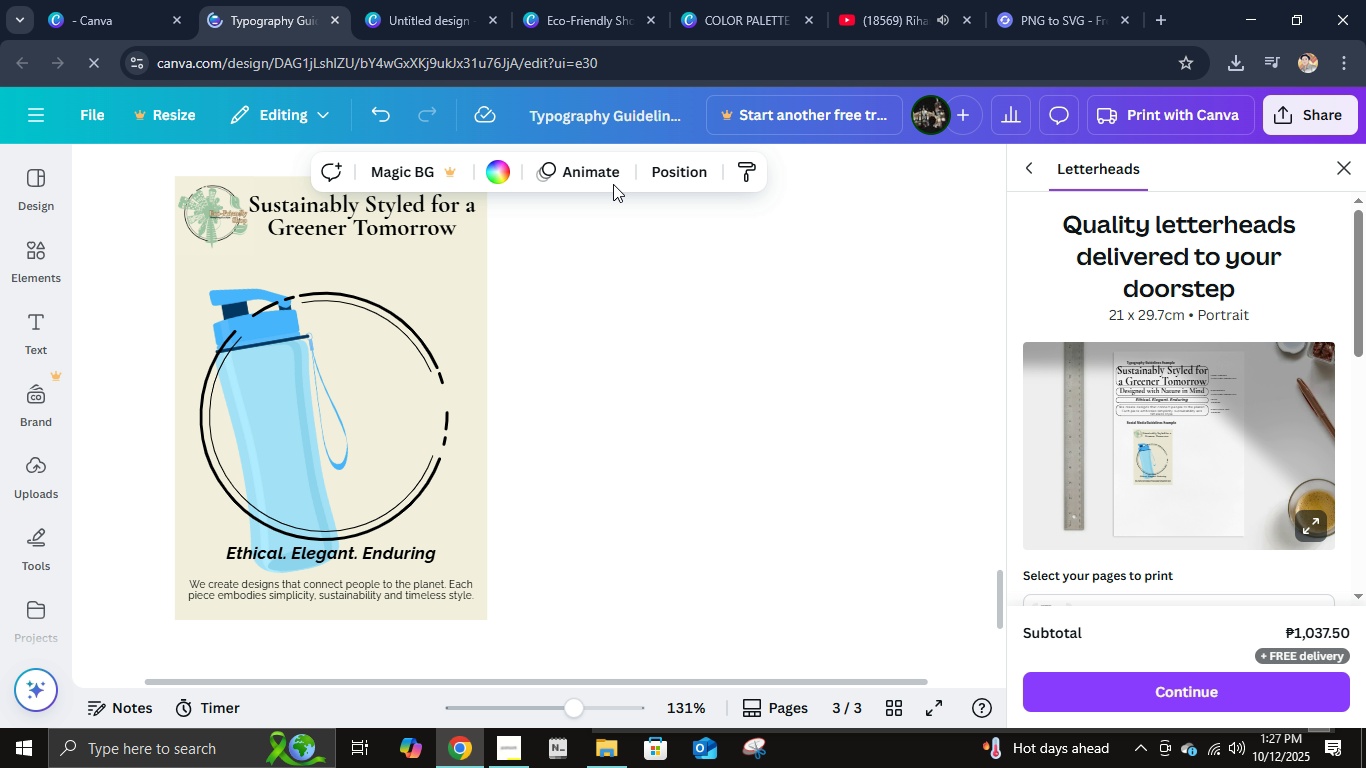 
left_click([656, 164])
 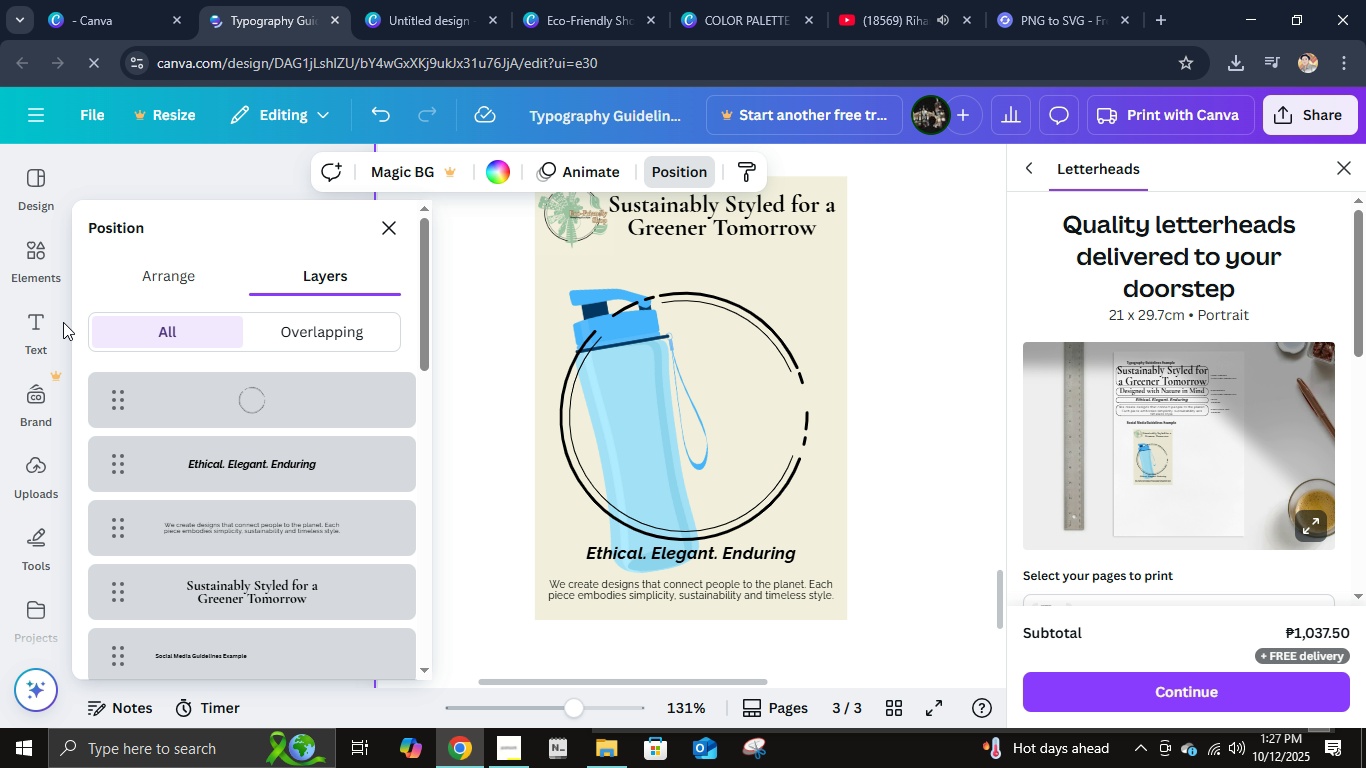 
left_click([136, 279])
 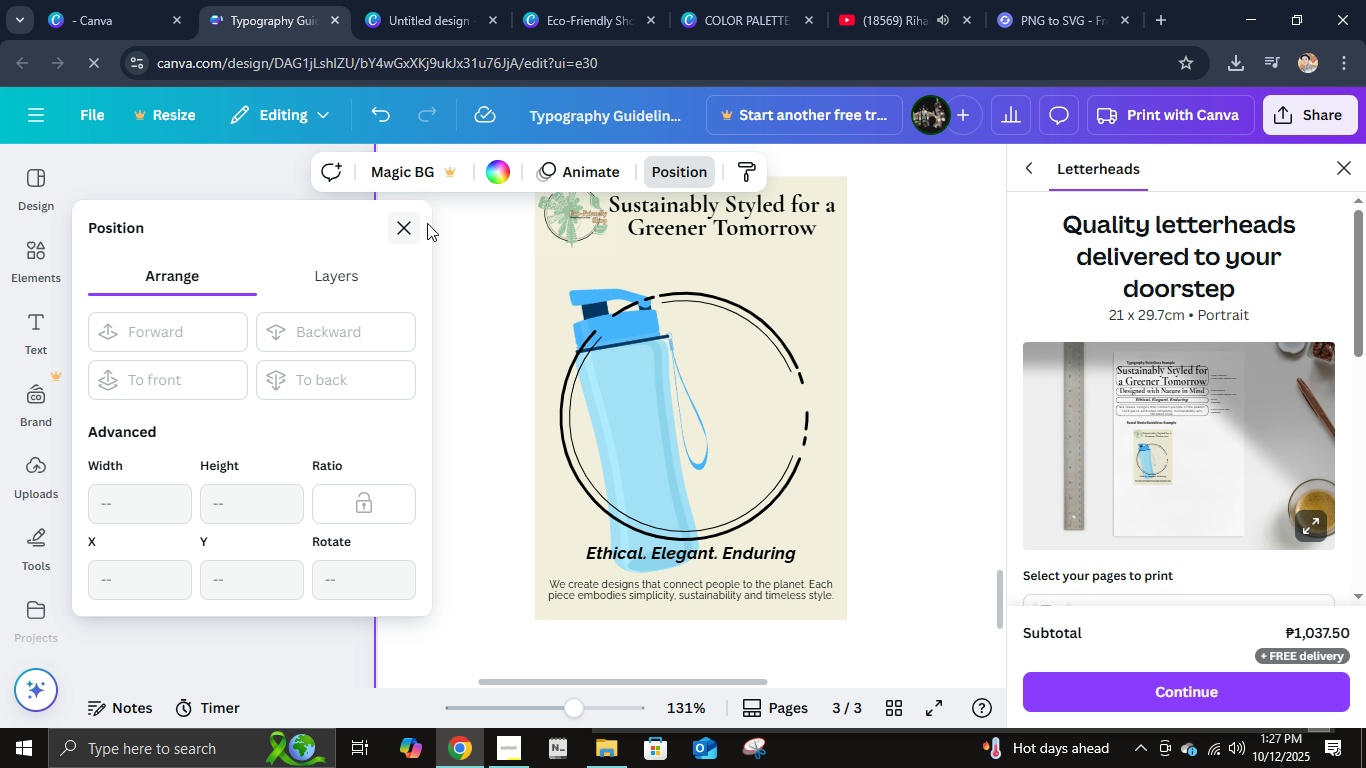 
left_click([748, 314])
 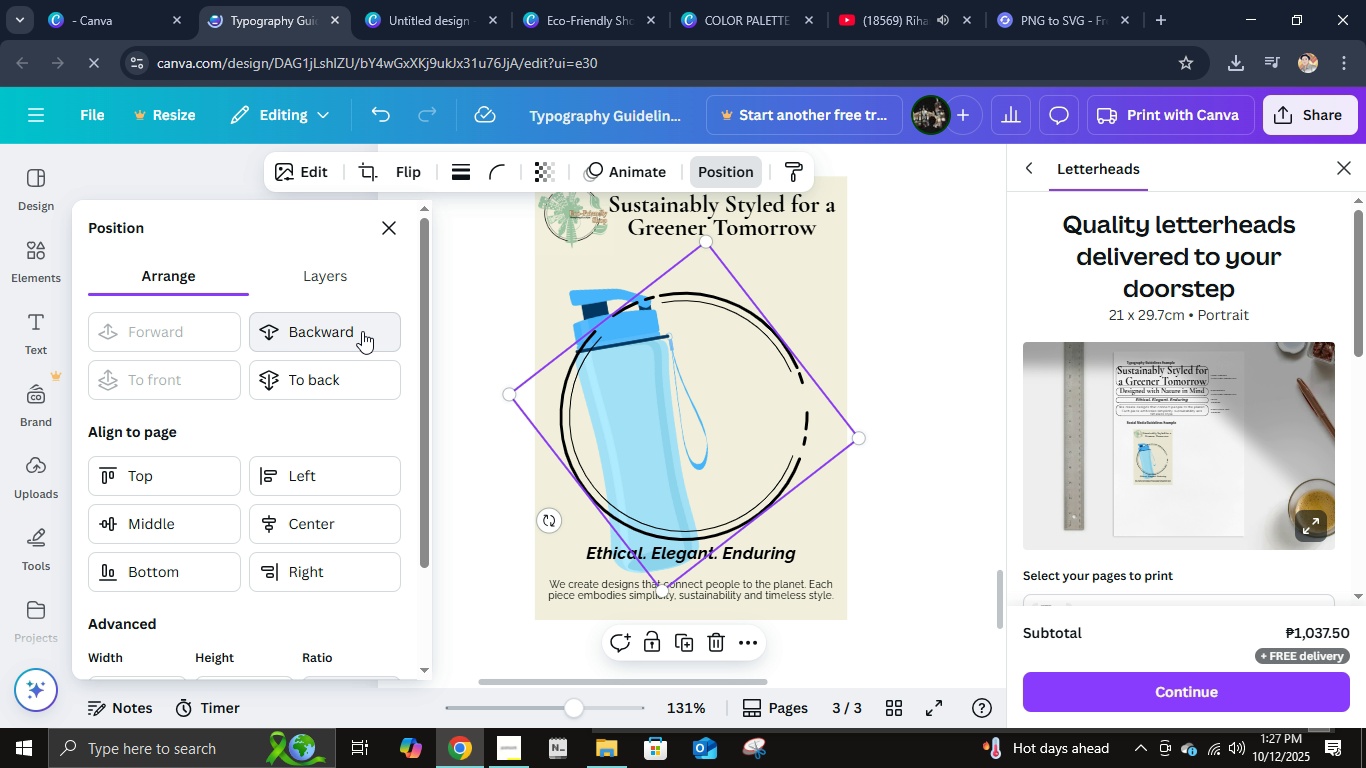 
left_click([362, 331])
 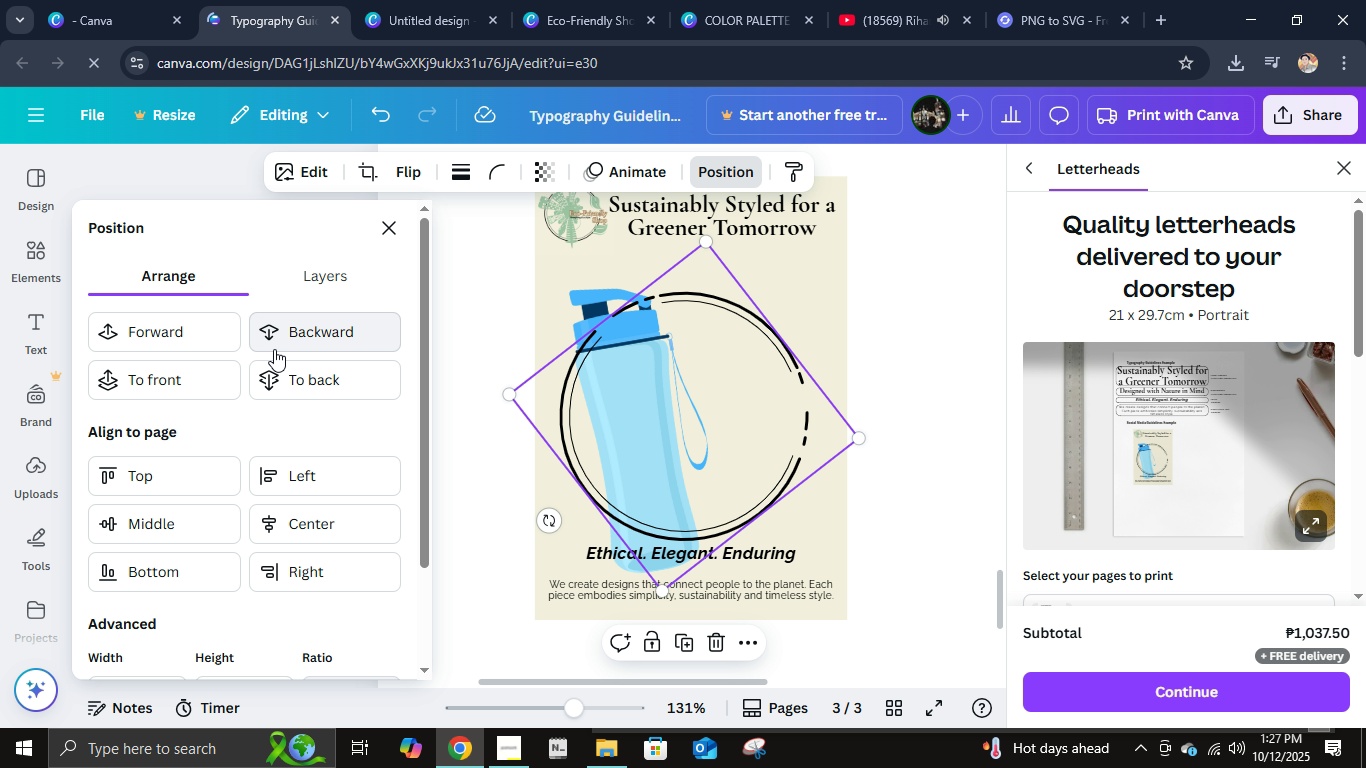 
double_click([274, 348])
 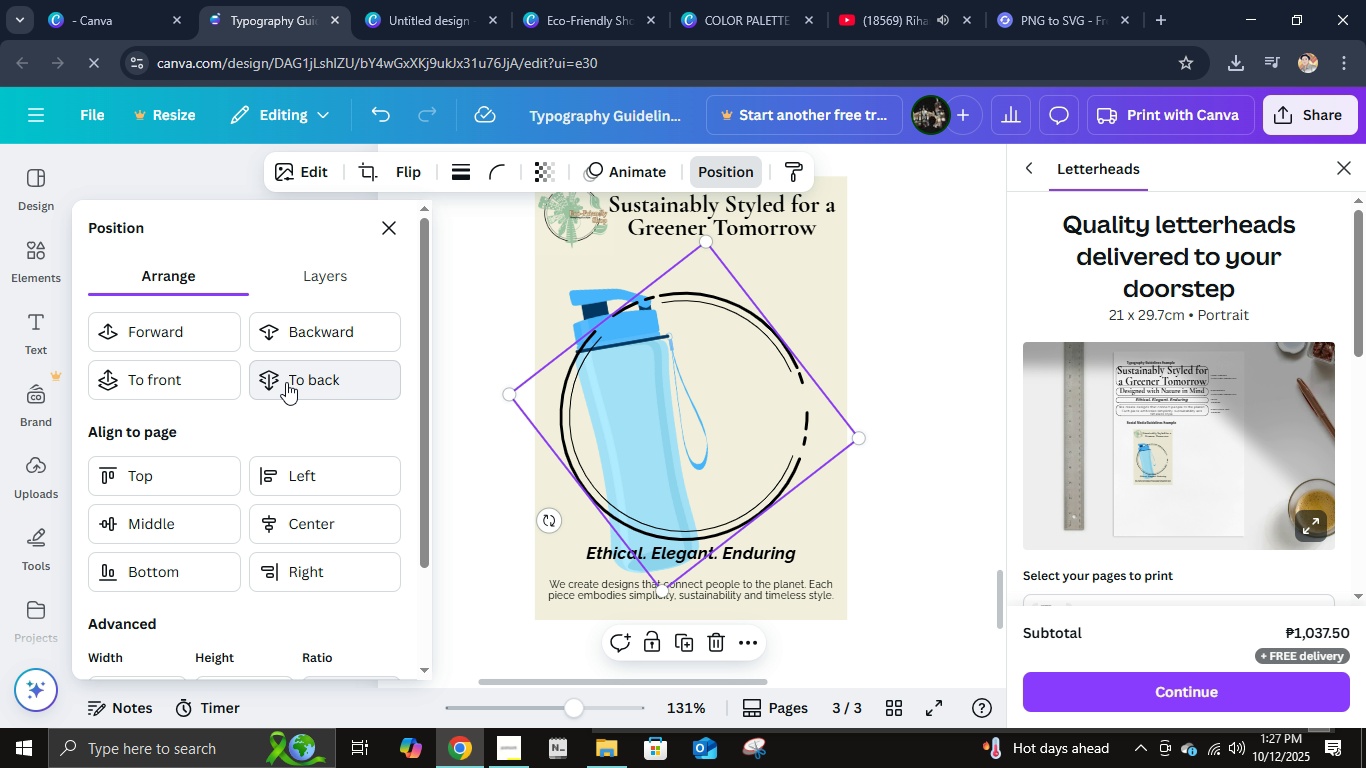 
left_click([286, 382])
 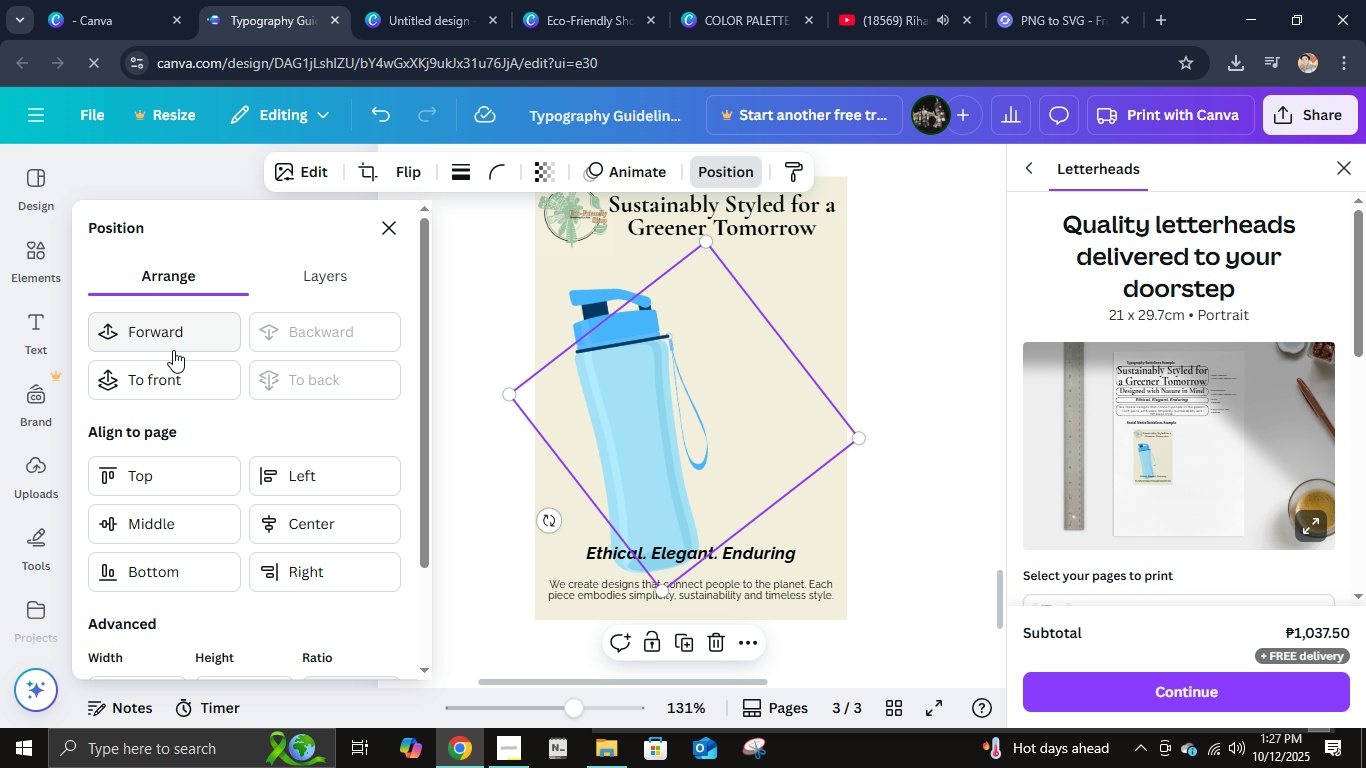 
left_click([164, 342])
 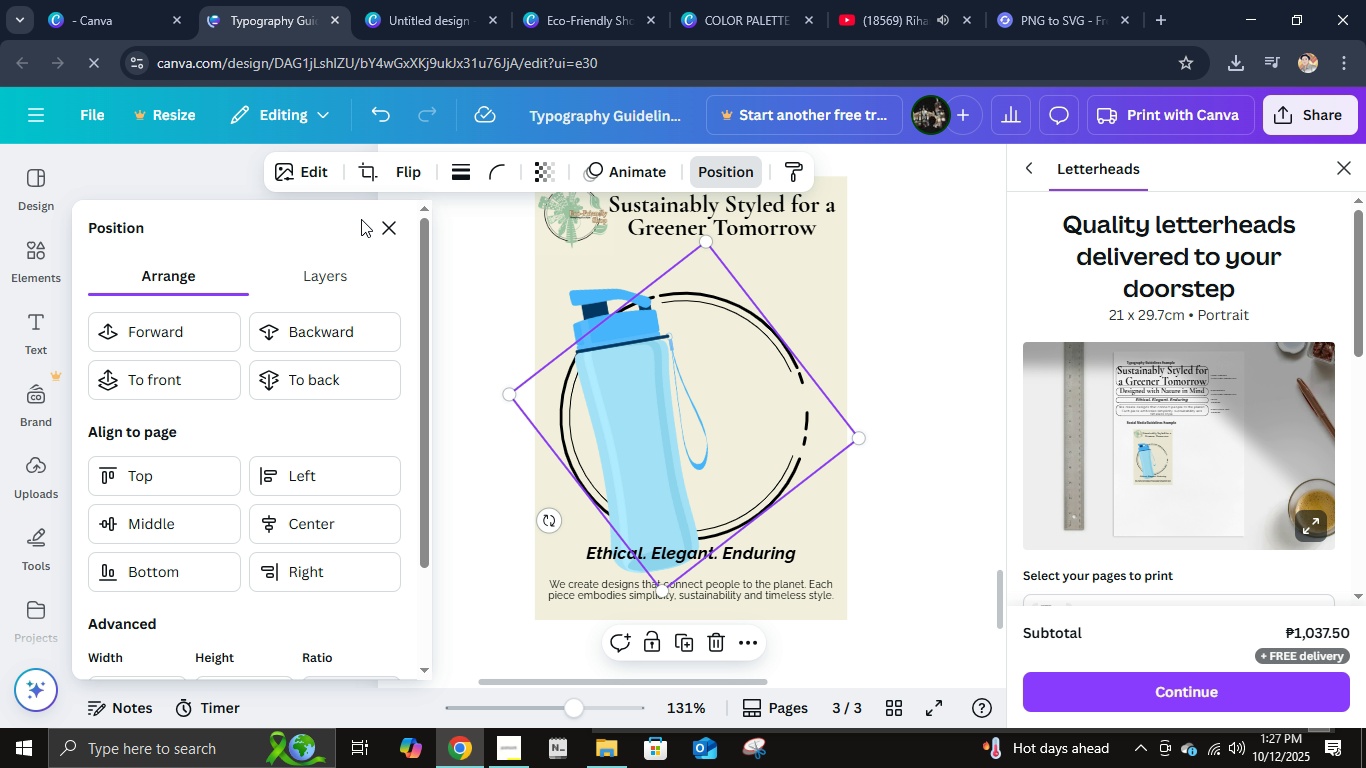 
double_click([386, 224])
 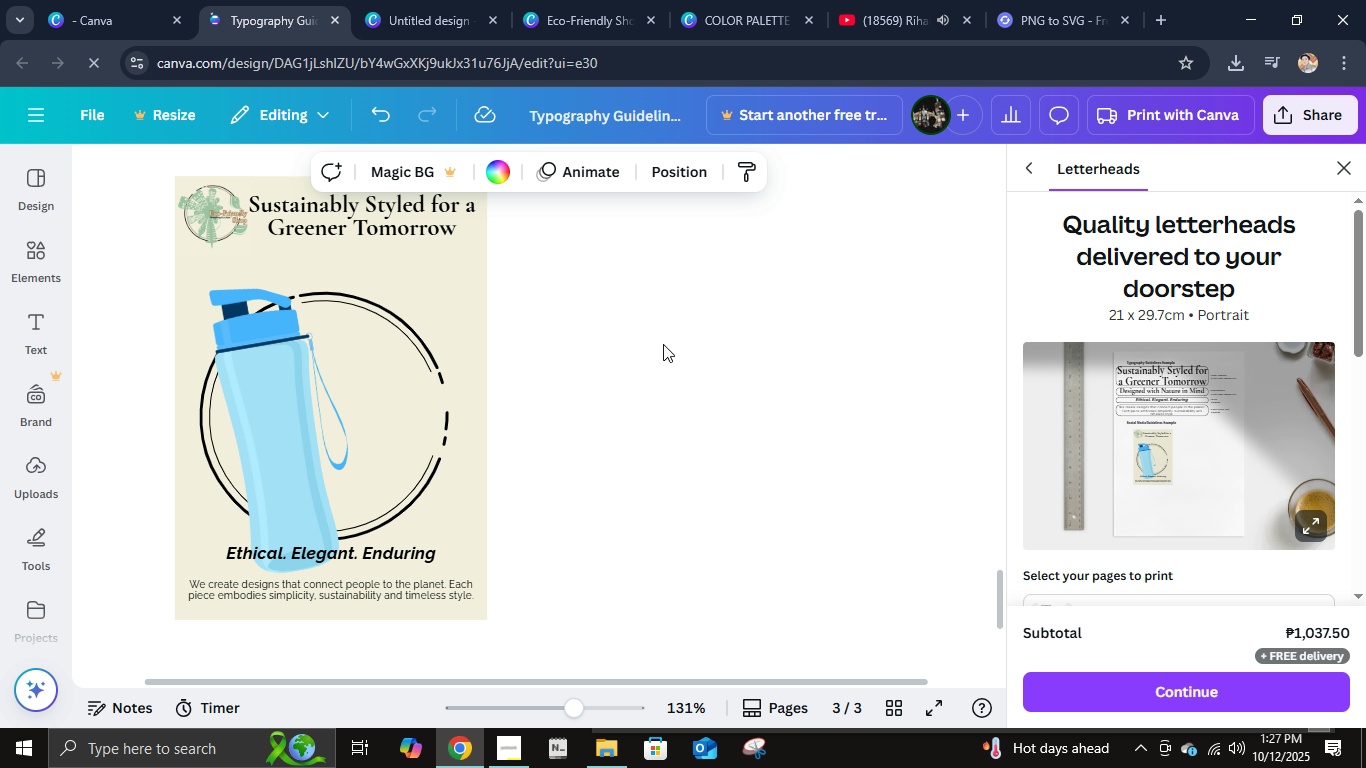 
left_click([663, 344])
 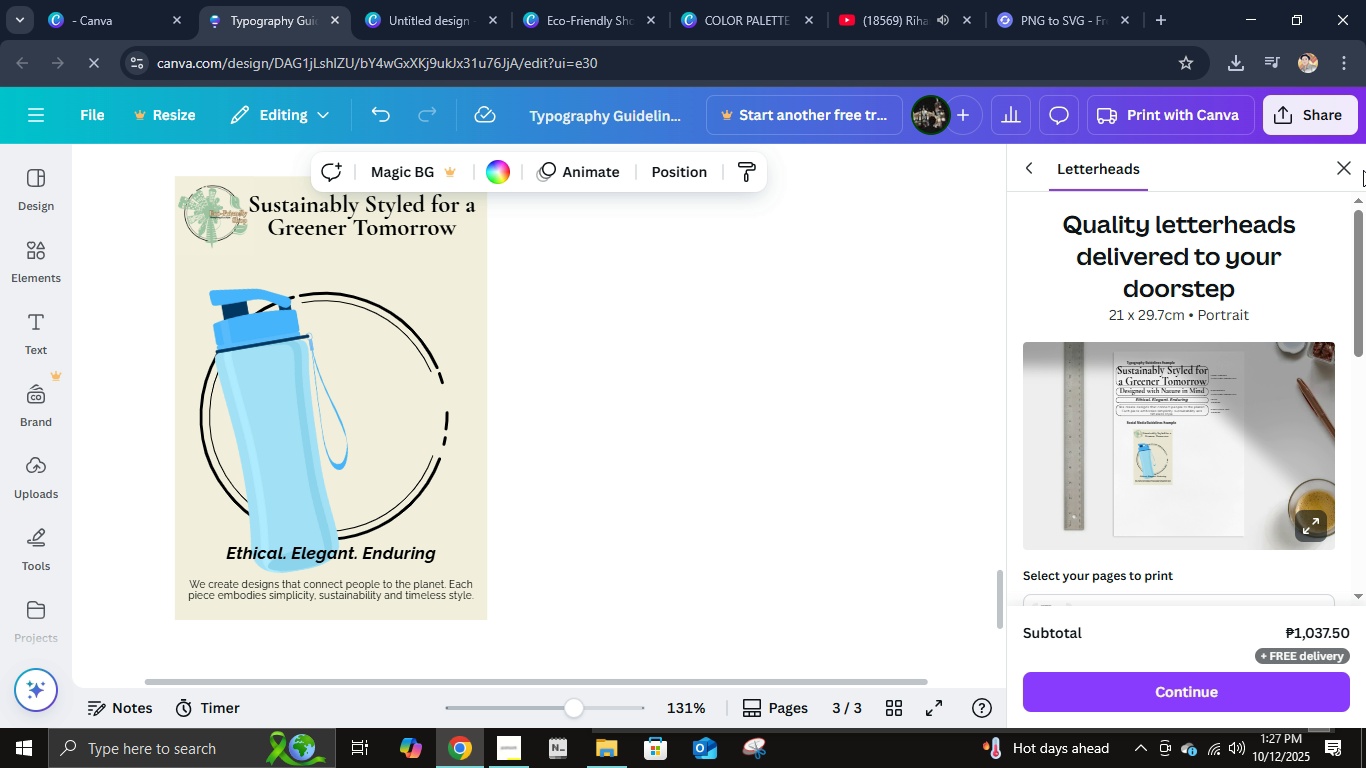 
left_click([1338, 167])
 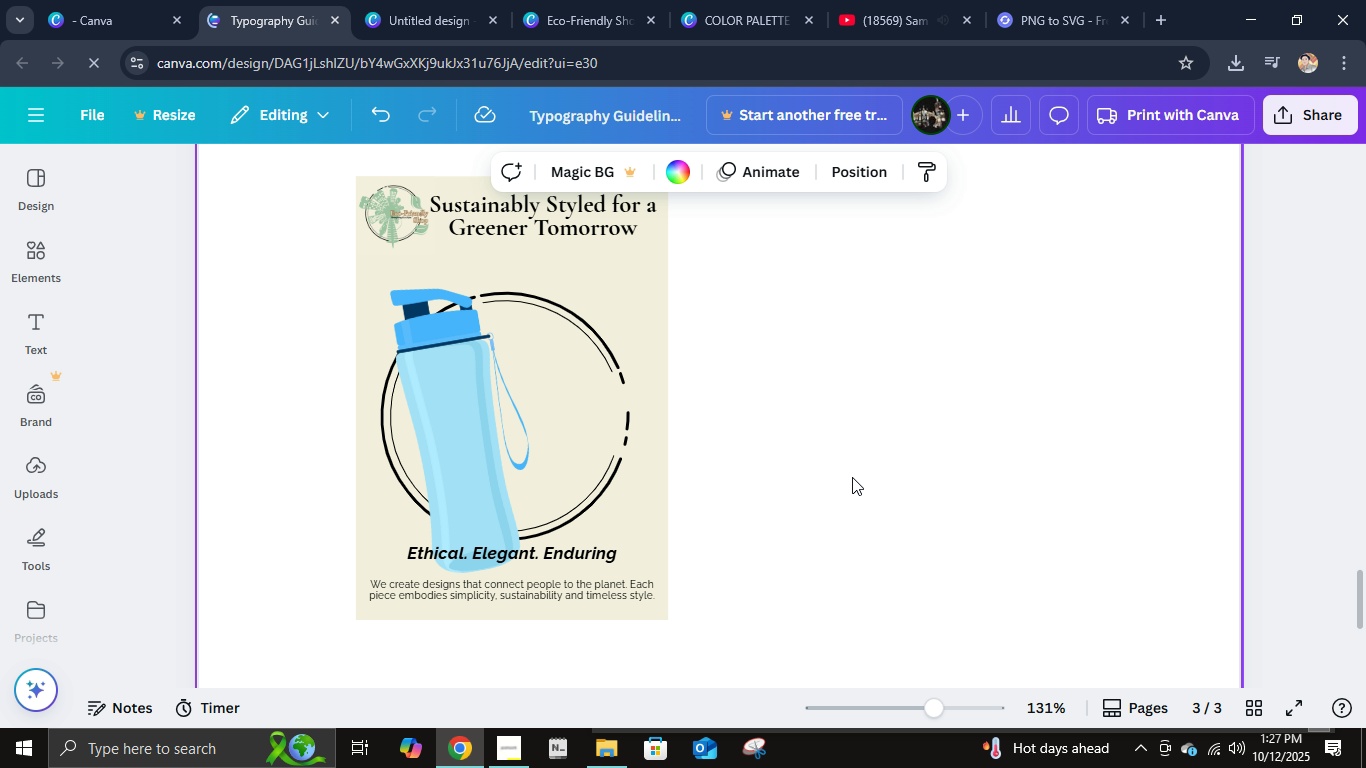 
left_click([880, 458])
 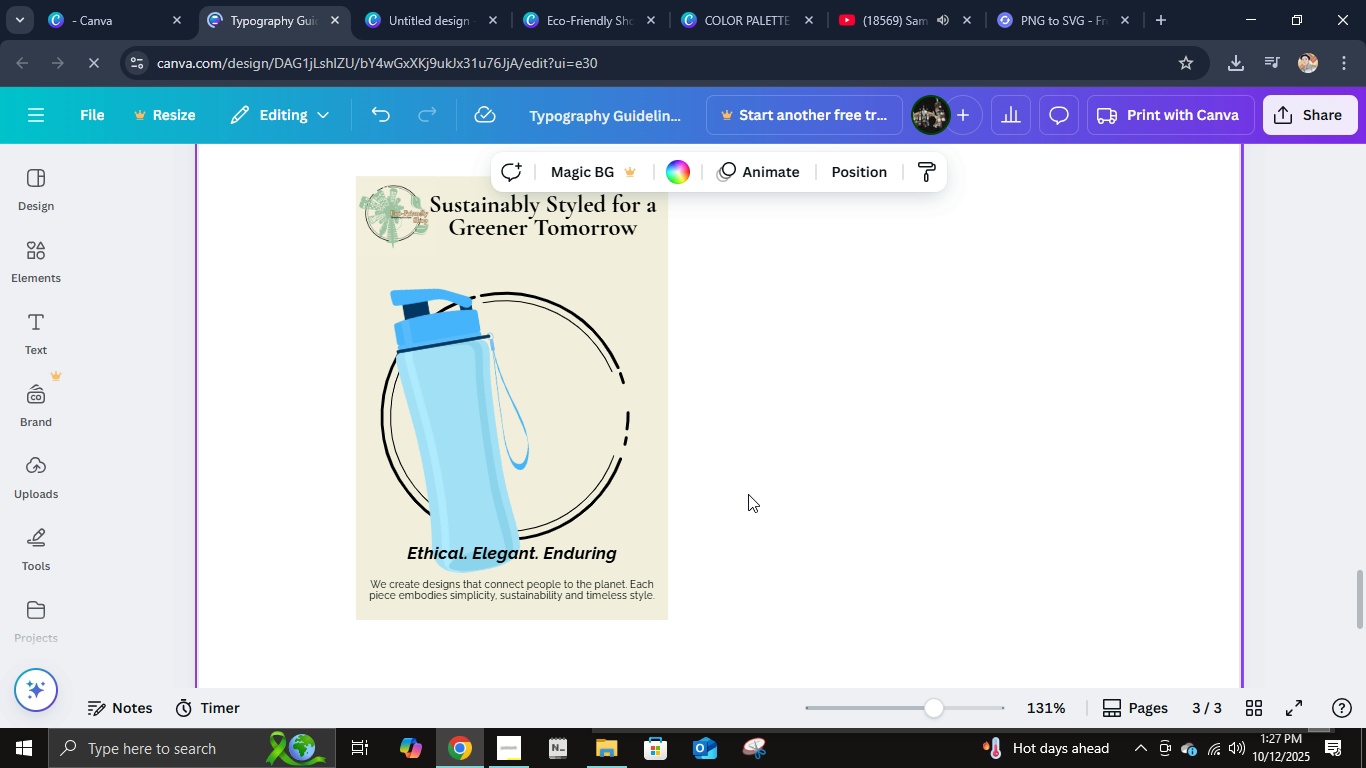 
scroll: coordinate [749, 493], scroll_direction: up, amount: 1.0
 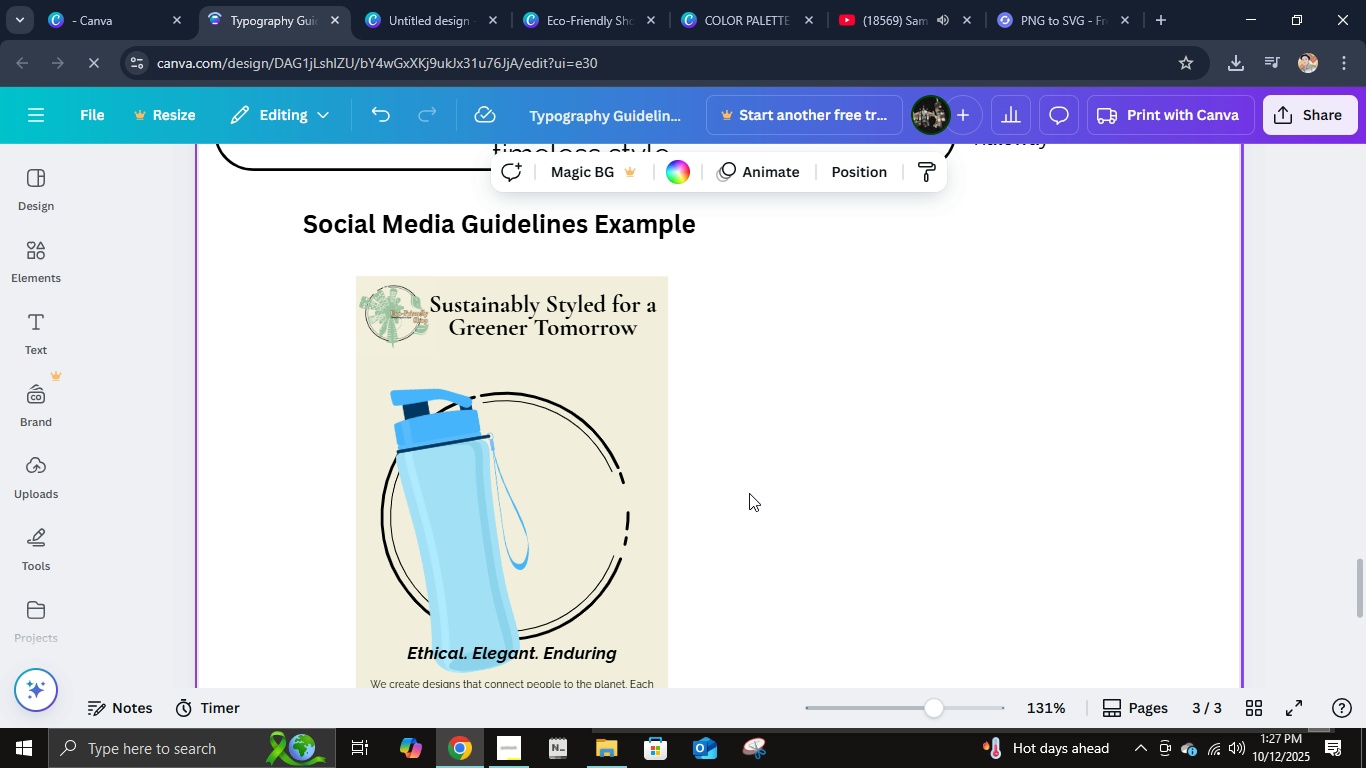 
scroll: coordinate [749, 493], scroll_direction: down, amount: 1.0
 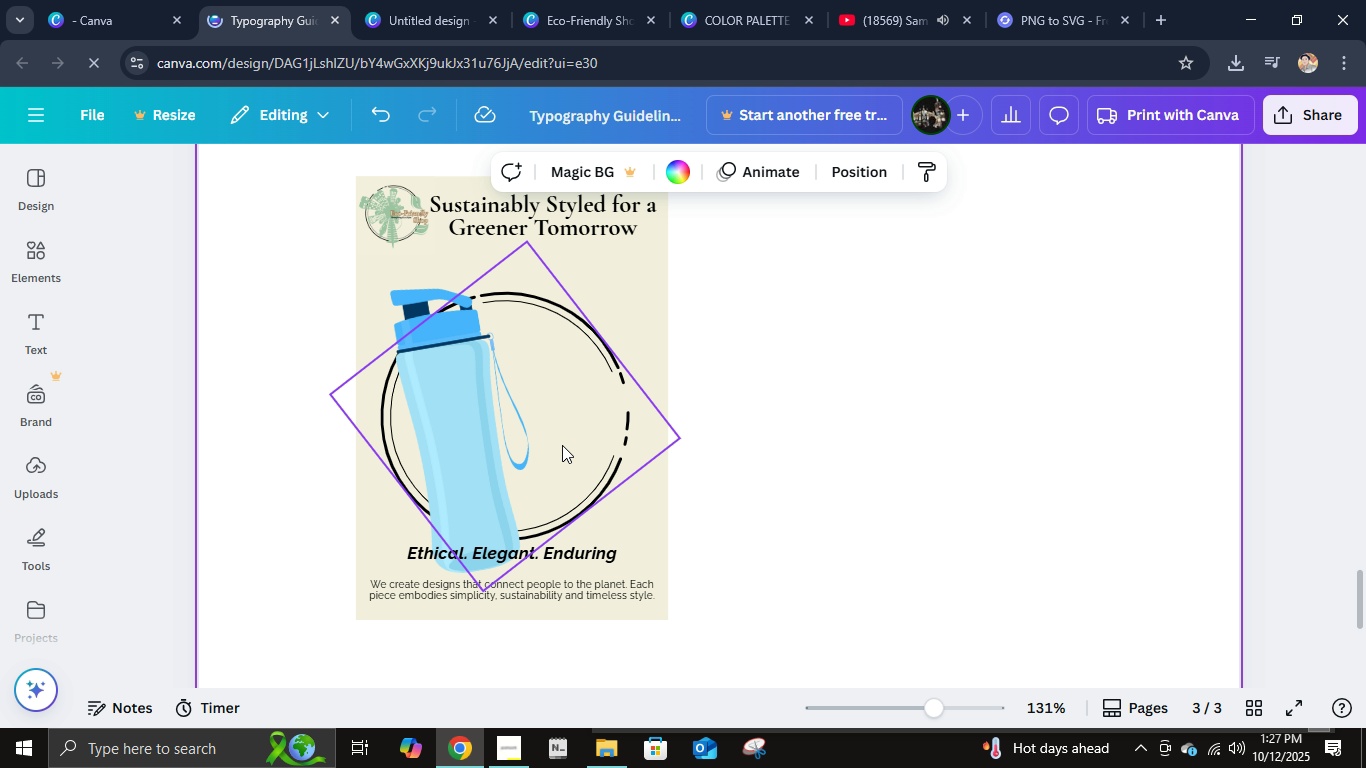 
left_click([562, 445])
 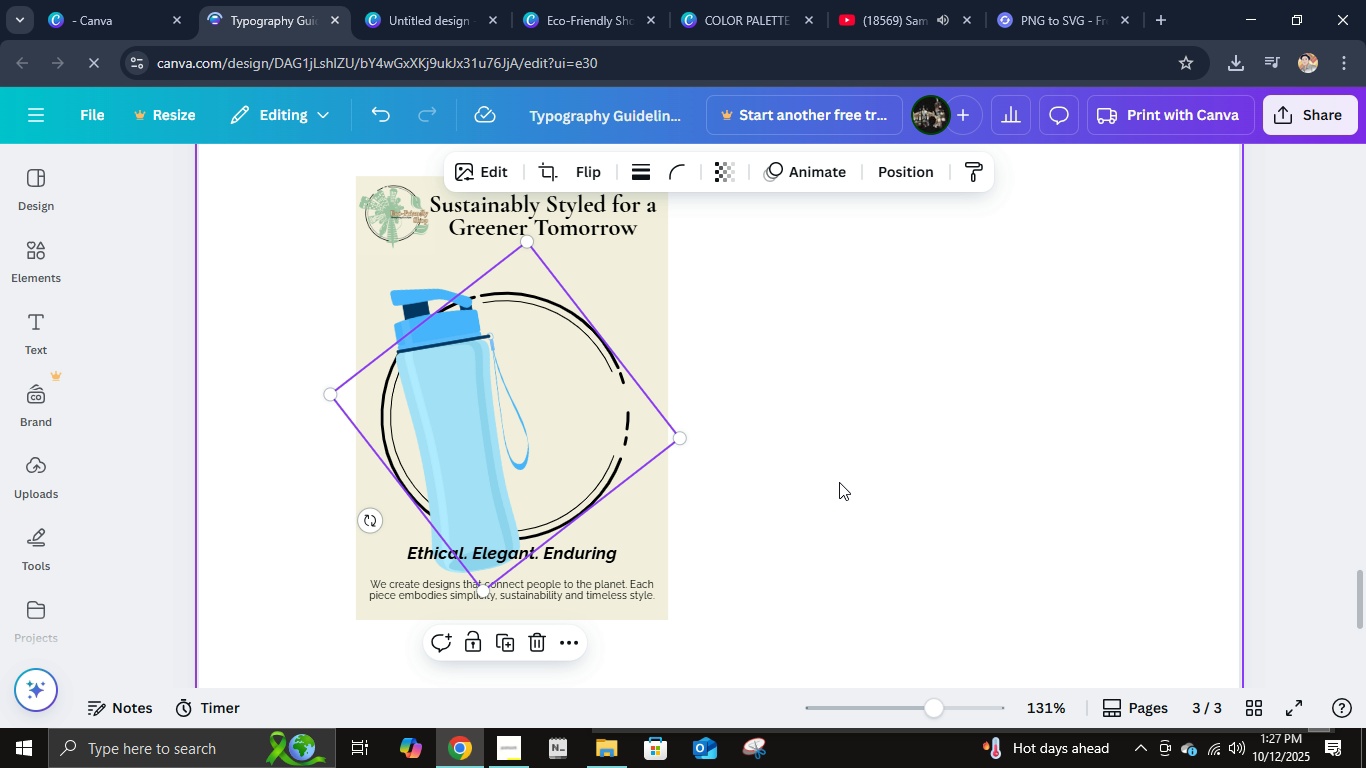 
left_click([839, 482])
 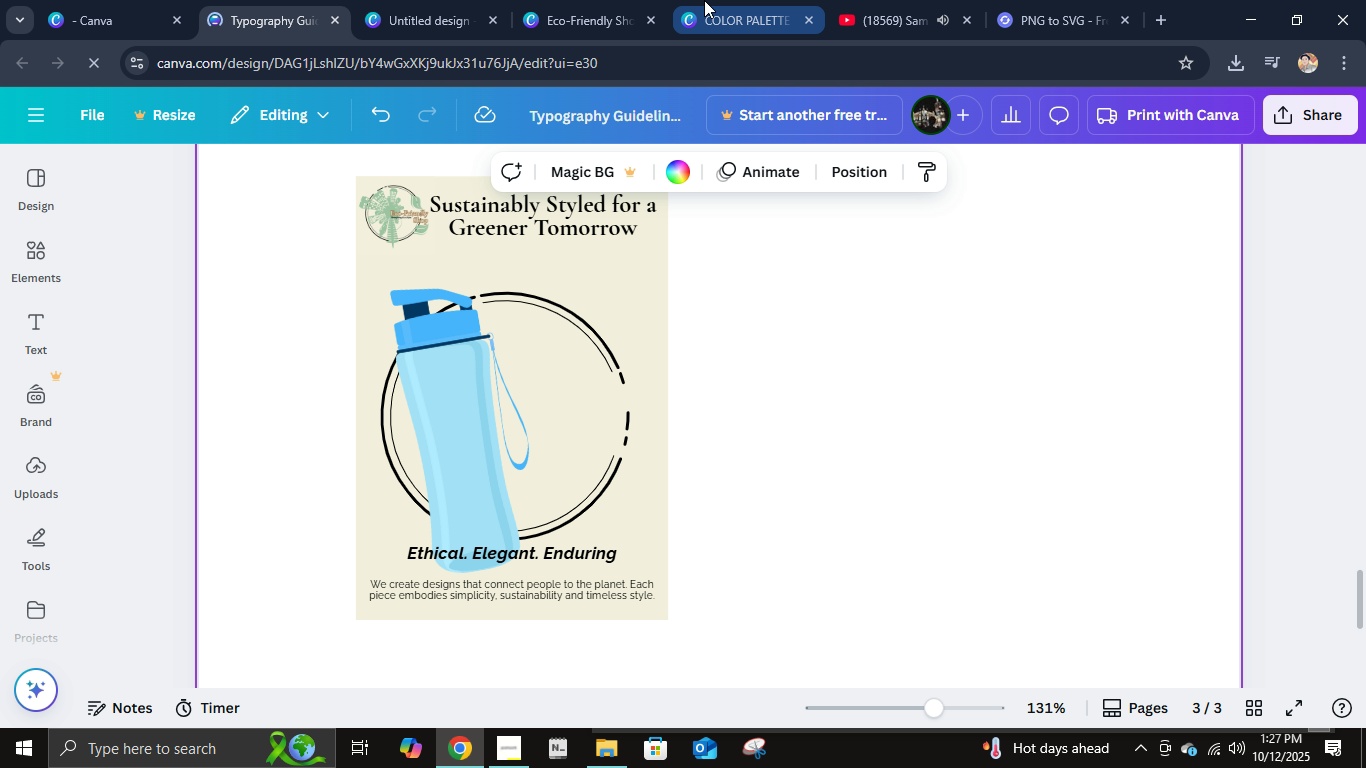 
double_click([575, 0])
 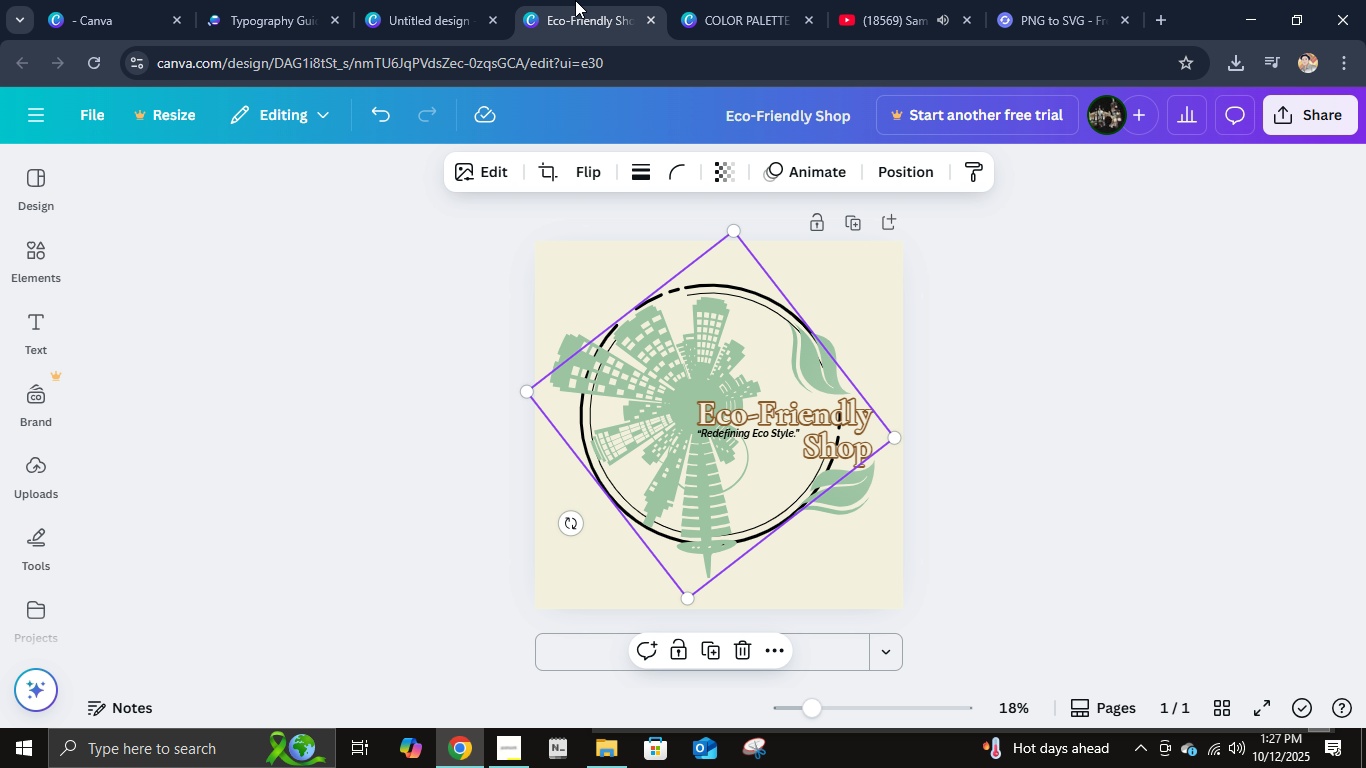 
triple_click([575, 0])
 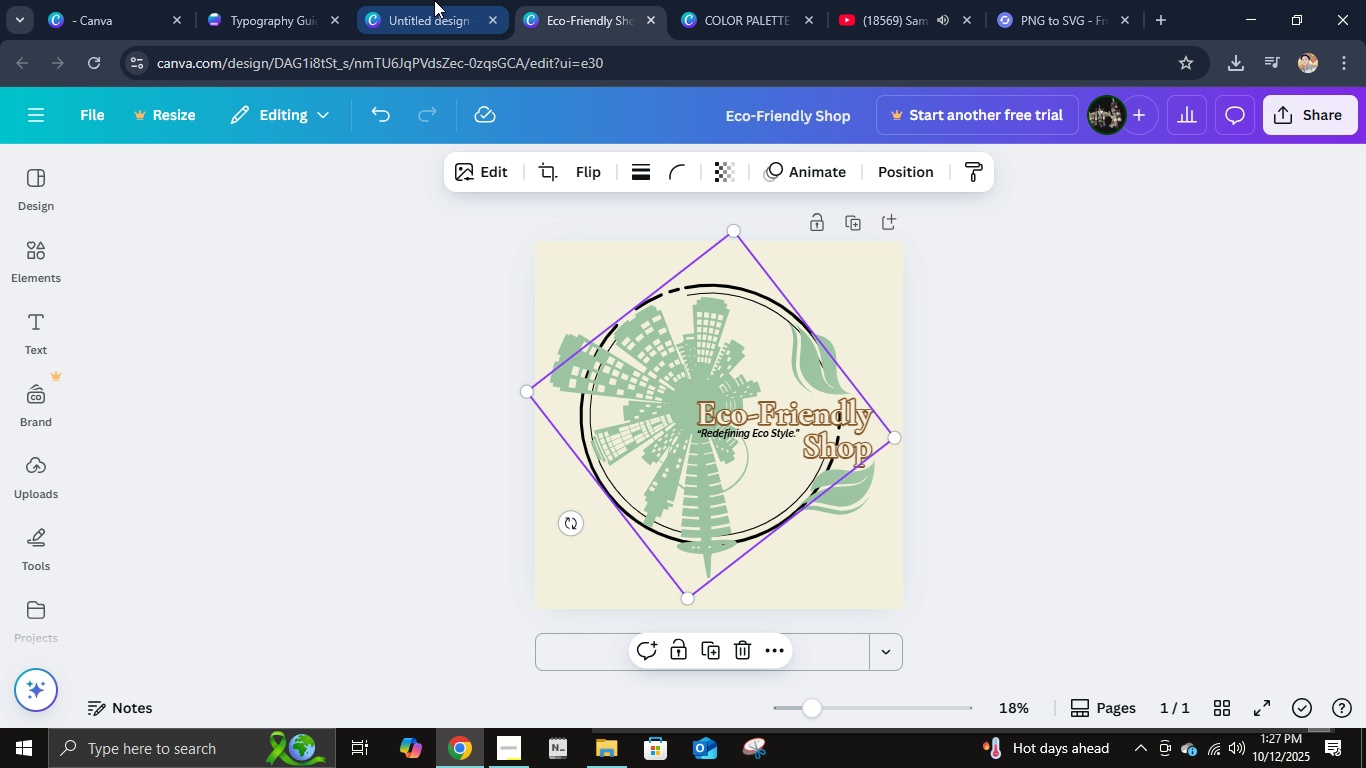 
left_click([434, 0])
 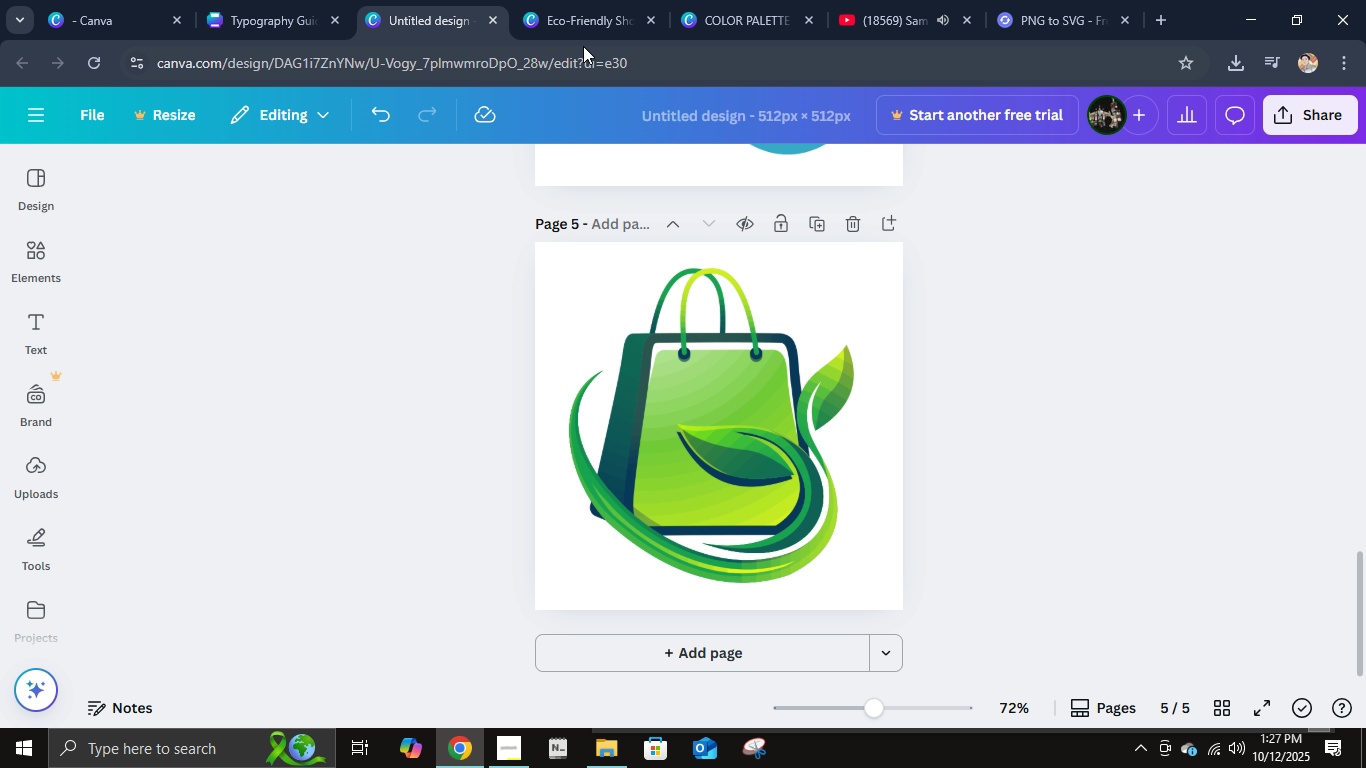 
left_click([583, 33])
 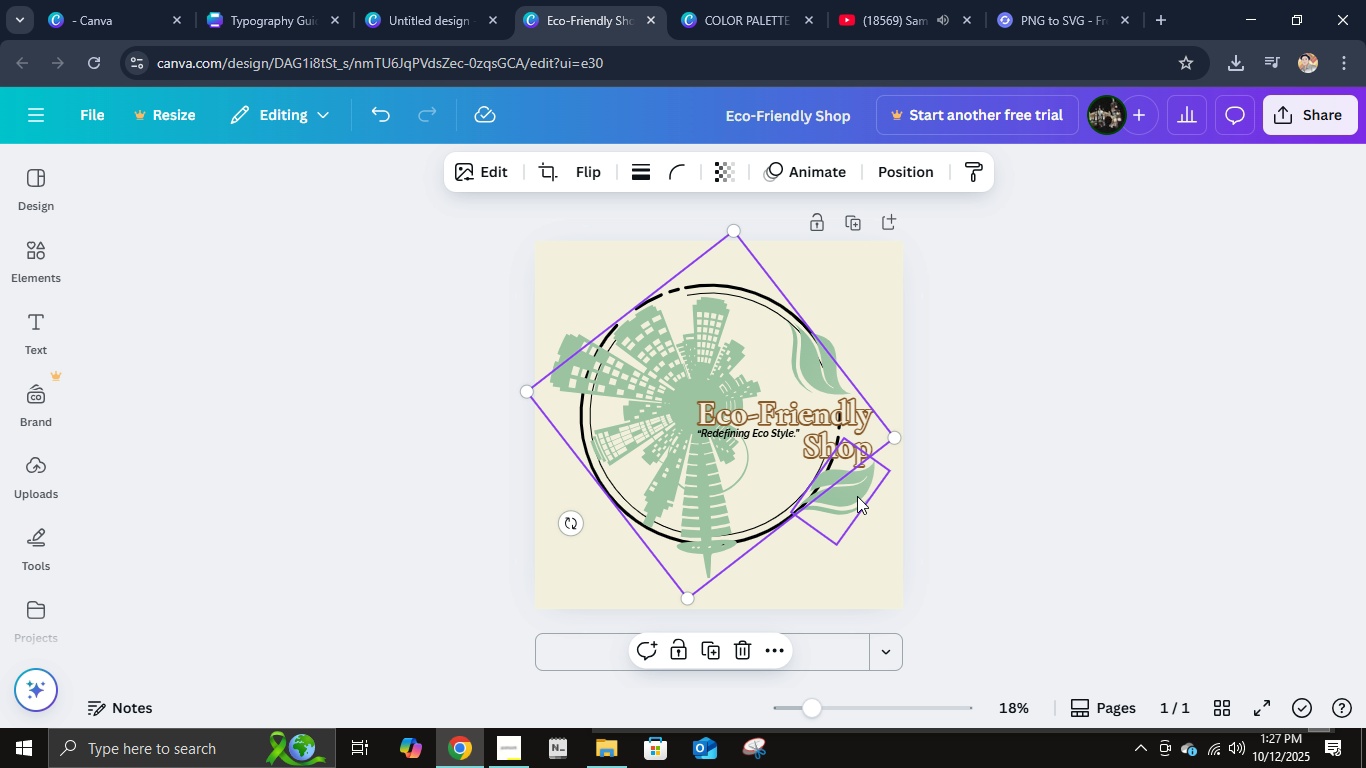 
left_click([857, 496])
 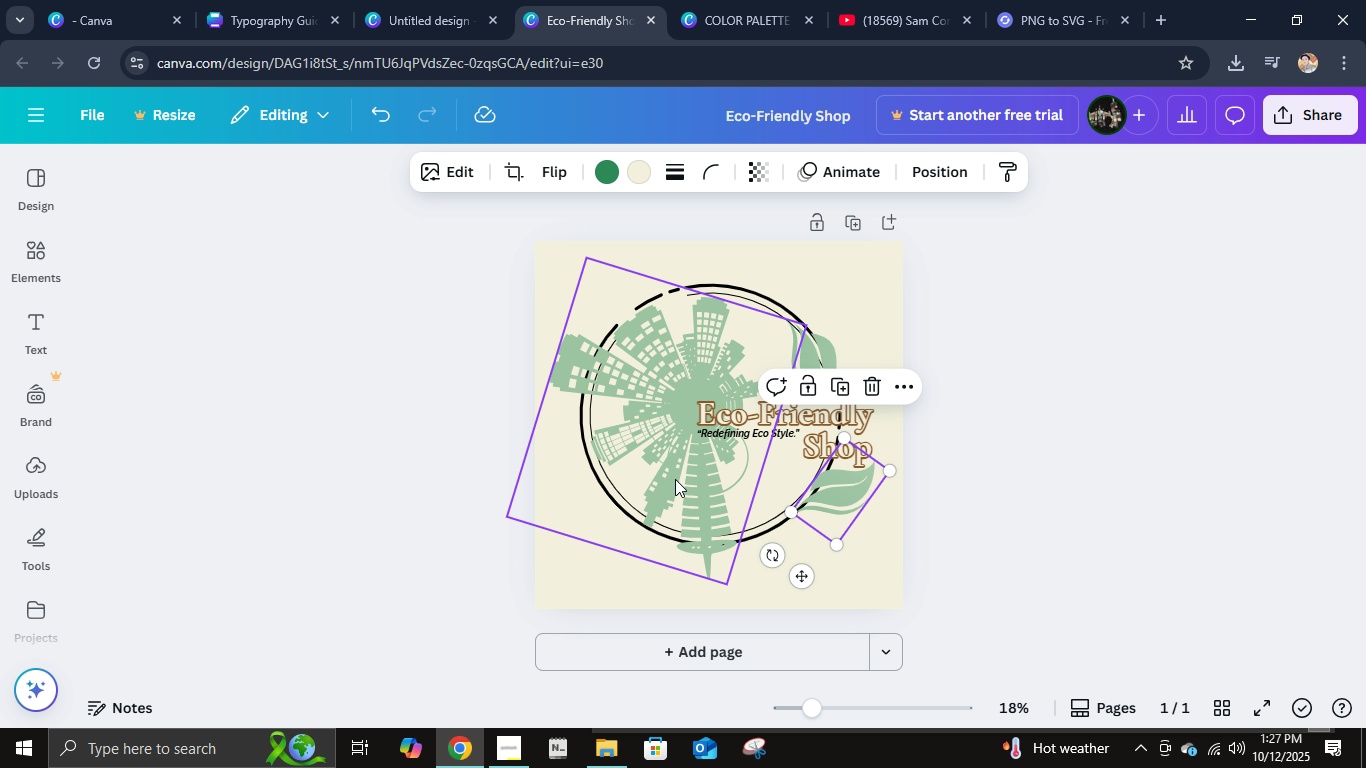 
key(Control+C)
 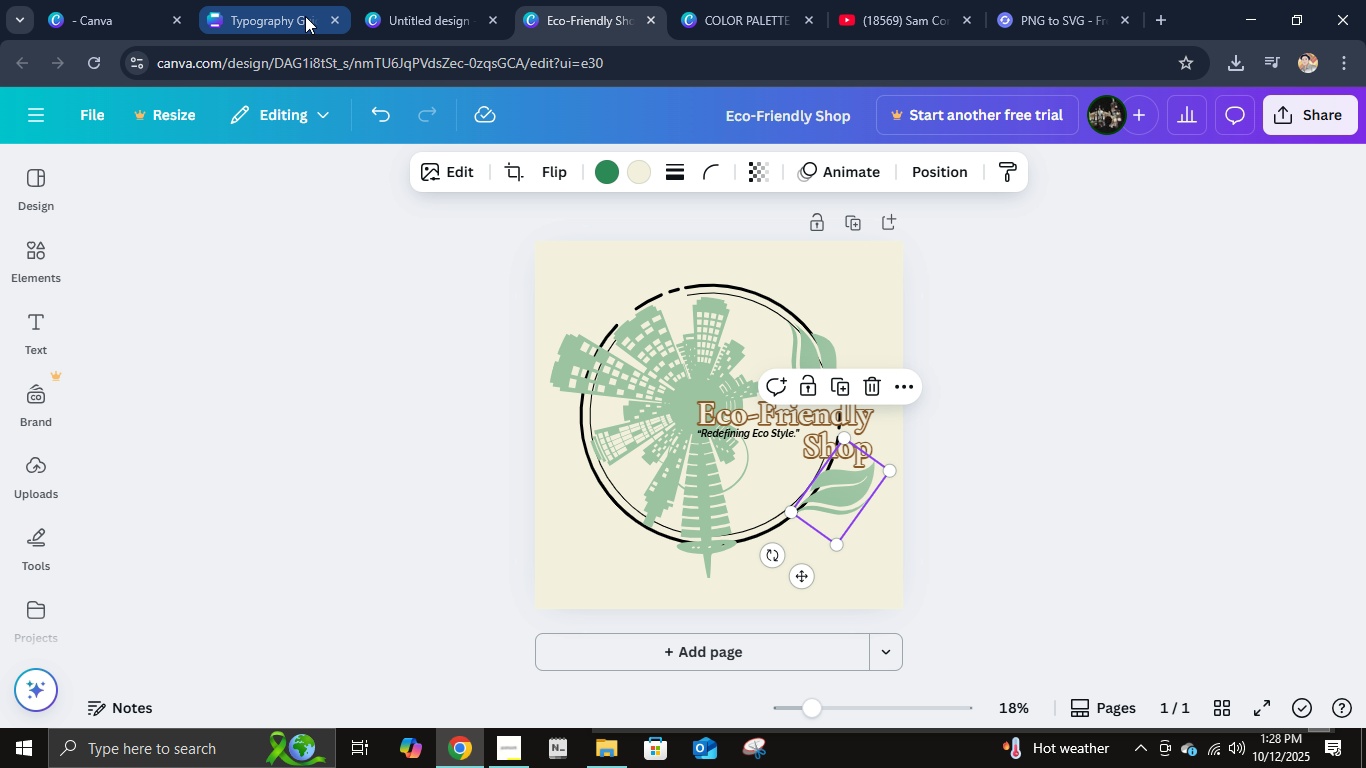 
left_click([304, 16])
 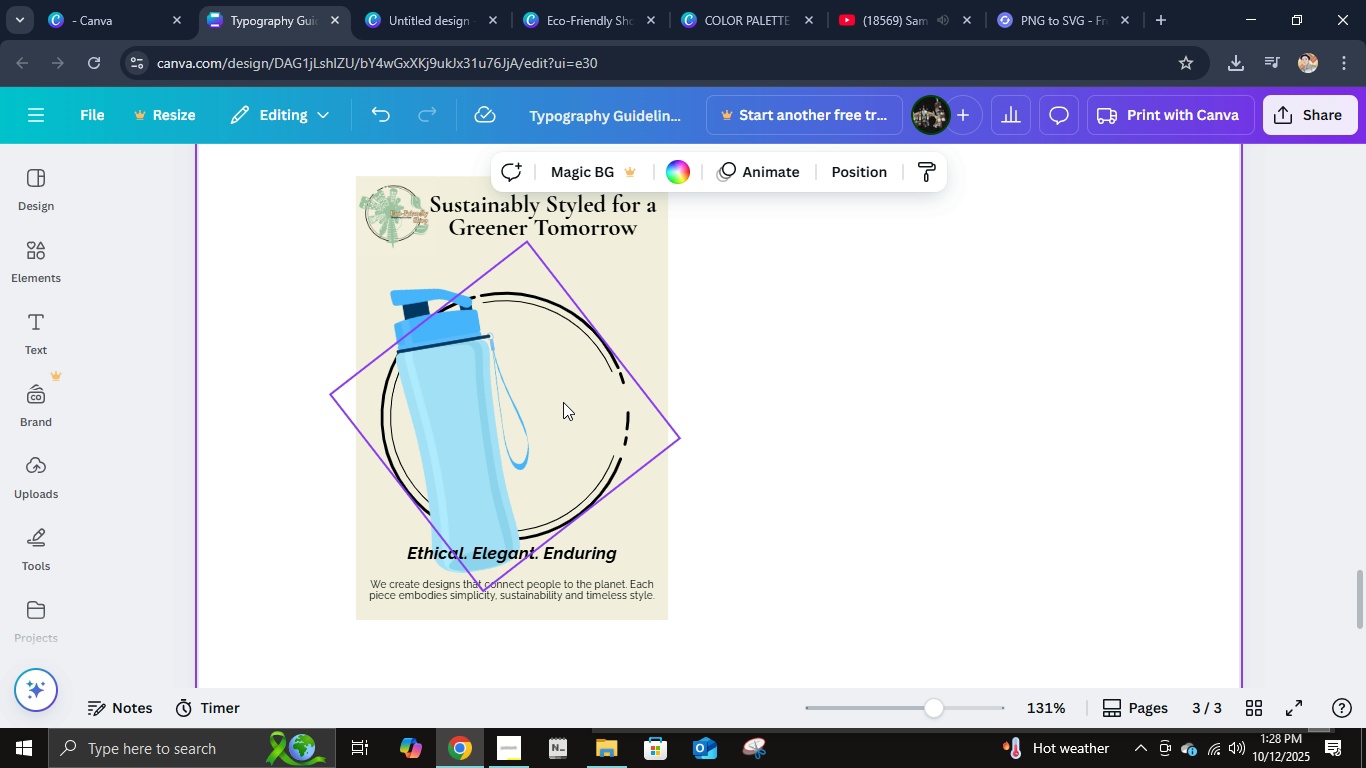 
key(Control+V)
 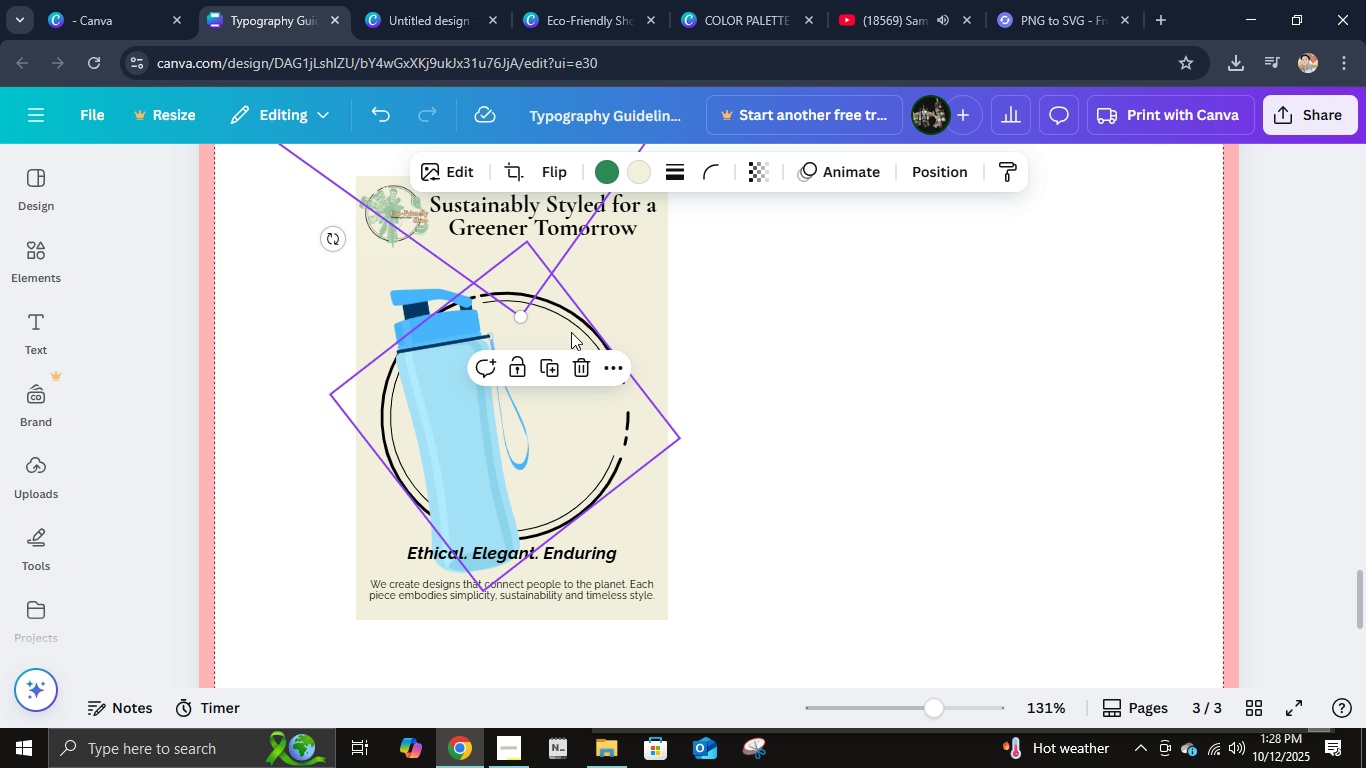 
hold_key(key=ControlLeft, duration=0.65)
scroll: coordinate [524, 317], scroll_direction: down, amount: 7.0
 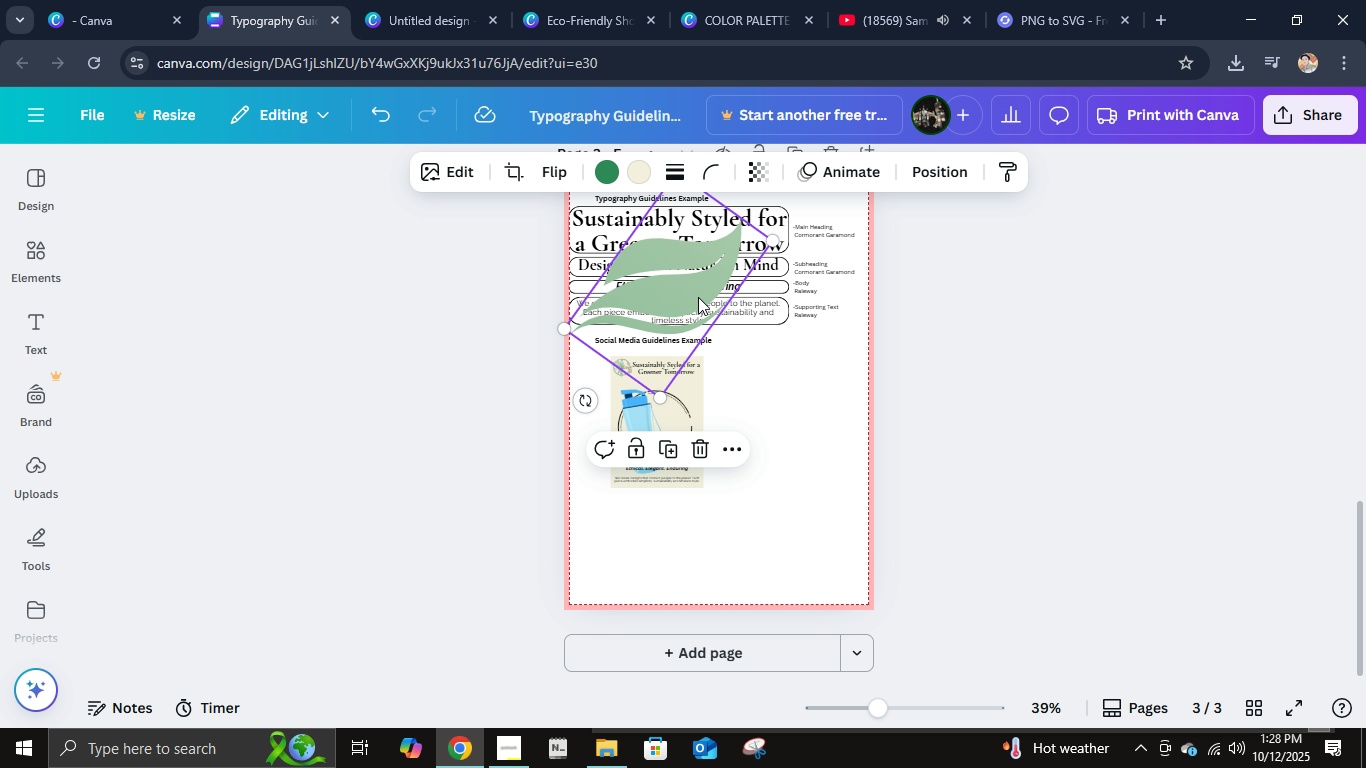 
left_click_drag(start_coordinate=[698, 297], to_coordinate=[705, 355])
 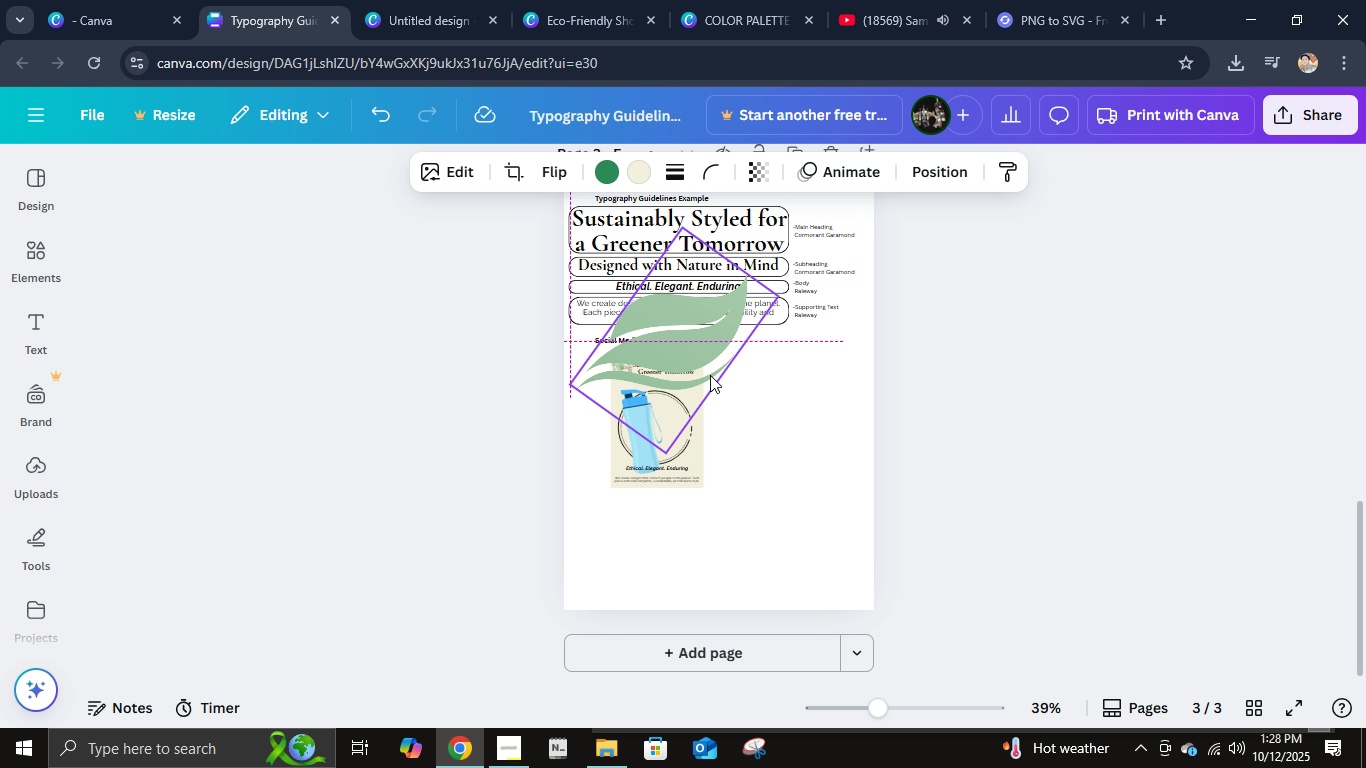 
left_click_drag(start_coordinate=[706, 356], to_coordinate=[713, 397])
 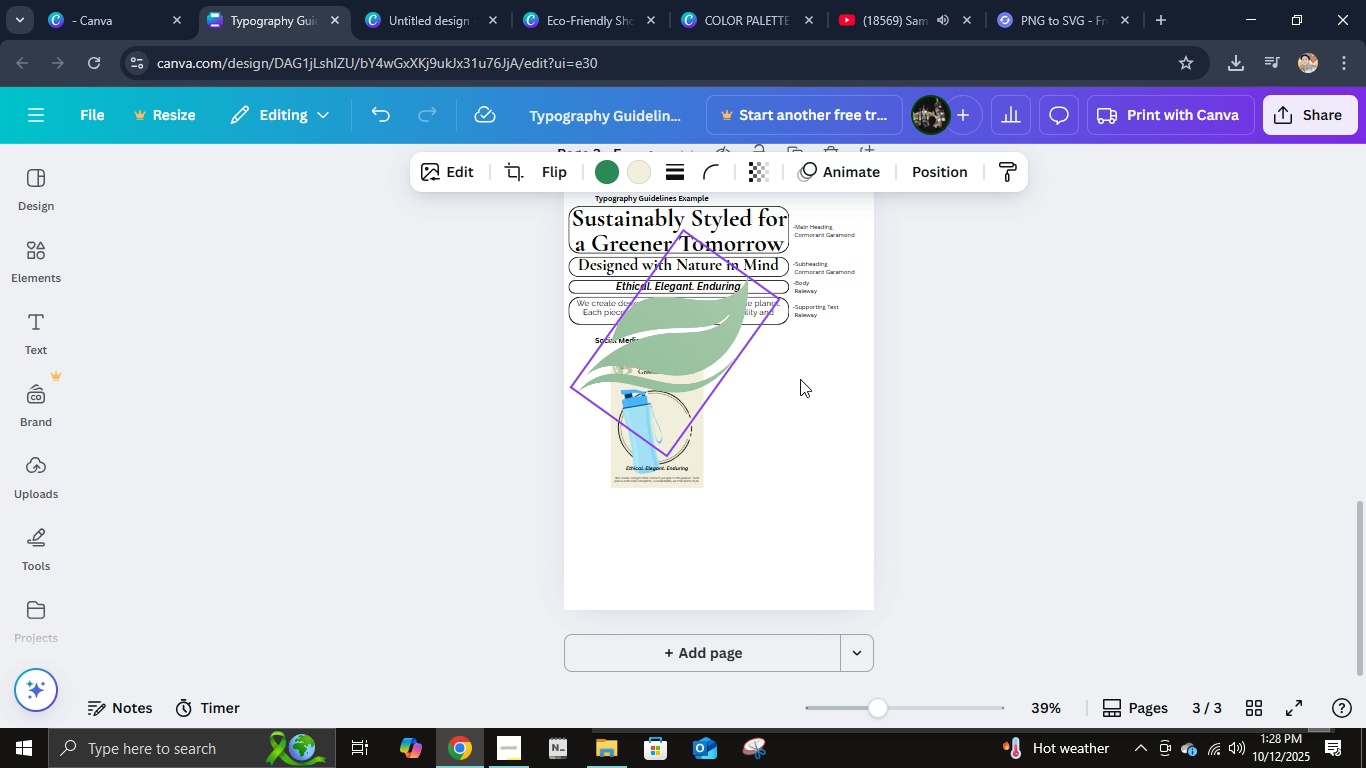 
left_click([800, 379])
 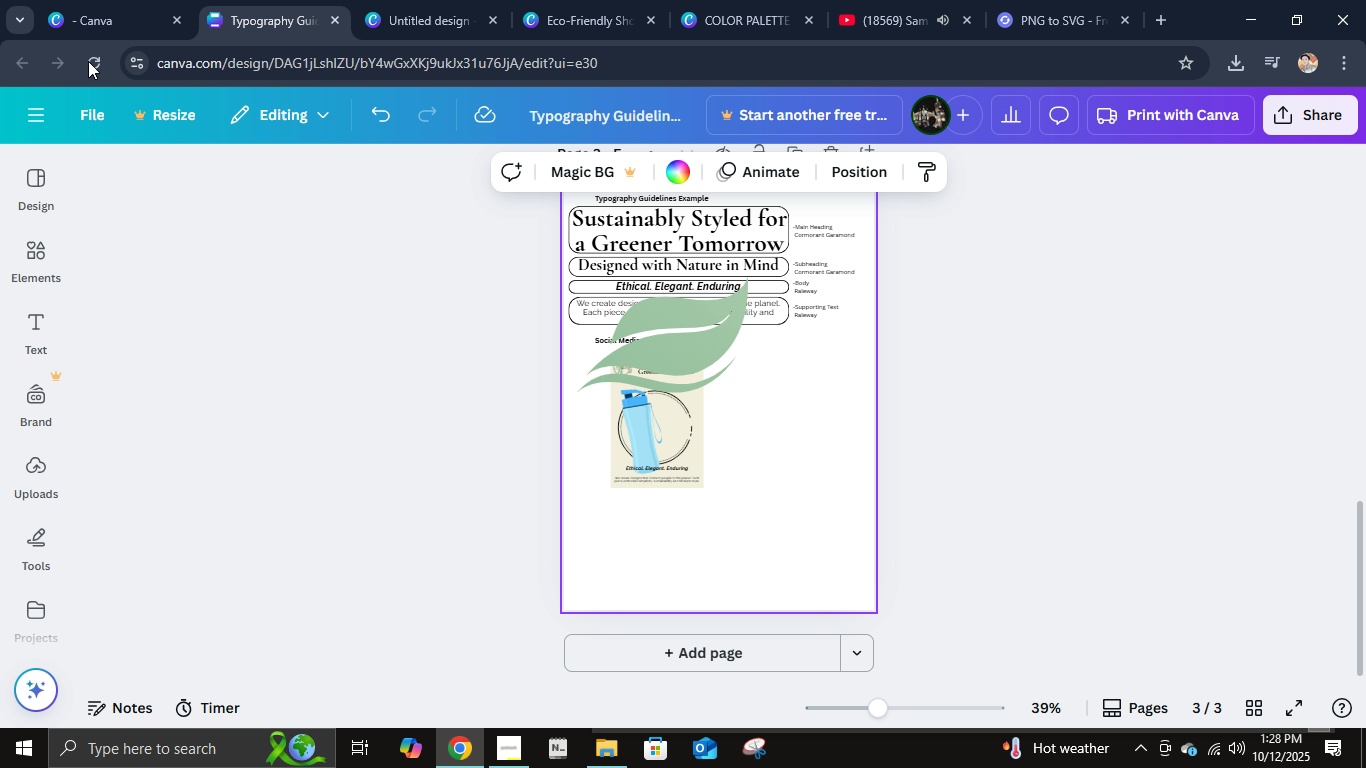 
left_click([83, 58])
 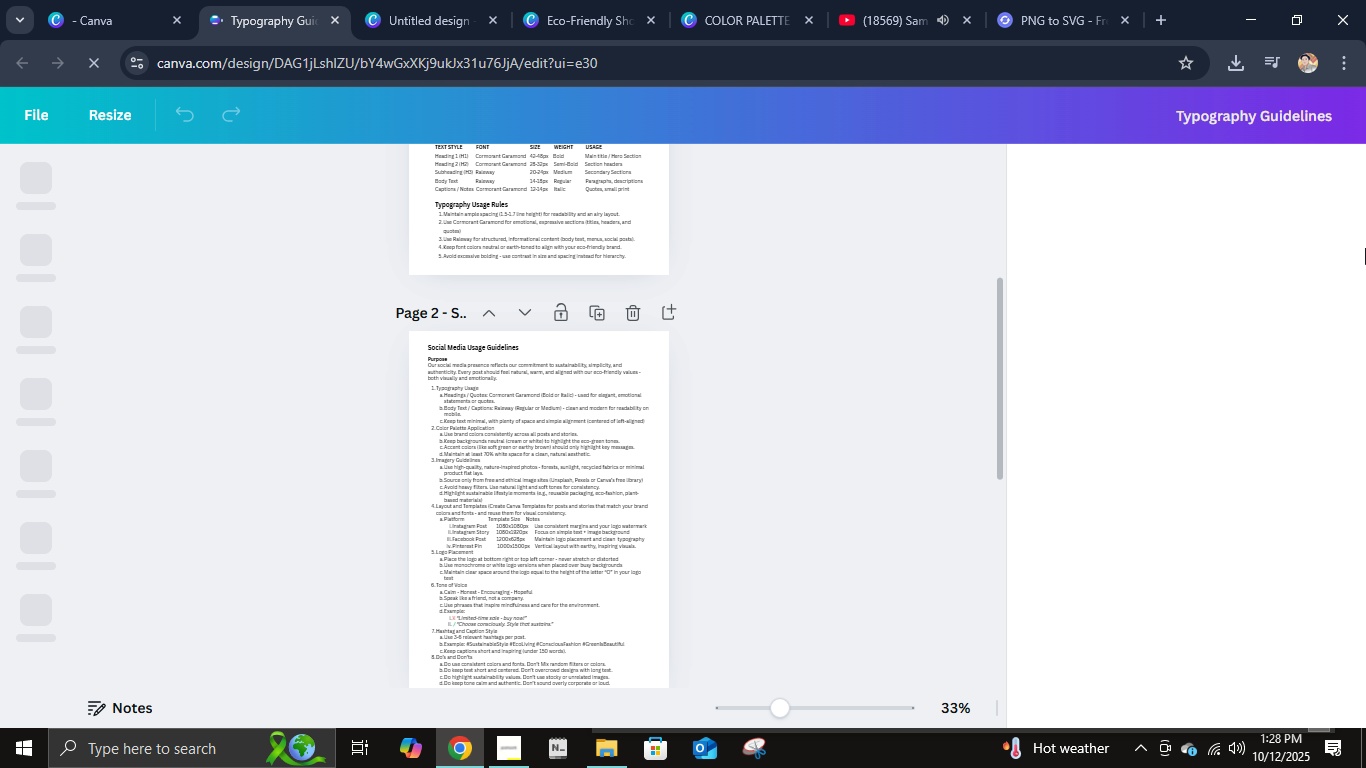 
mouse_move([1329, 172])
 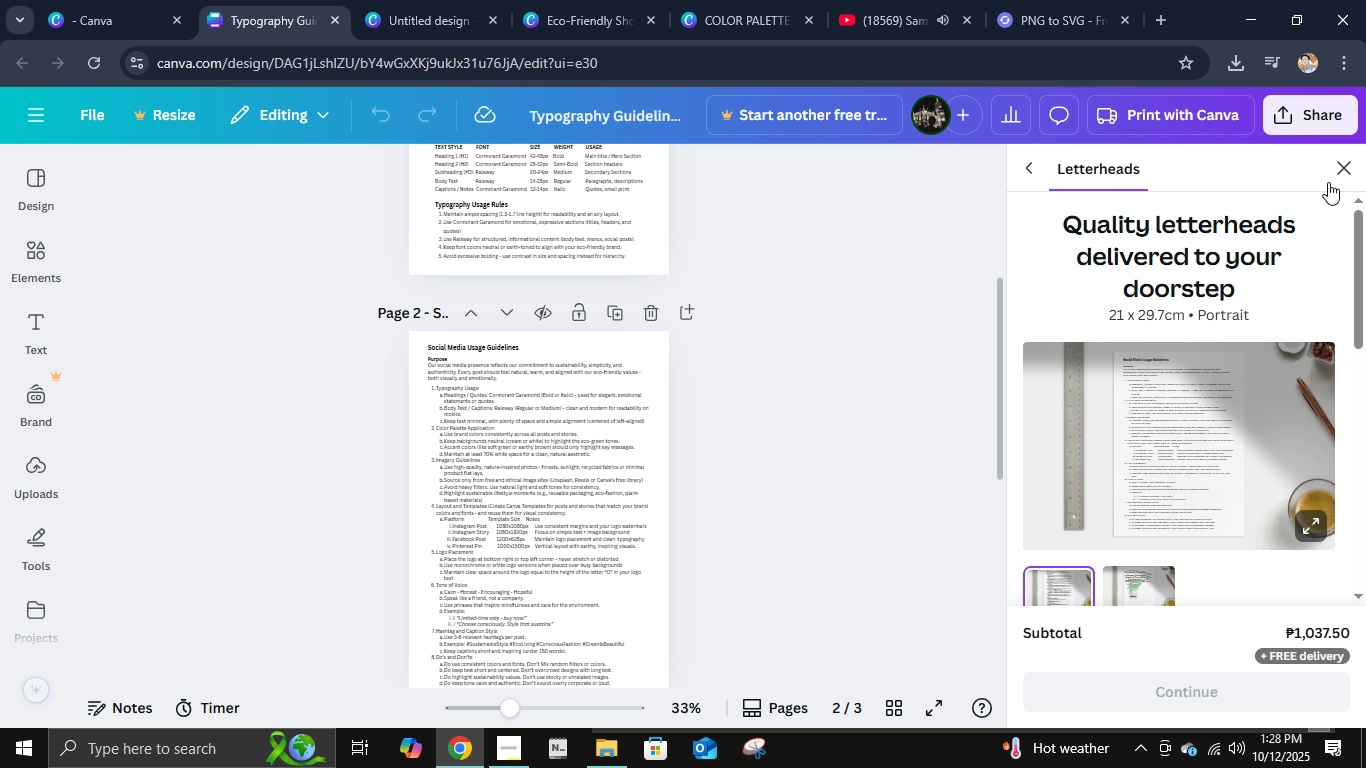 
left_click([1336, 175])
 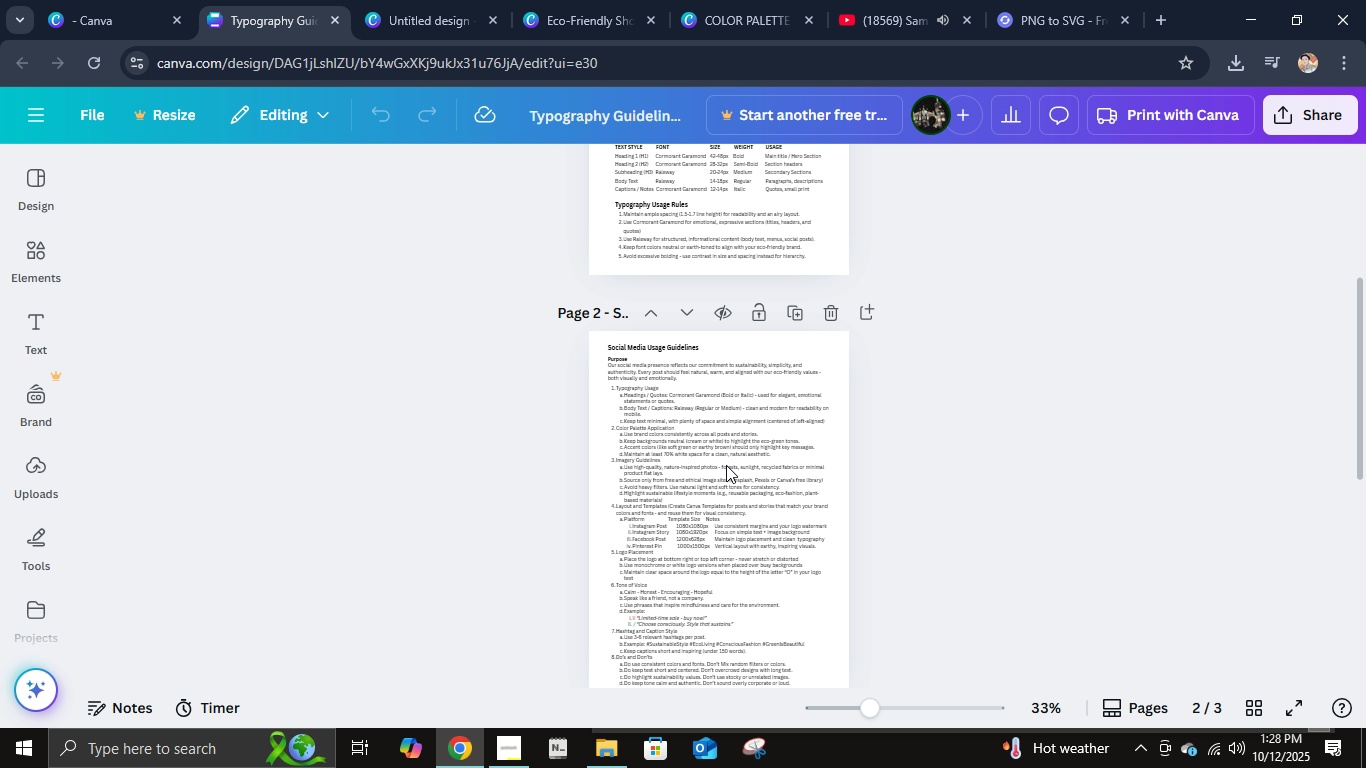 
scroll: coordinate [707, 428], scroll_direction: none, amount: 0.0
 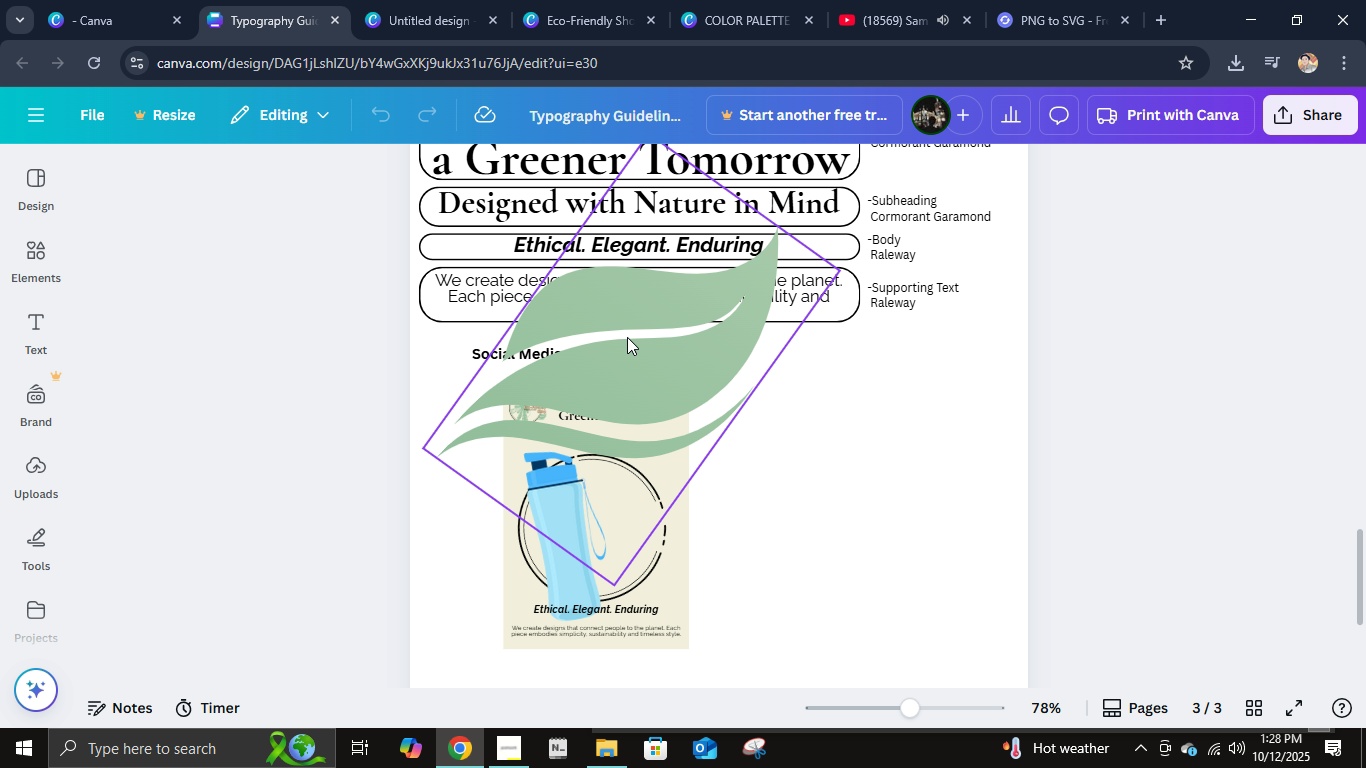 
hold_key(key=ControlLeft, duration=0.62)
 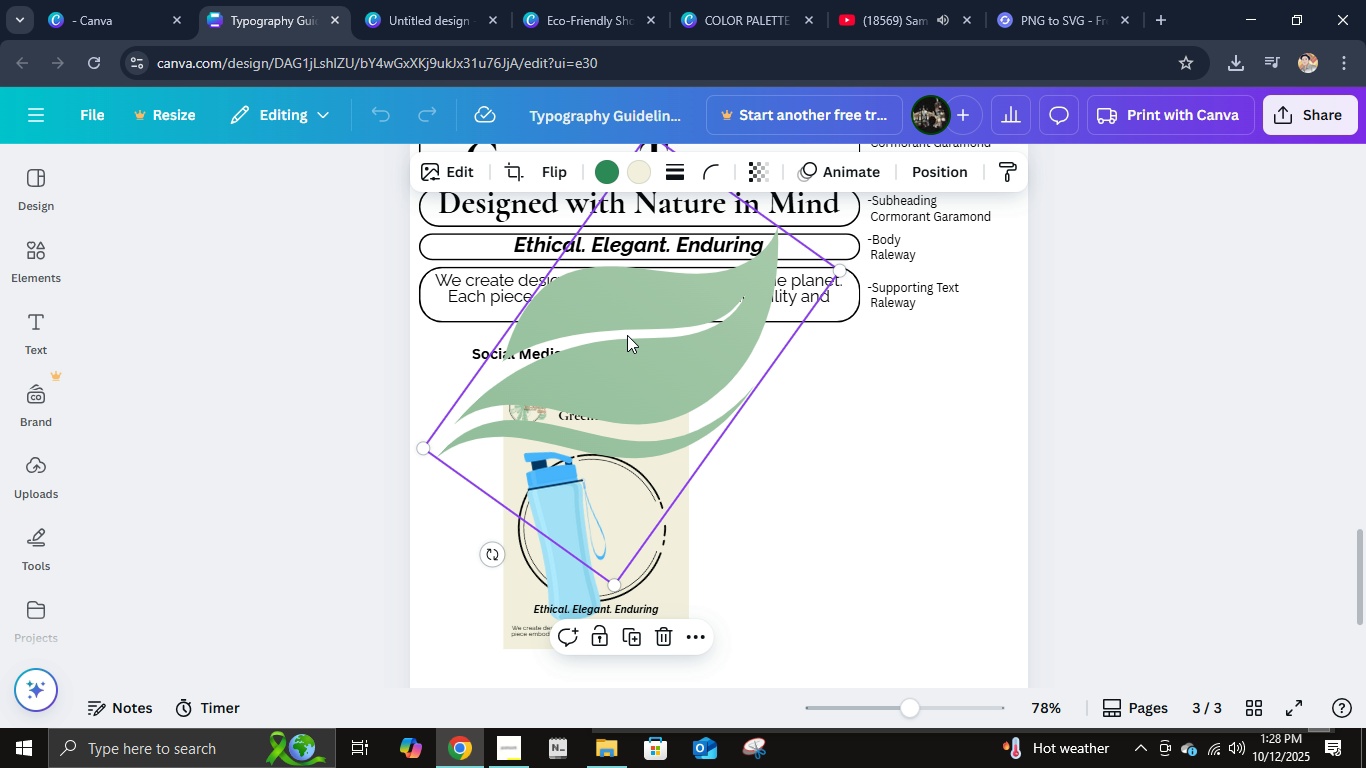 
left_click([627, 335])
 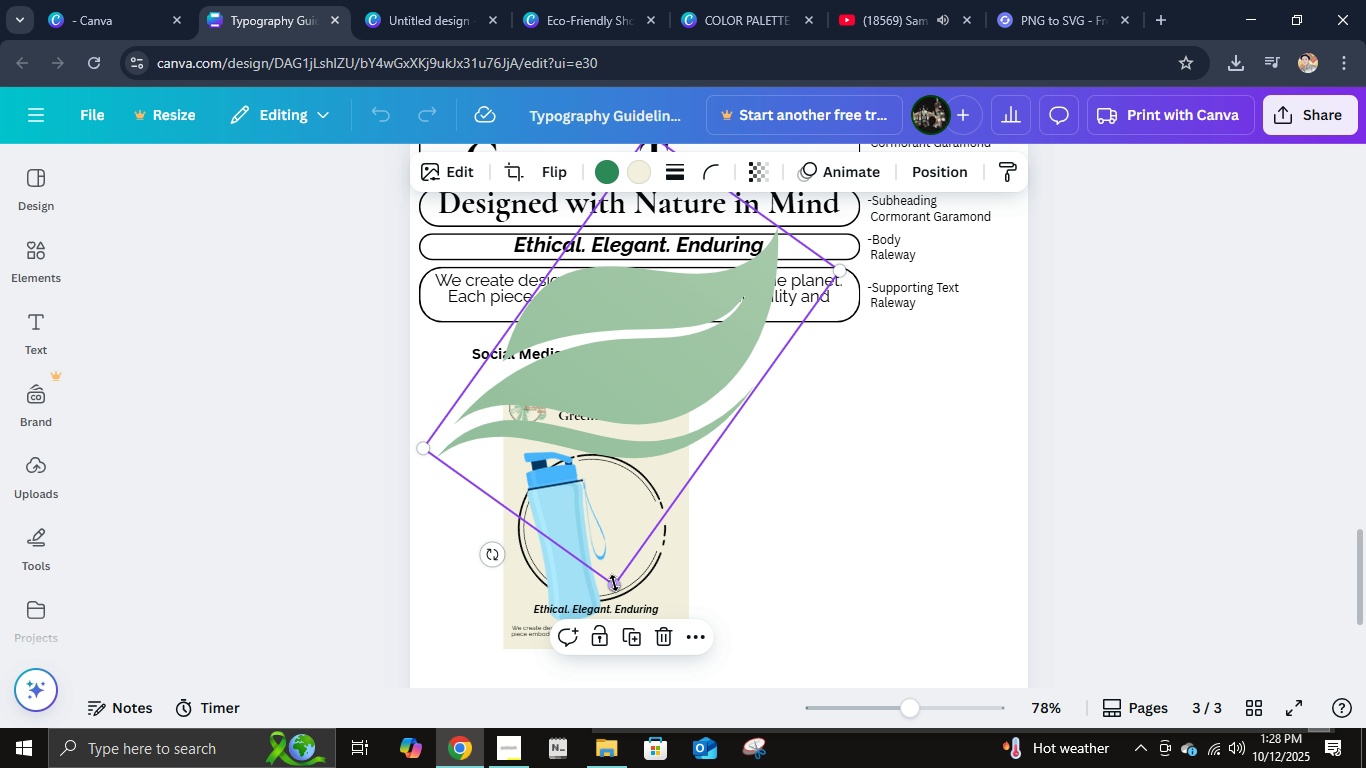 
left_click_drag(start_coordinate=[612, 582], to_coordinate=[635, 381])
 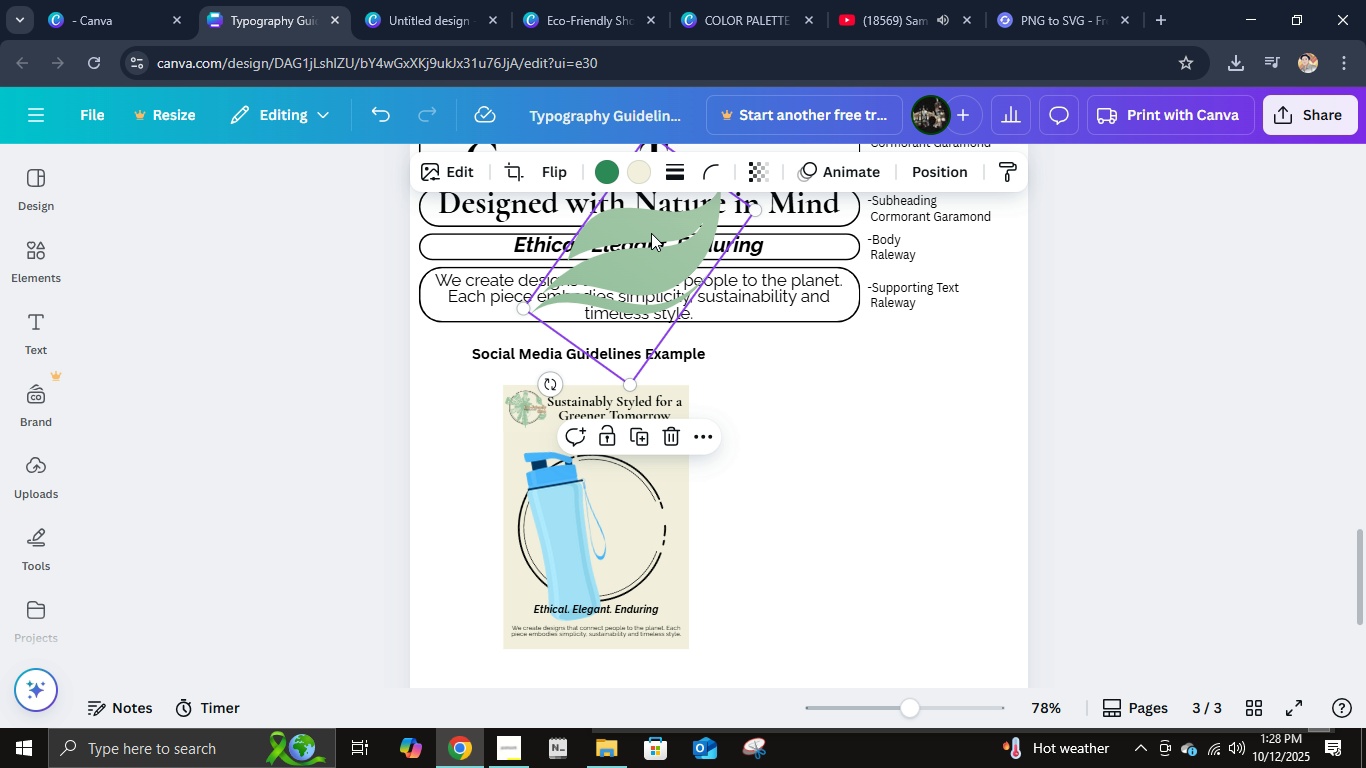 
left_click_drag(start_coordinate=[651, 234], to_coordinate=[692, 481])
 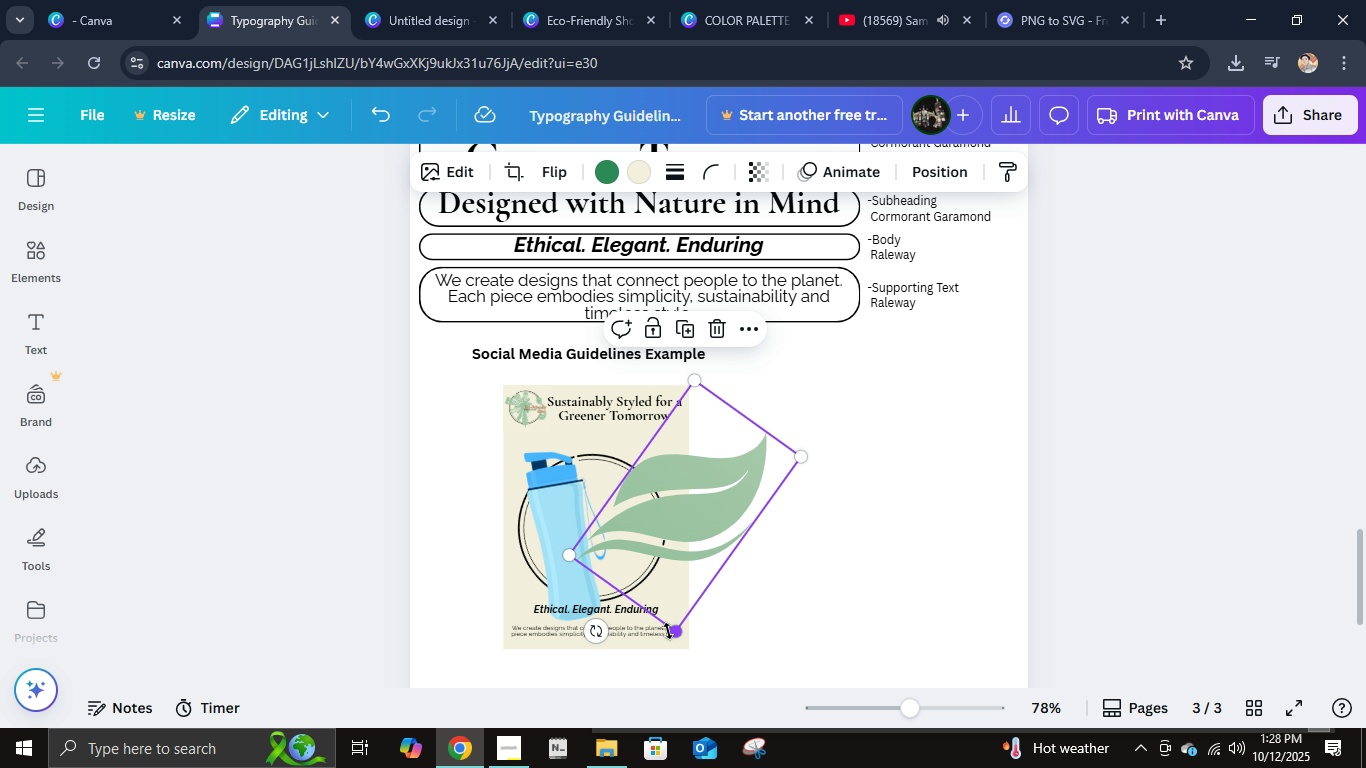 
left_click_drag(start_coordinate=[667, 631], to_coordinate=[692, 451])
 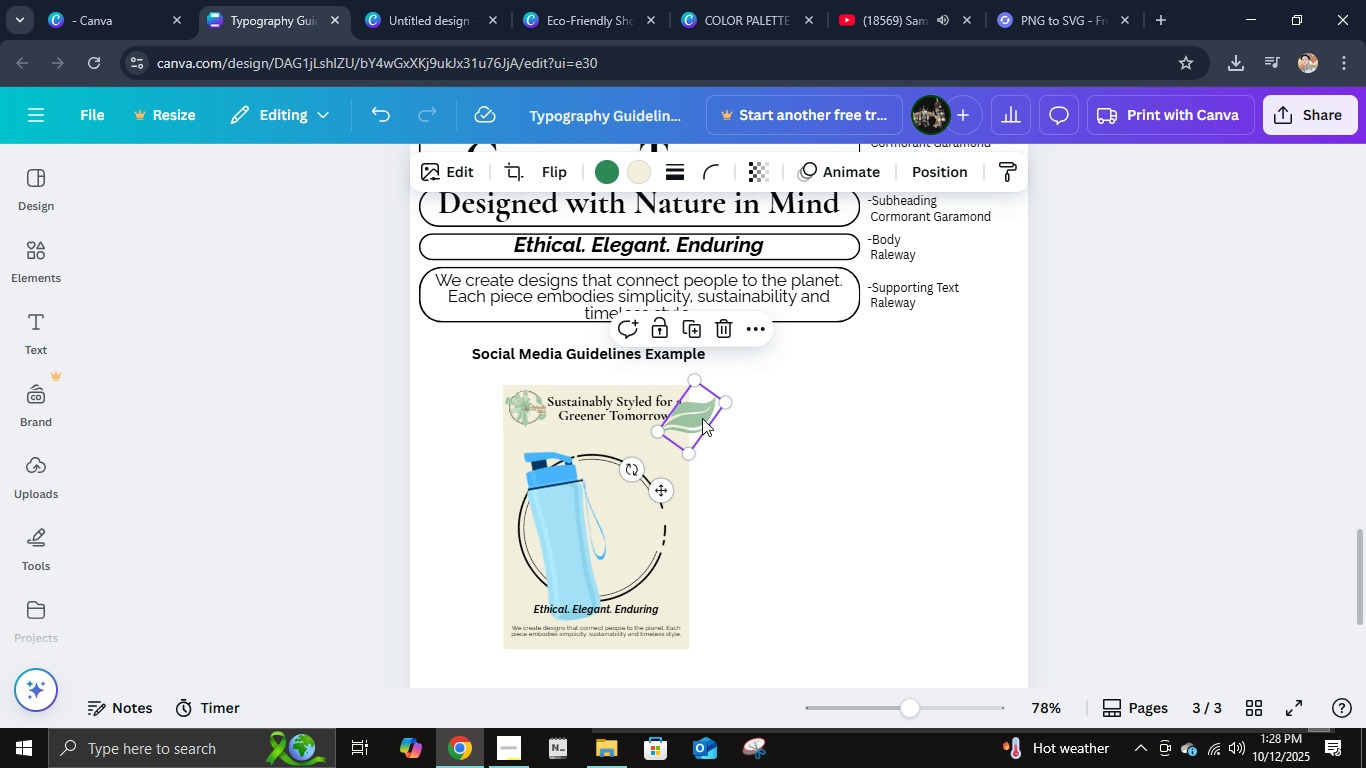 
left_click_drag(start_coordinate=[698, 413], to_coordinate=[639, 567])
 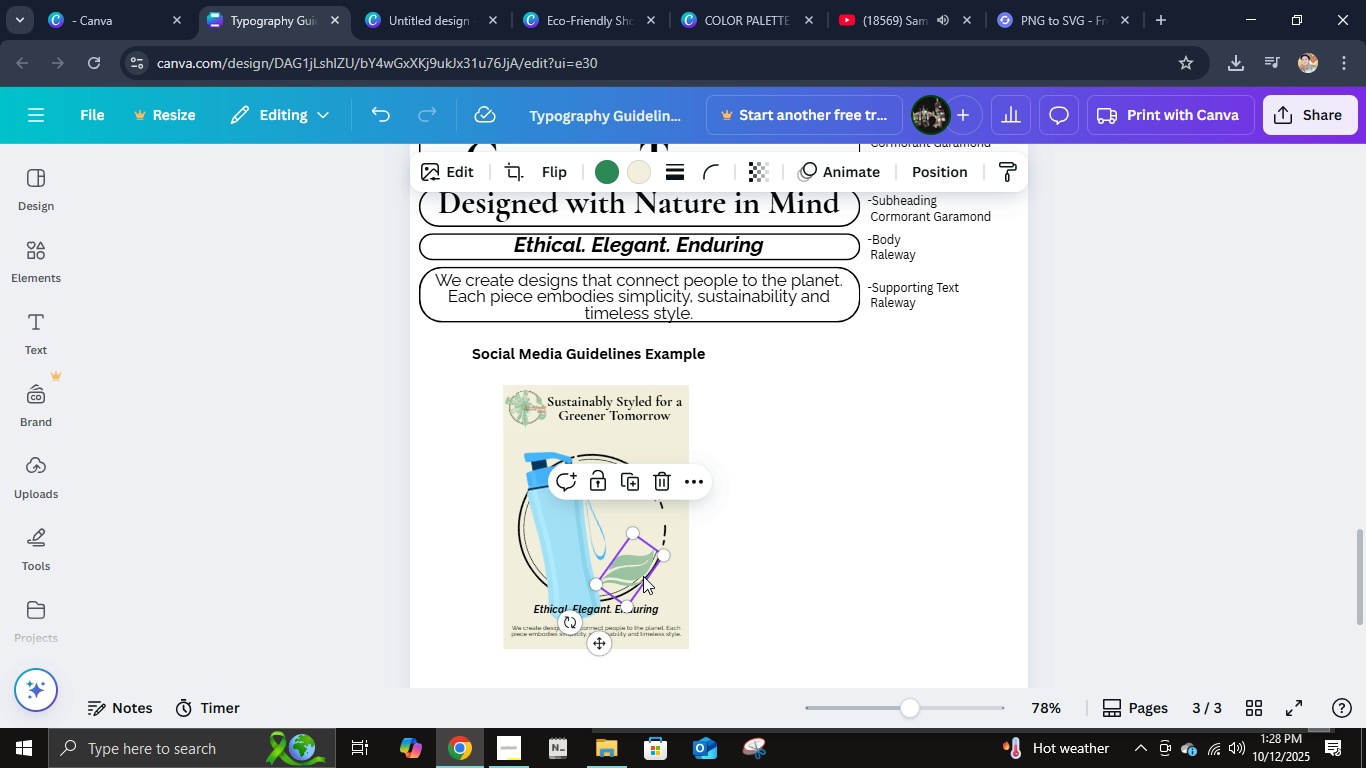 
hold_key(key=ControlLeft, duration=0.66)
scroll: coordinate [647, 571], scroll_direction: up, amount: 6.0
 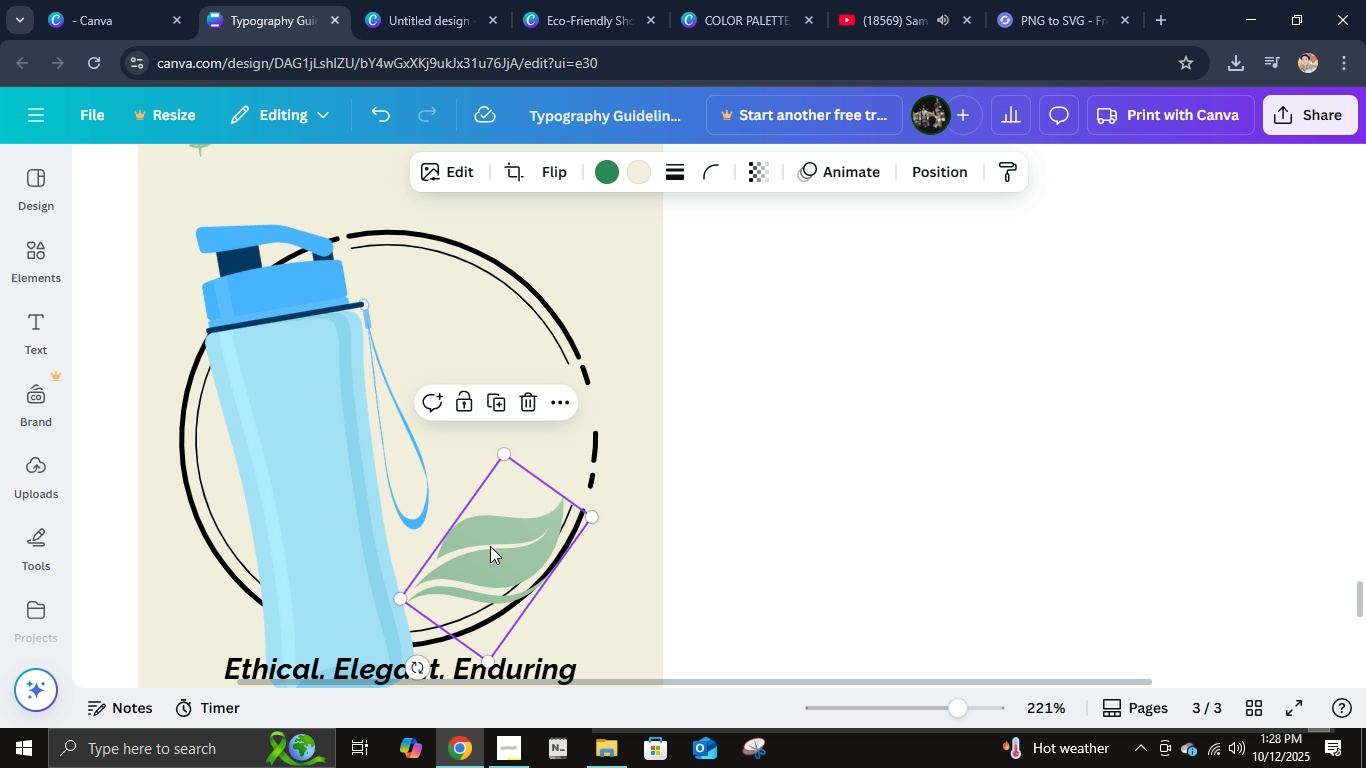 
left_click_drag(start_coordinate=[488, 547], to_coordinate=[551, 559])
 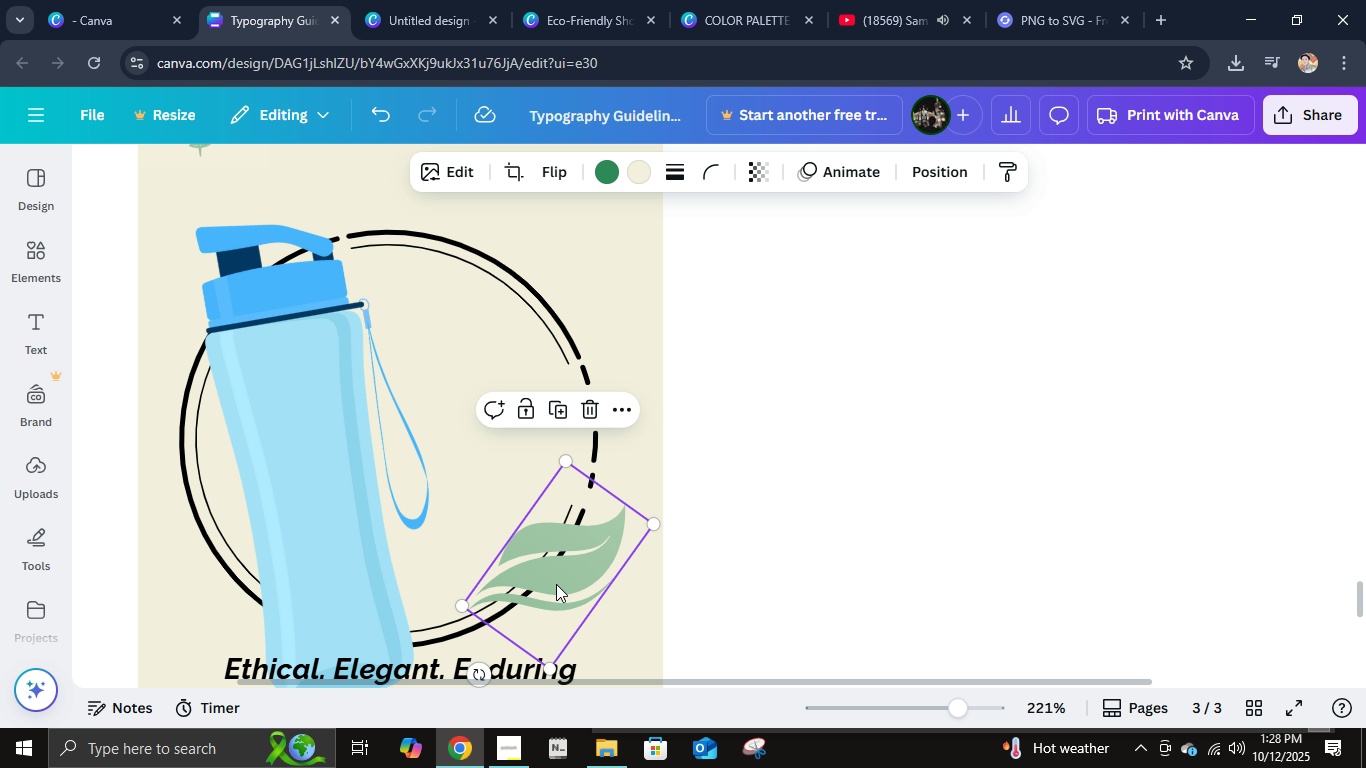 
left_click_drag(start_coordinate=[556, 578], to_coordinate=[504, 620])
 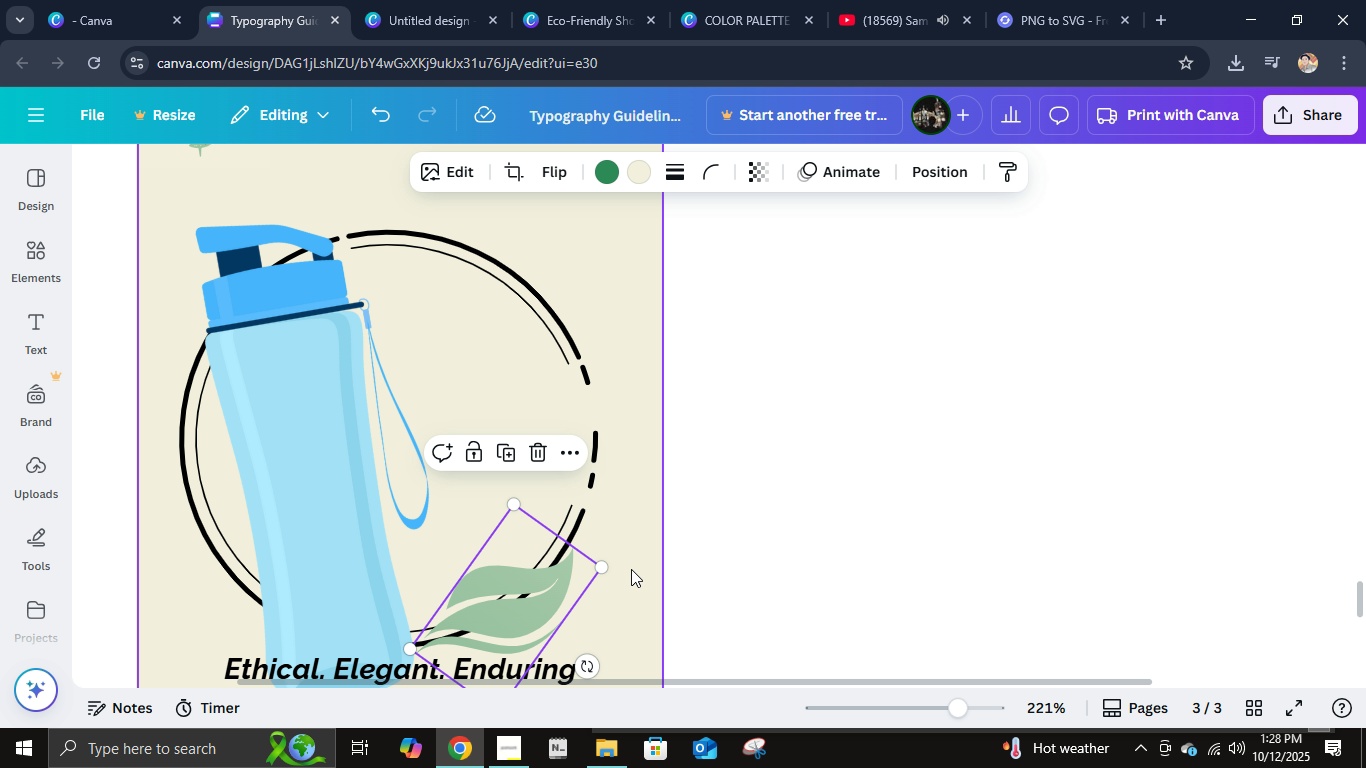 
key(ArrowUp)
 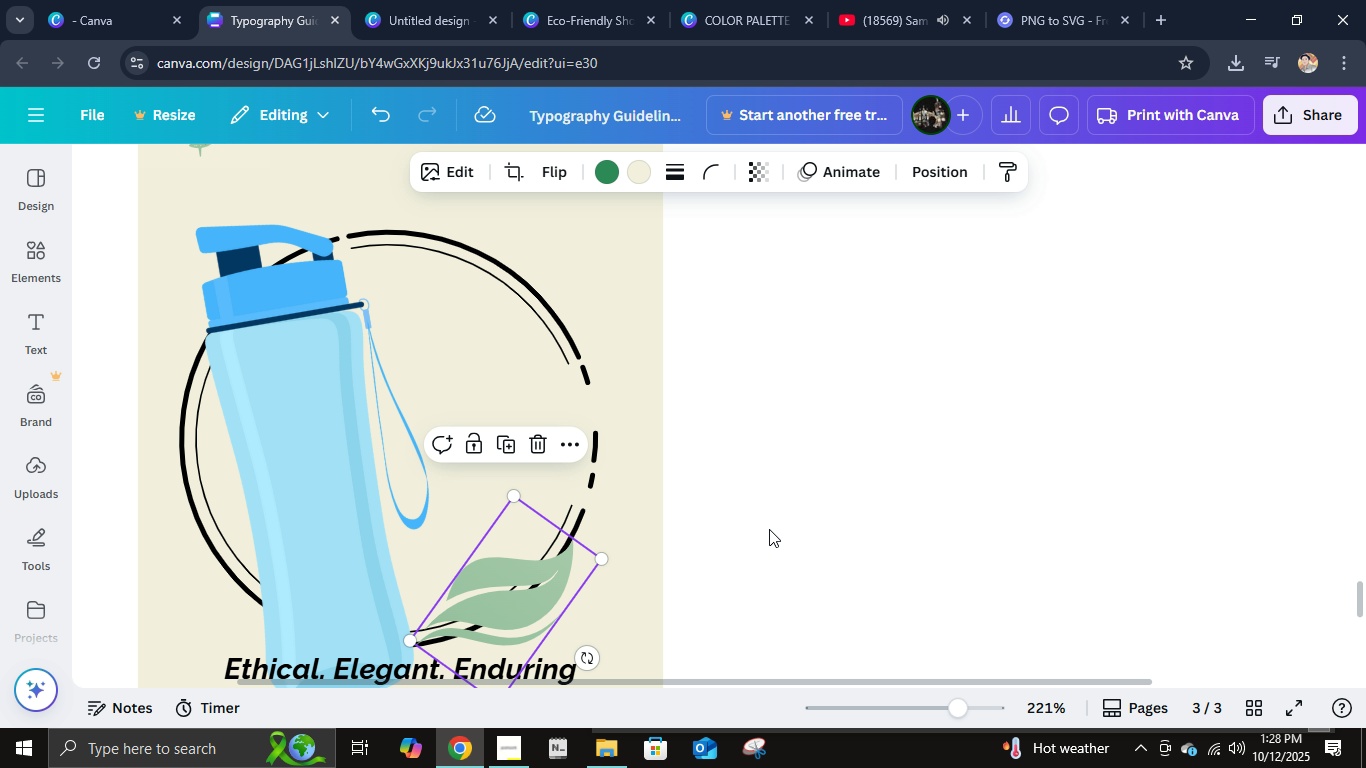 
hold_key(key=ArrowLeft, duration=0.46)
 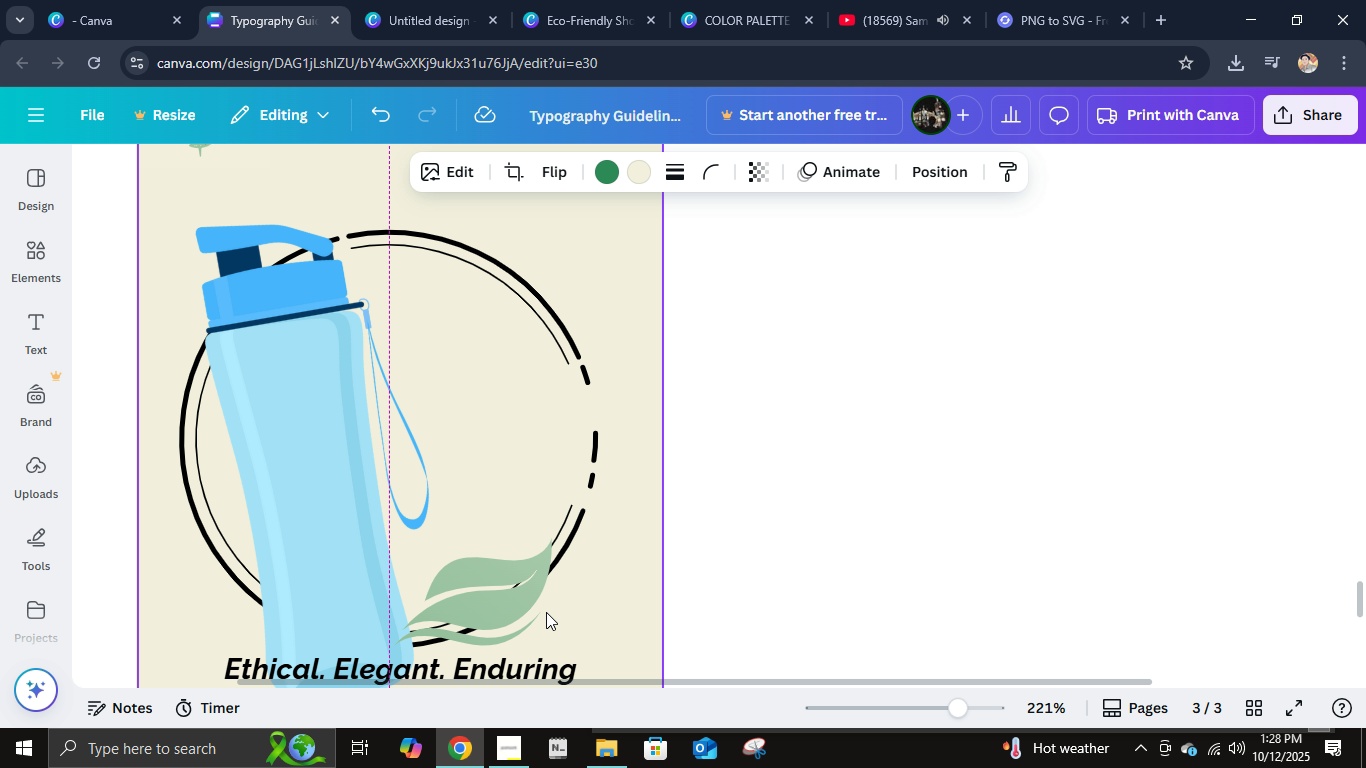 
key(ArrowLeft)
 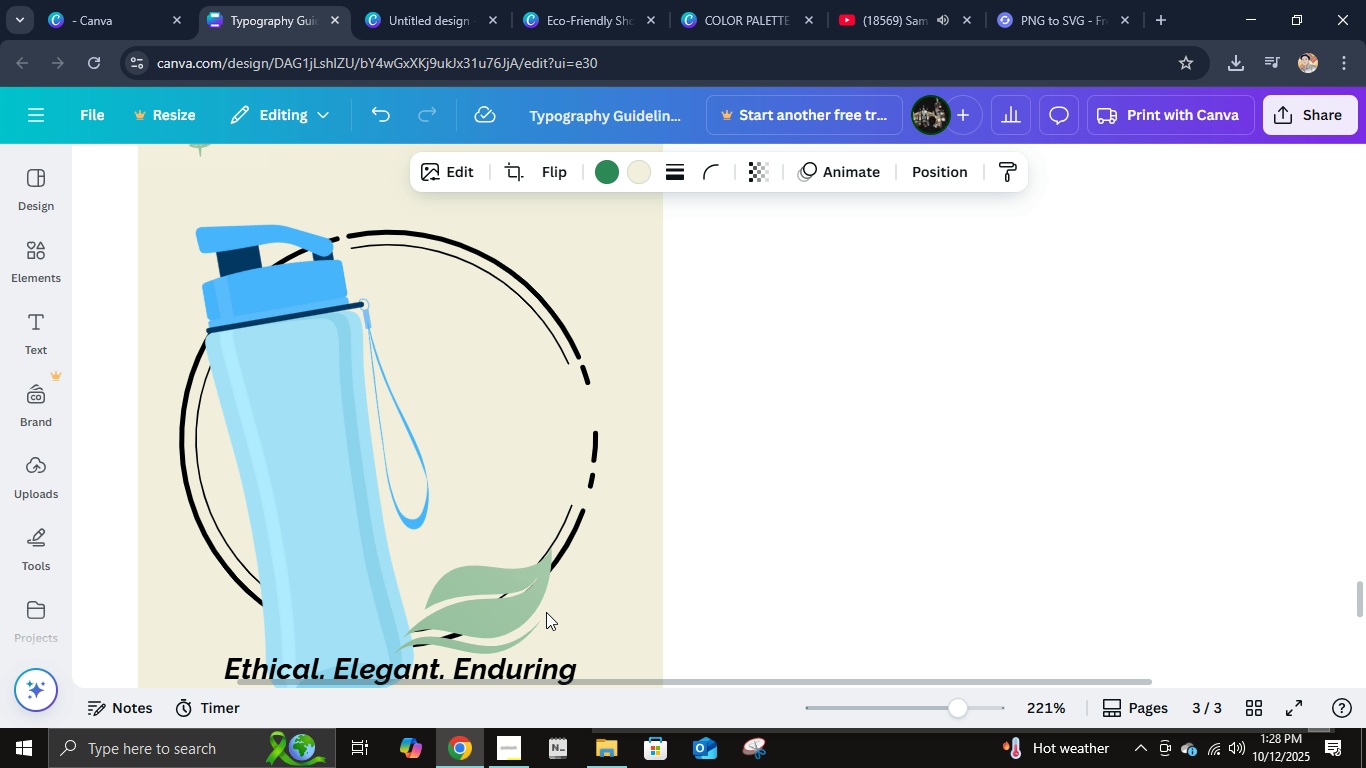 
key(ArrowDown)
 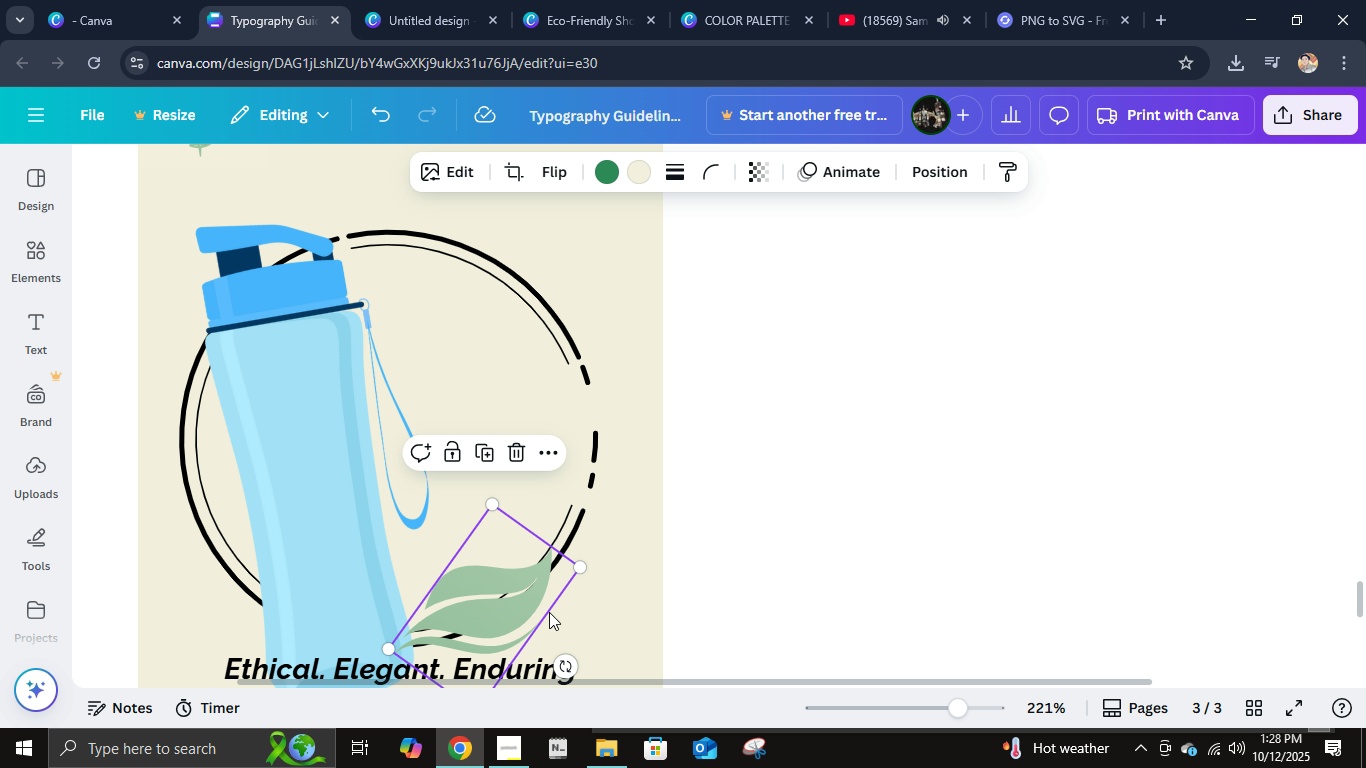 
key(ArrowDown)
 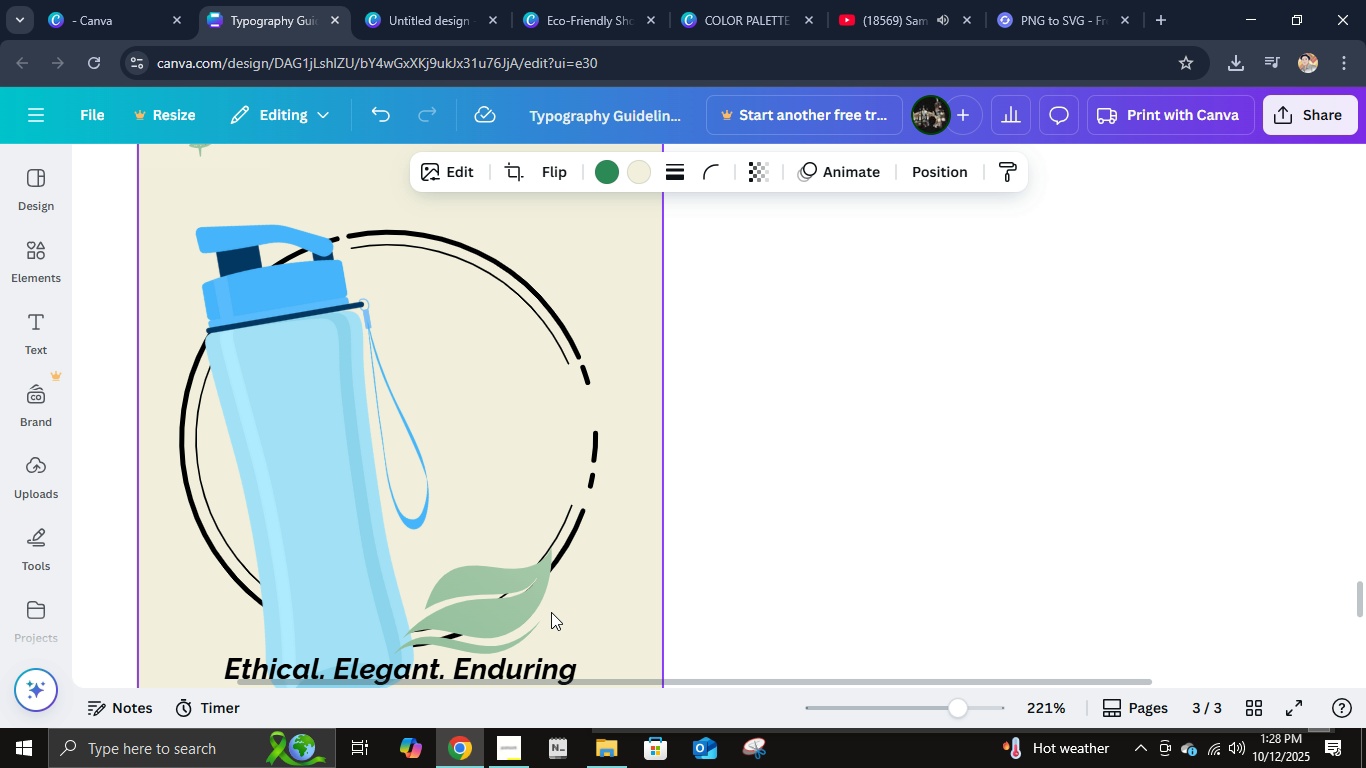 
key(ArrowUp)
 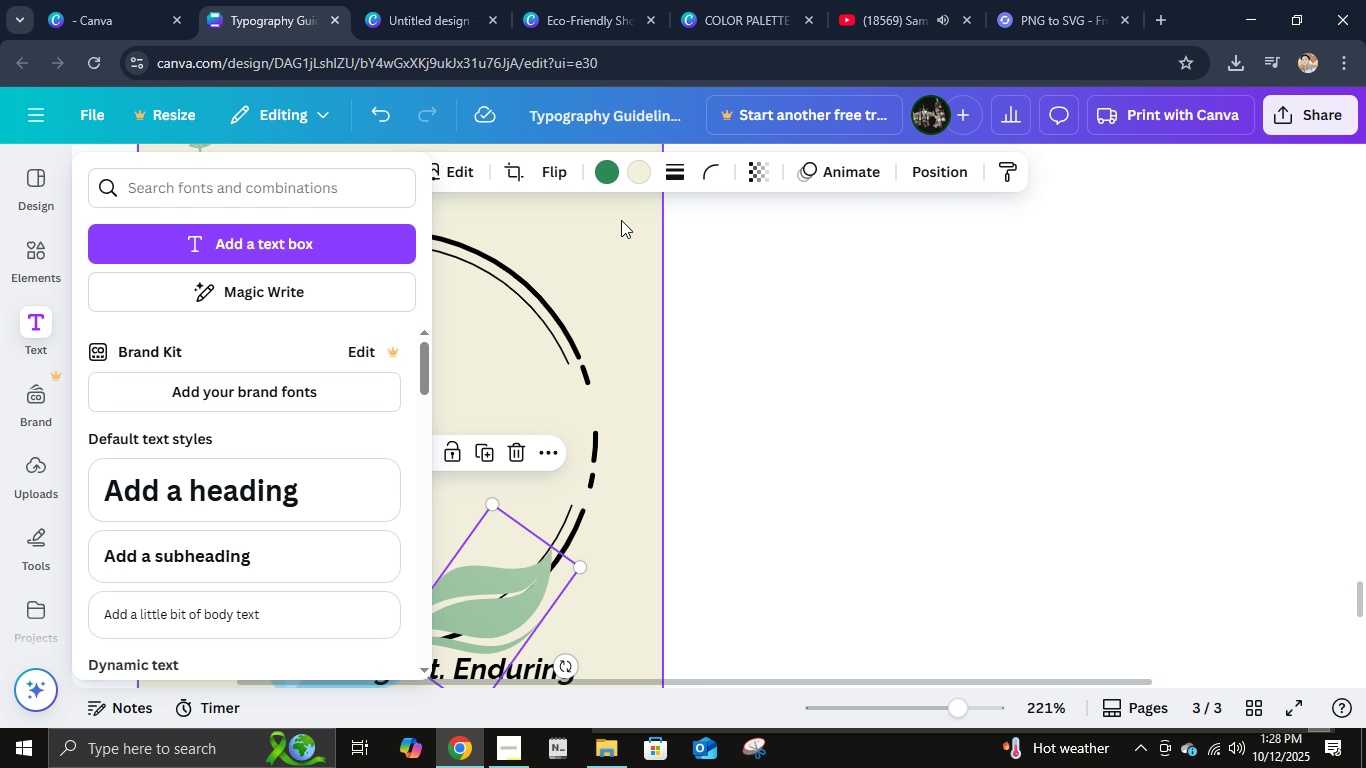 
left_click([956, 164])
 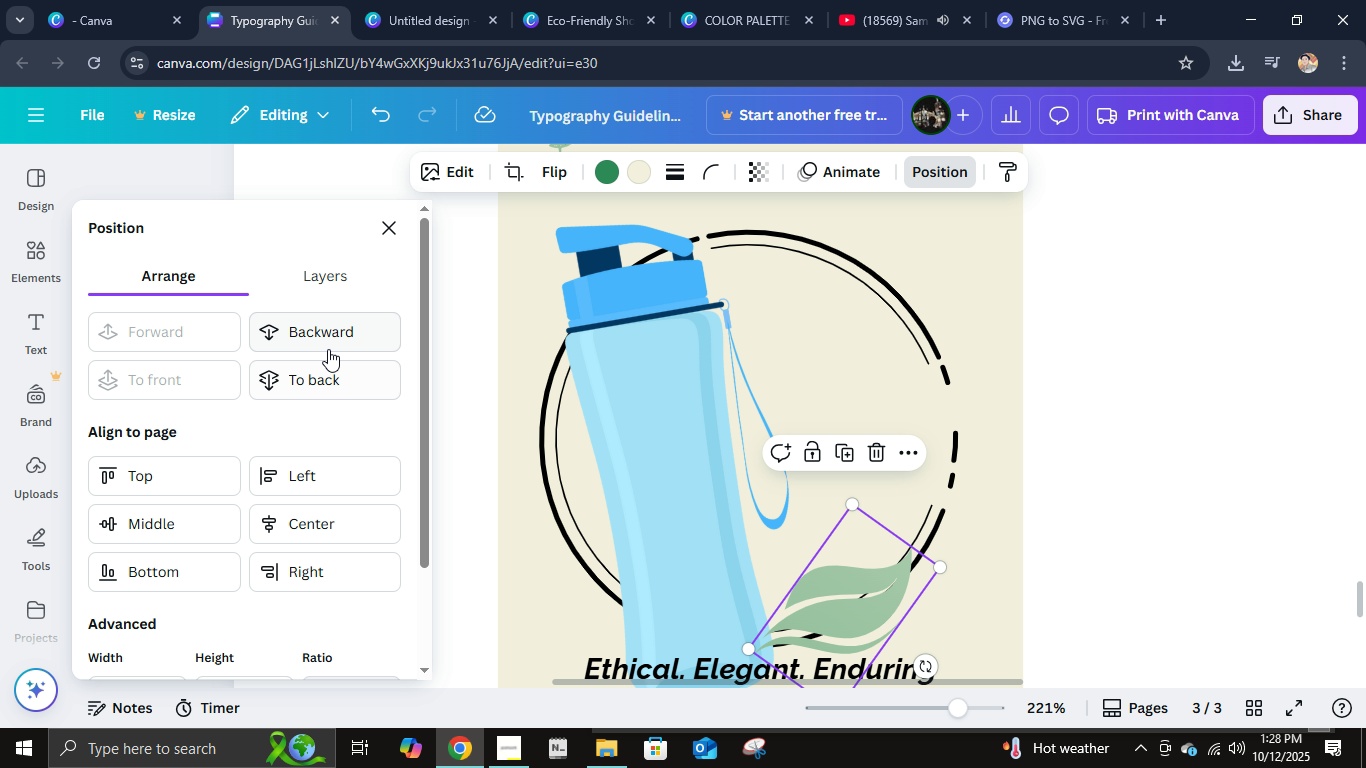 
left_click([328, 348])
 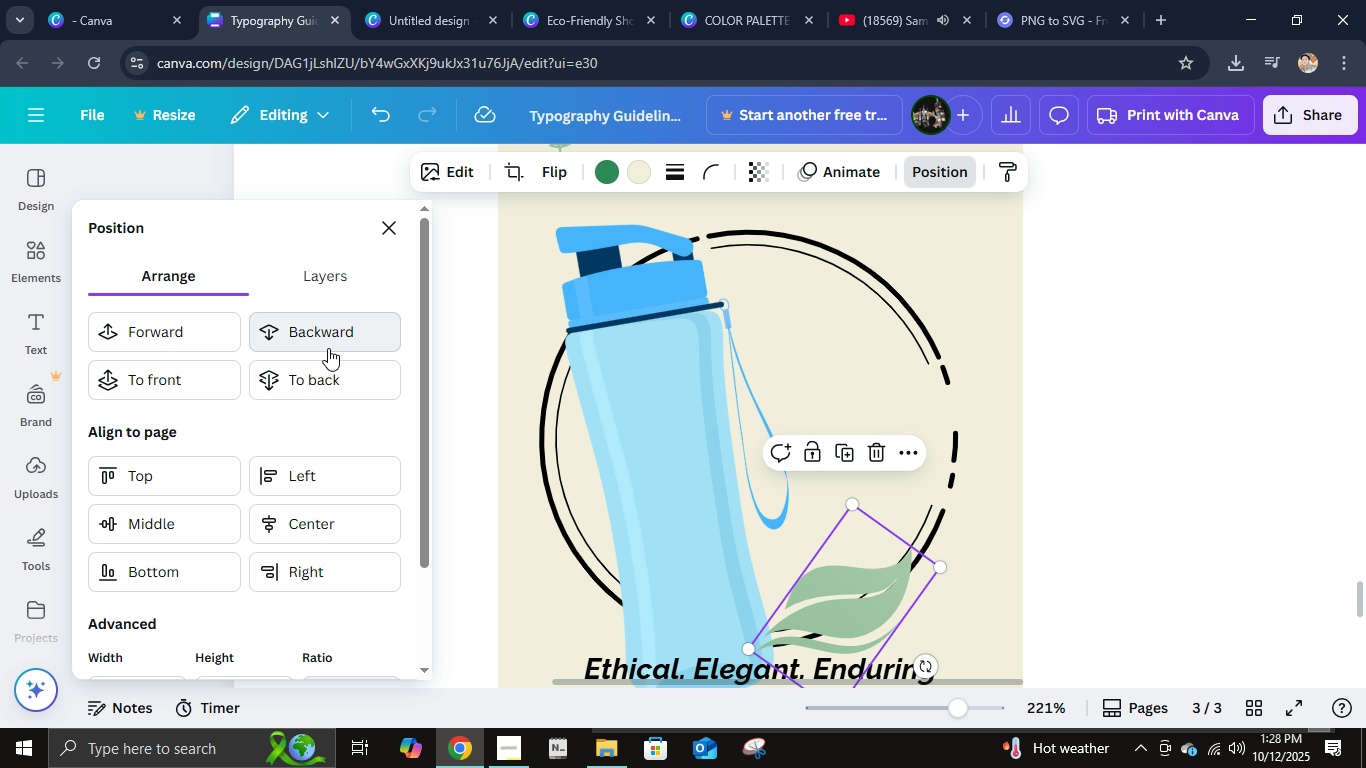 
left_click([328, 348])
 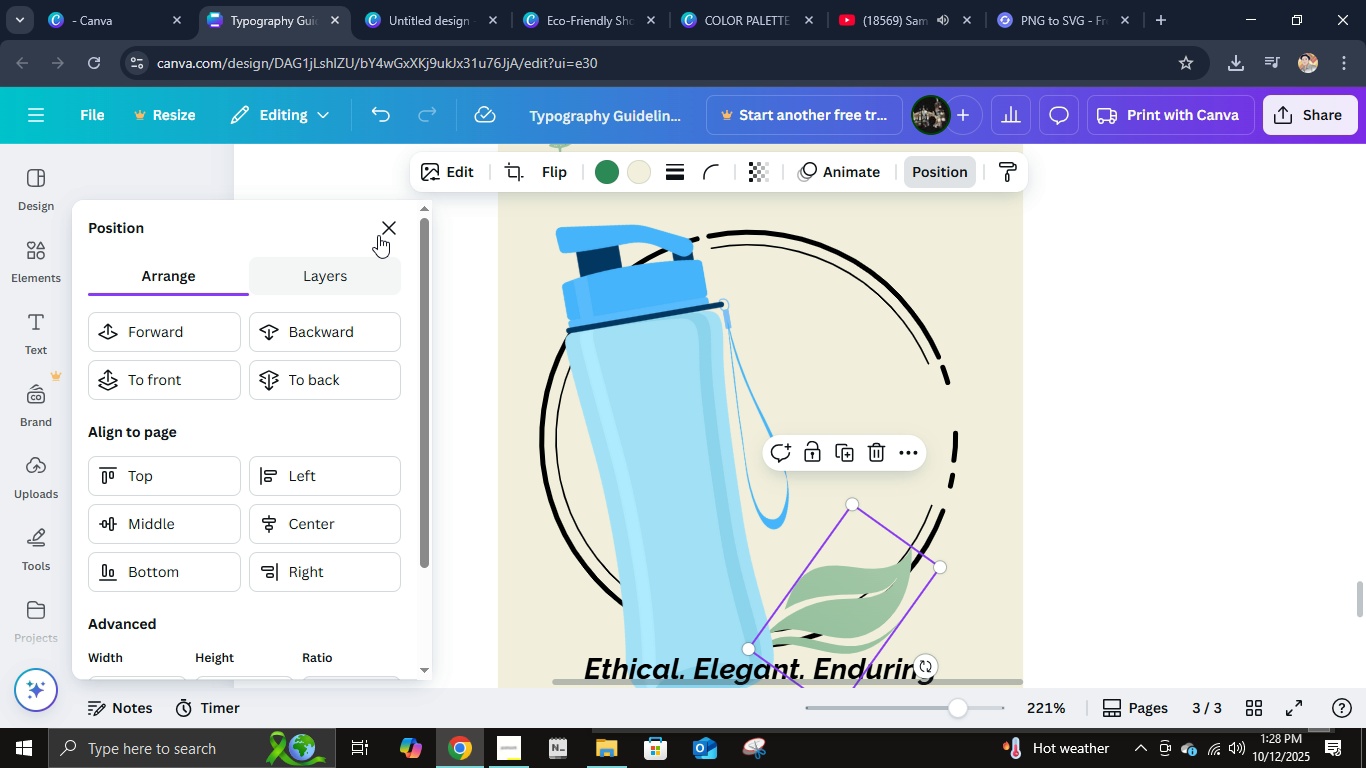 
left_click([379, 233])
 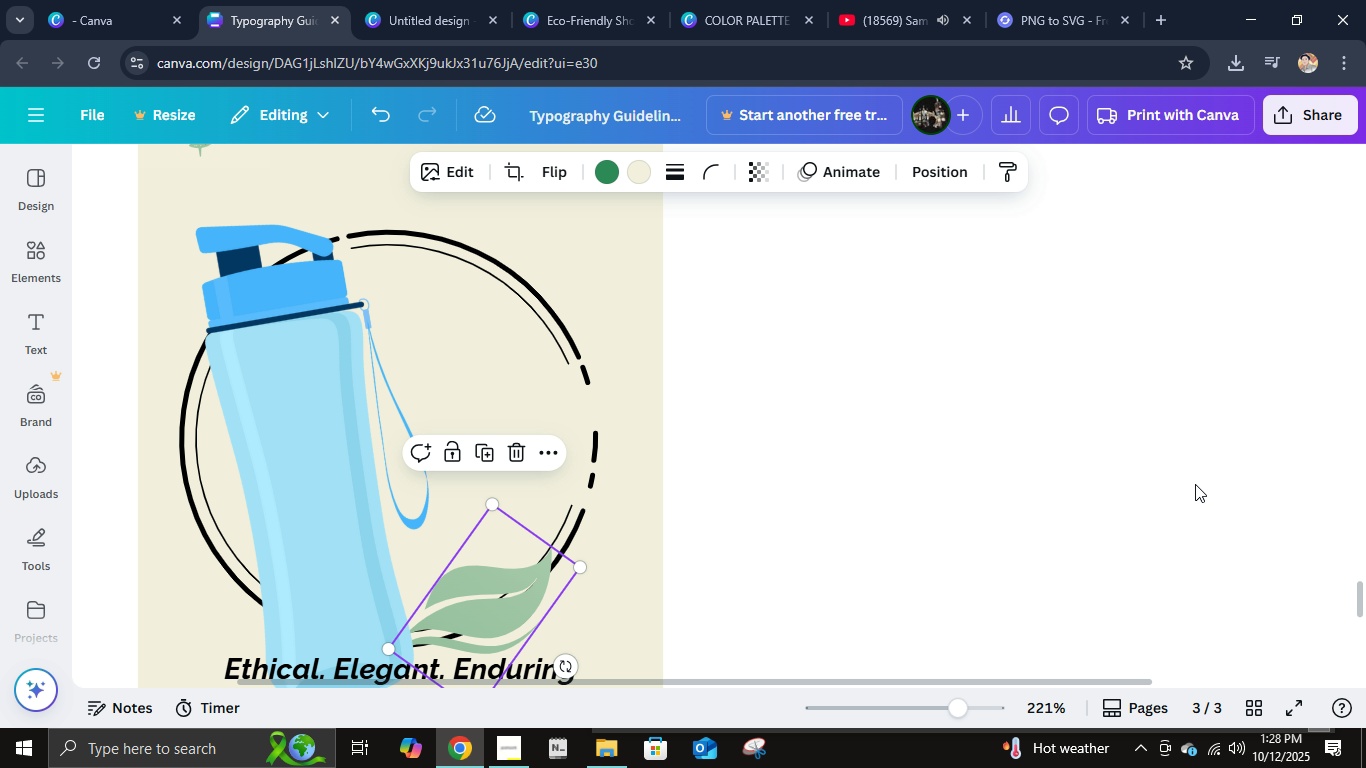 
left_click([1195, 484])
 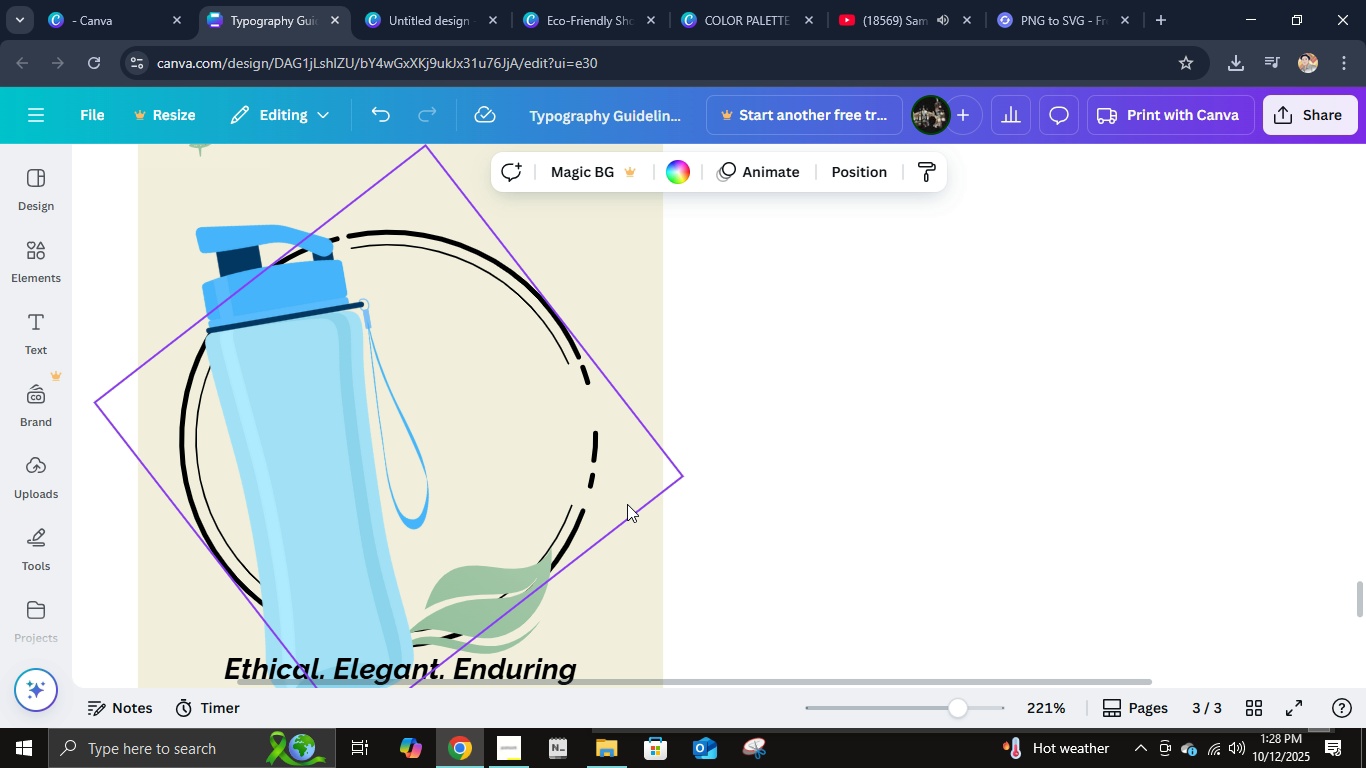 
scroll: coordinate [627, 504], scroll_direction: down, amount: 2.0
 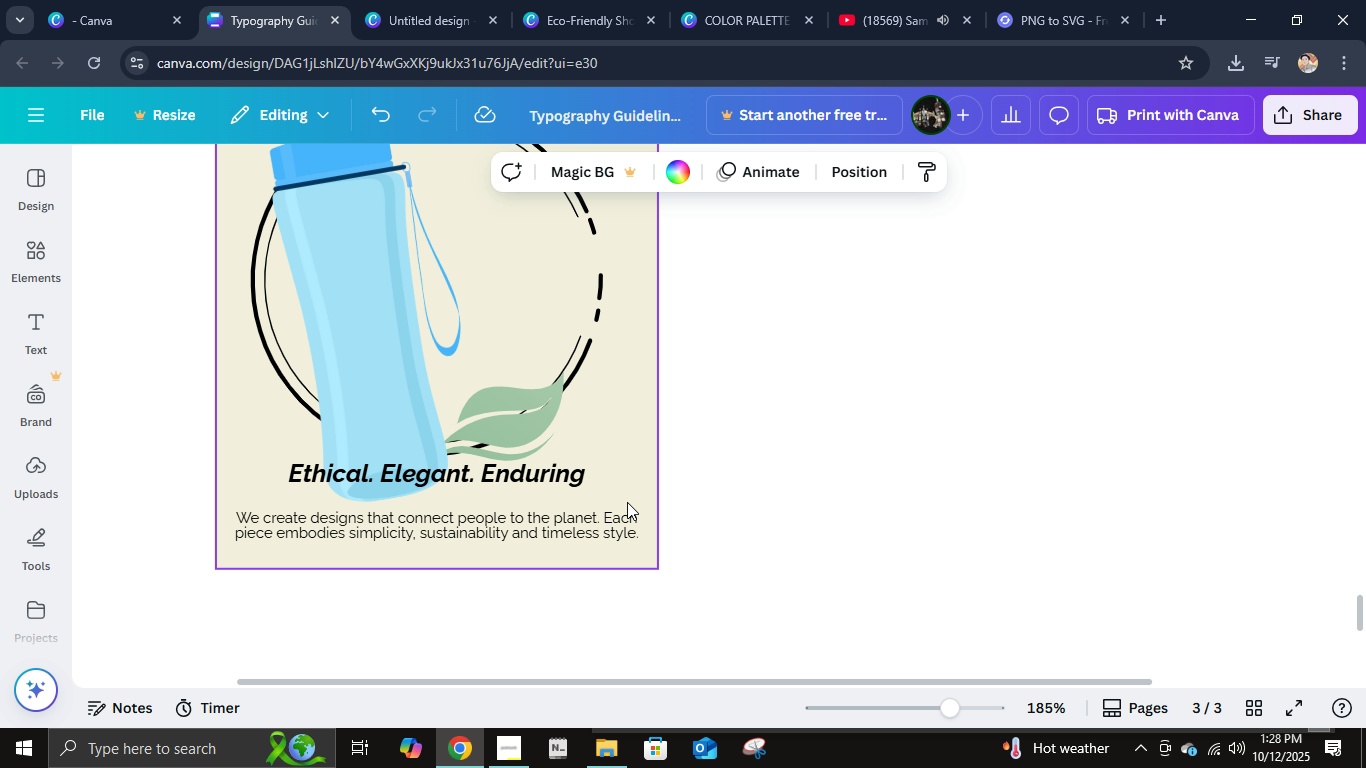 
hold_key(key=ControlLeft, duration=0.35)
scroll: coordinate [627, 502], scroll_direction: down, amount: 2.0
 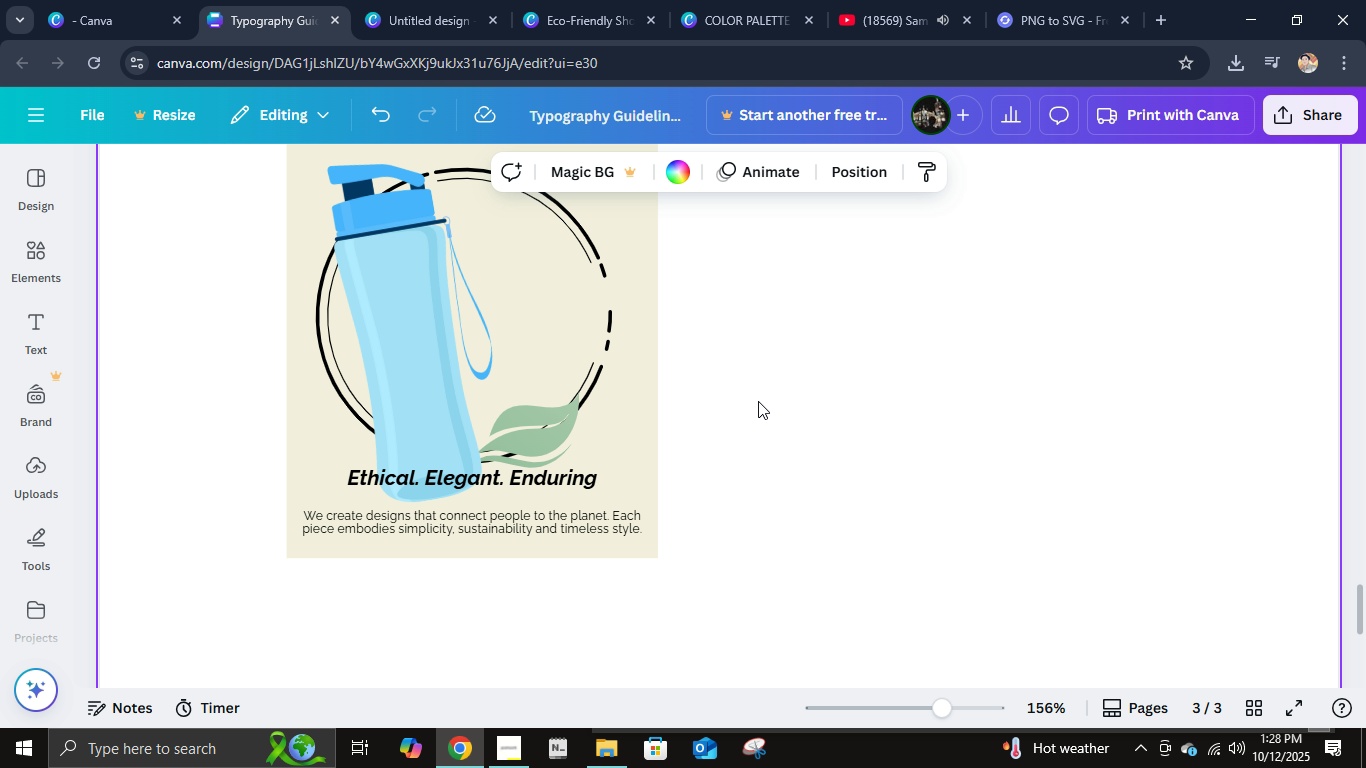 
scroll: coordinate [759, 392], scroll_direction: up, amount: 3.0
 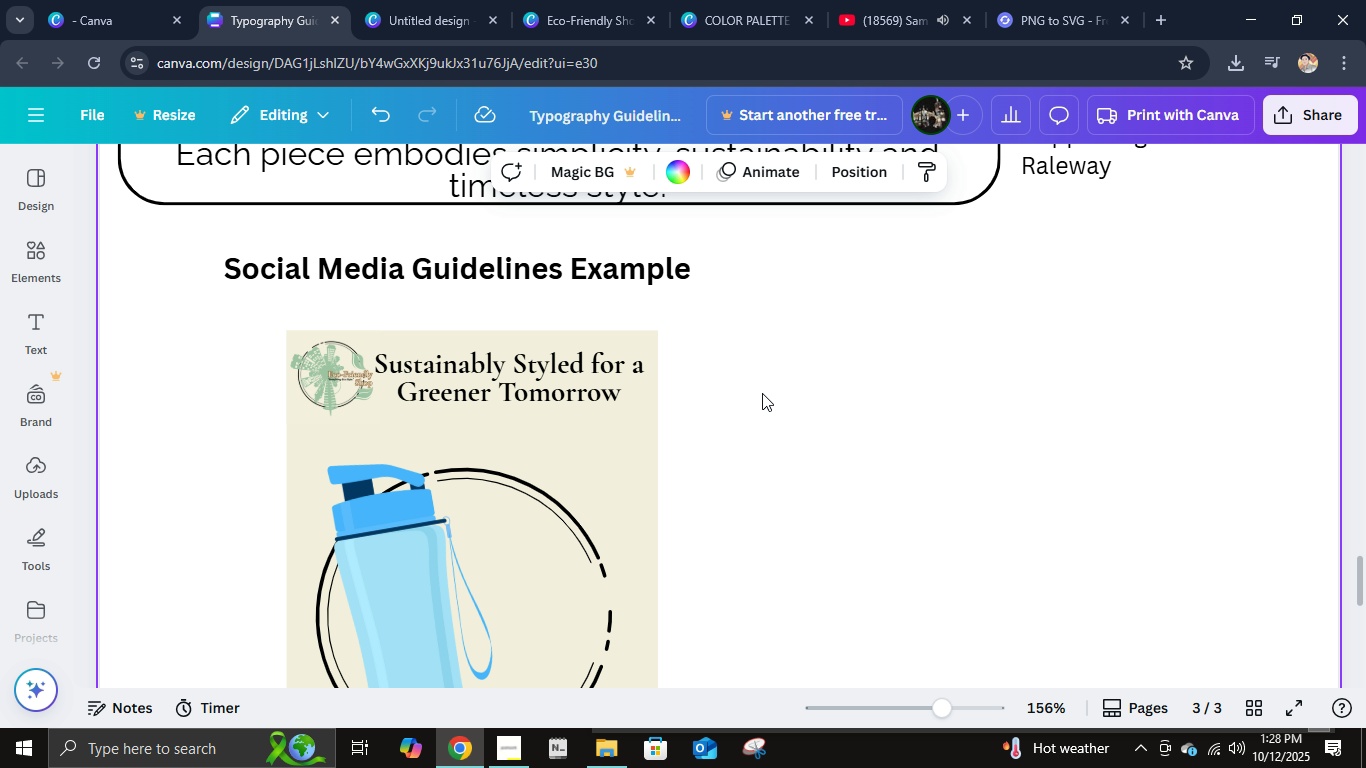 
scroll: coordinate [762, 393], scroll_direction: down, amount: 1.0
 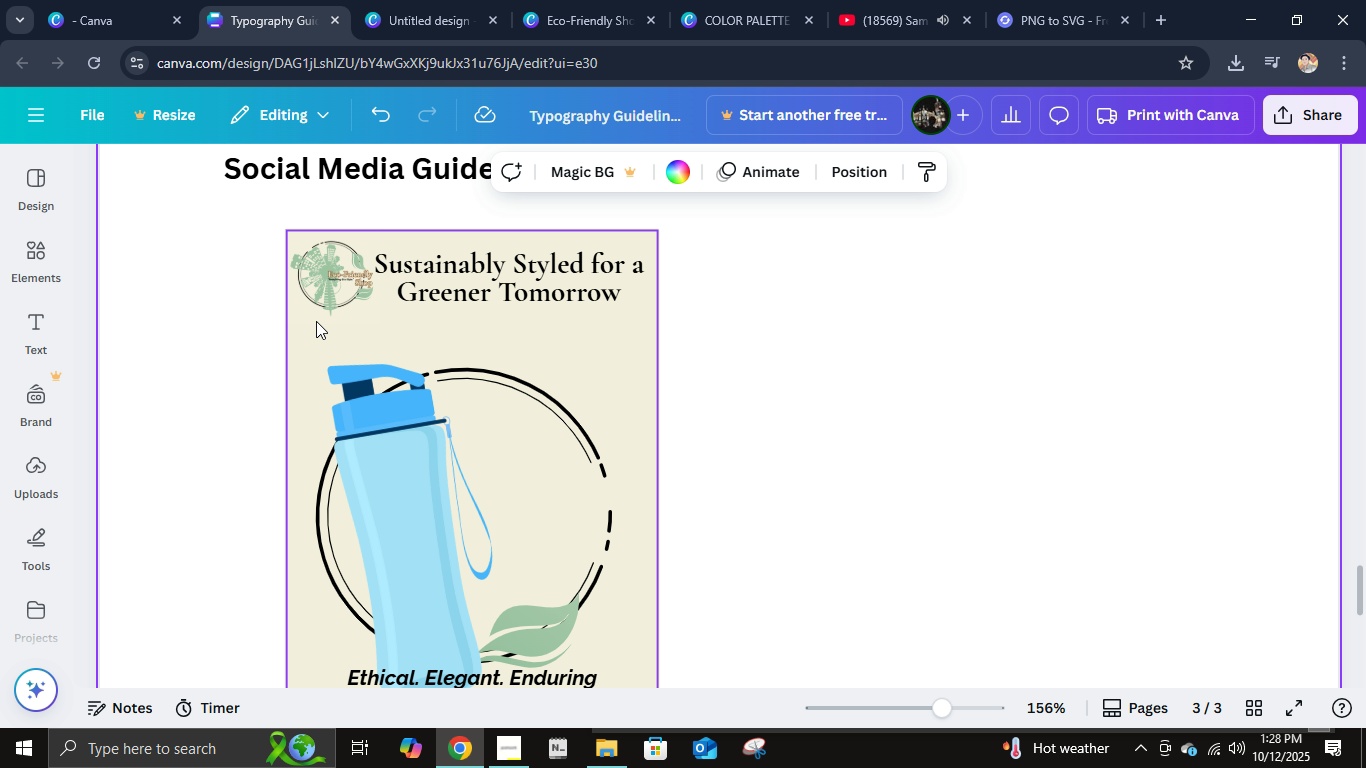 
left_click([319, 300])
 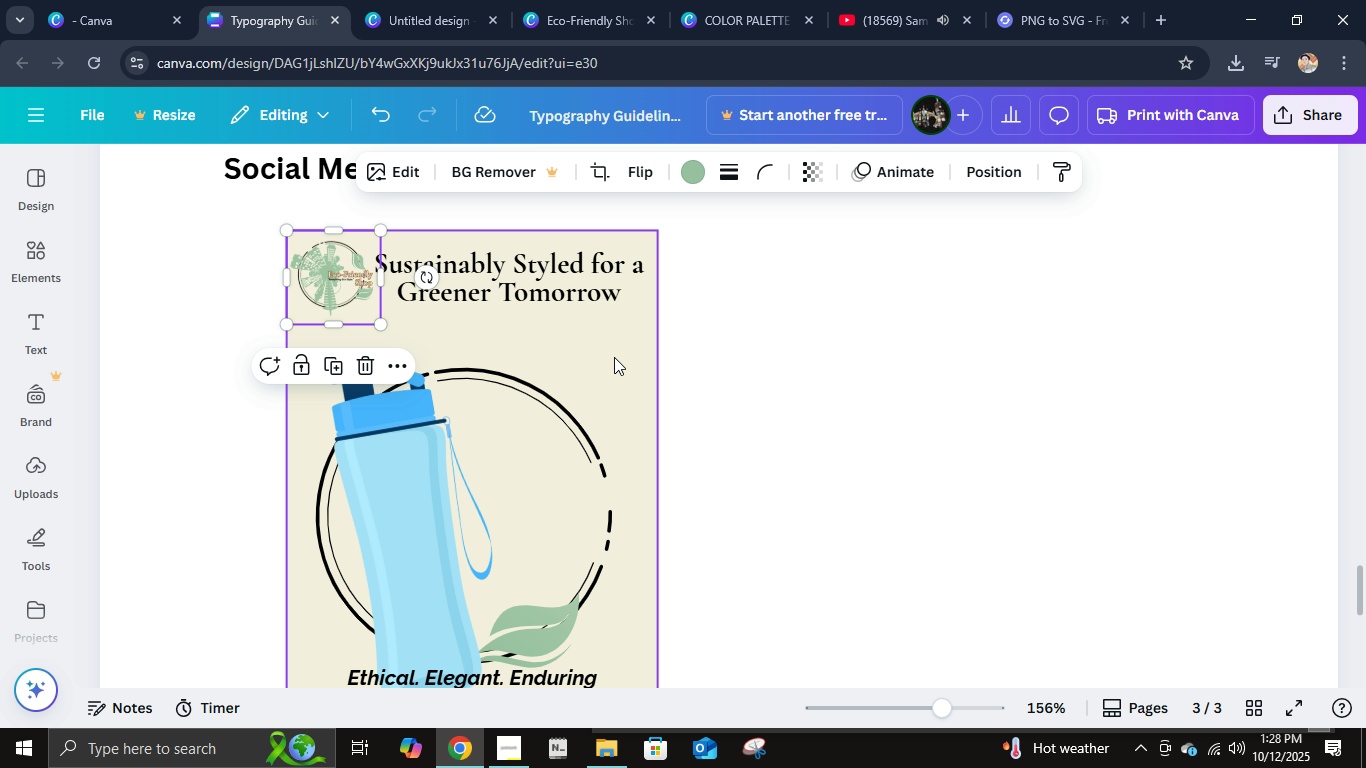 
wait(5.76)
 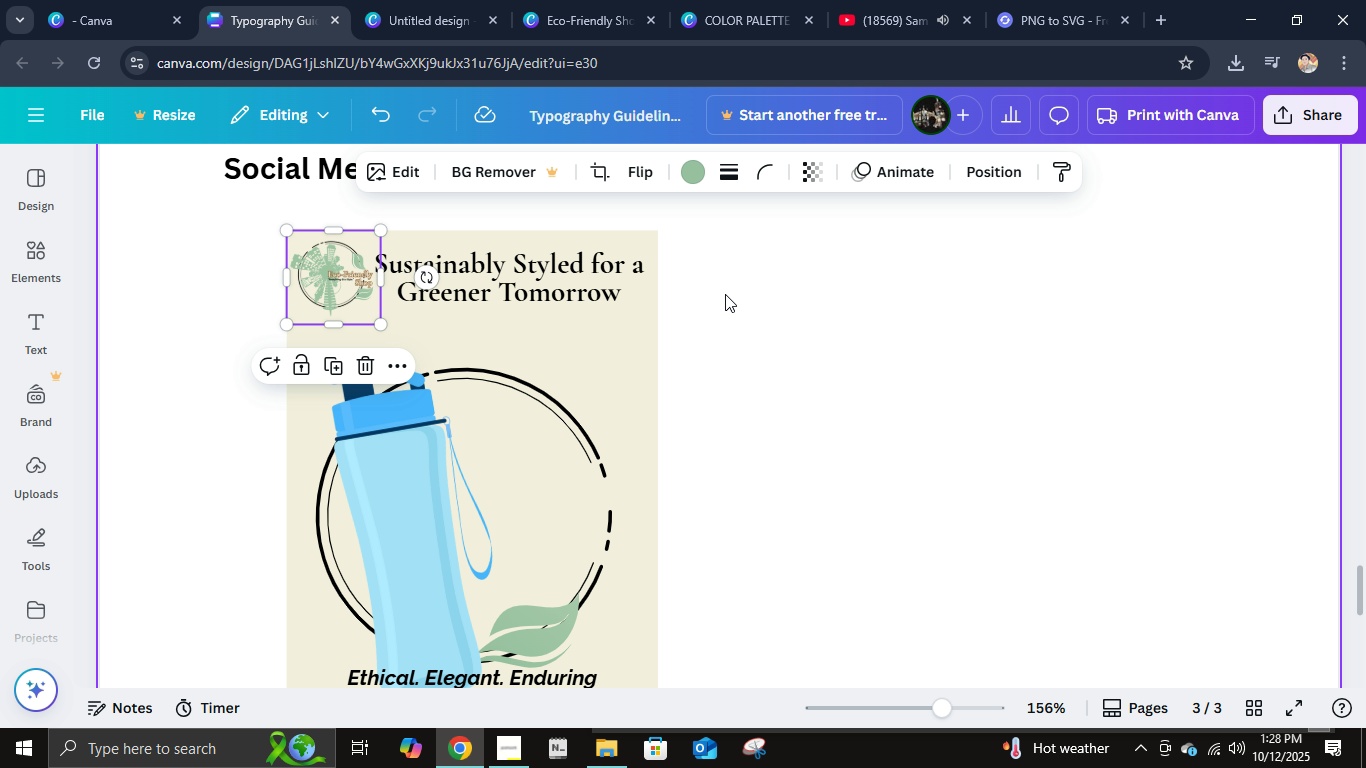 
double_click([717, 462])
 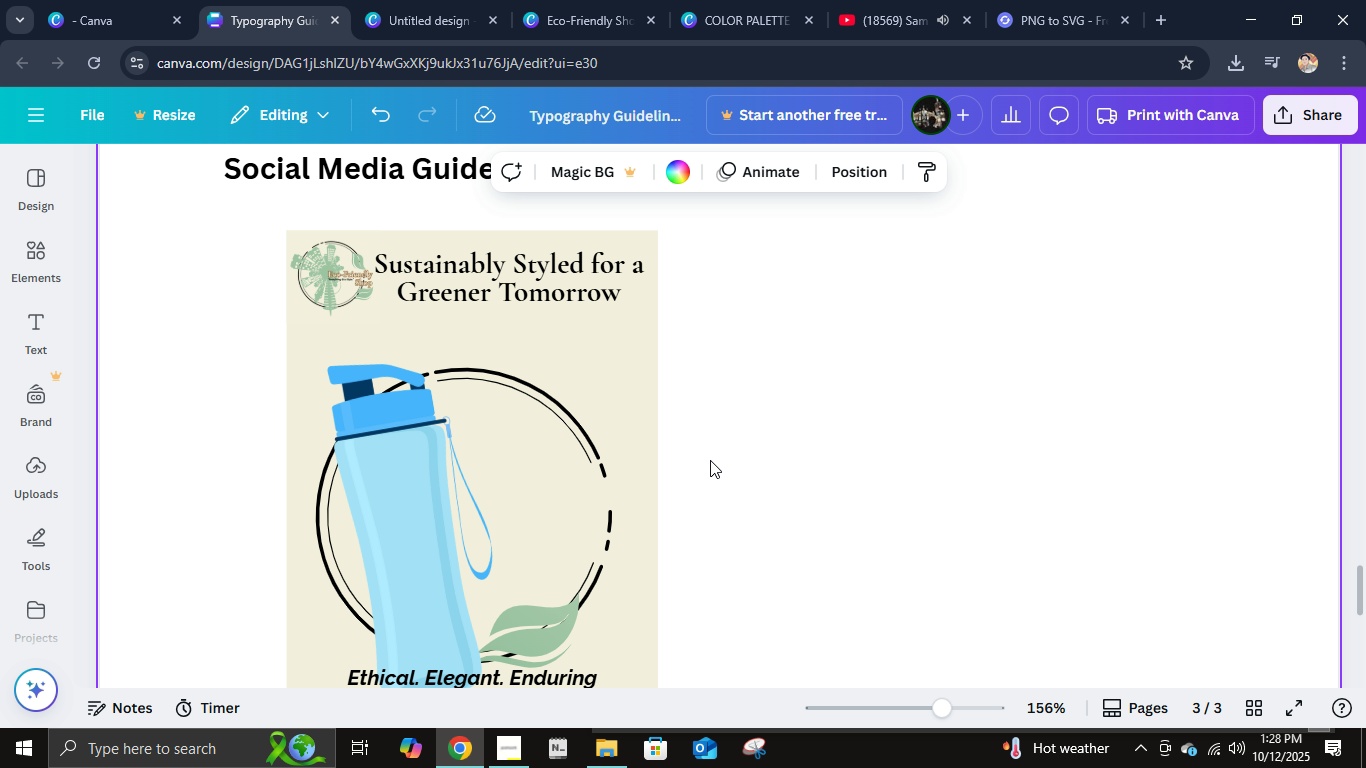 
scroll: coordinate [686, 447], scroll_direction: down, amount: 2.0
 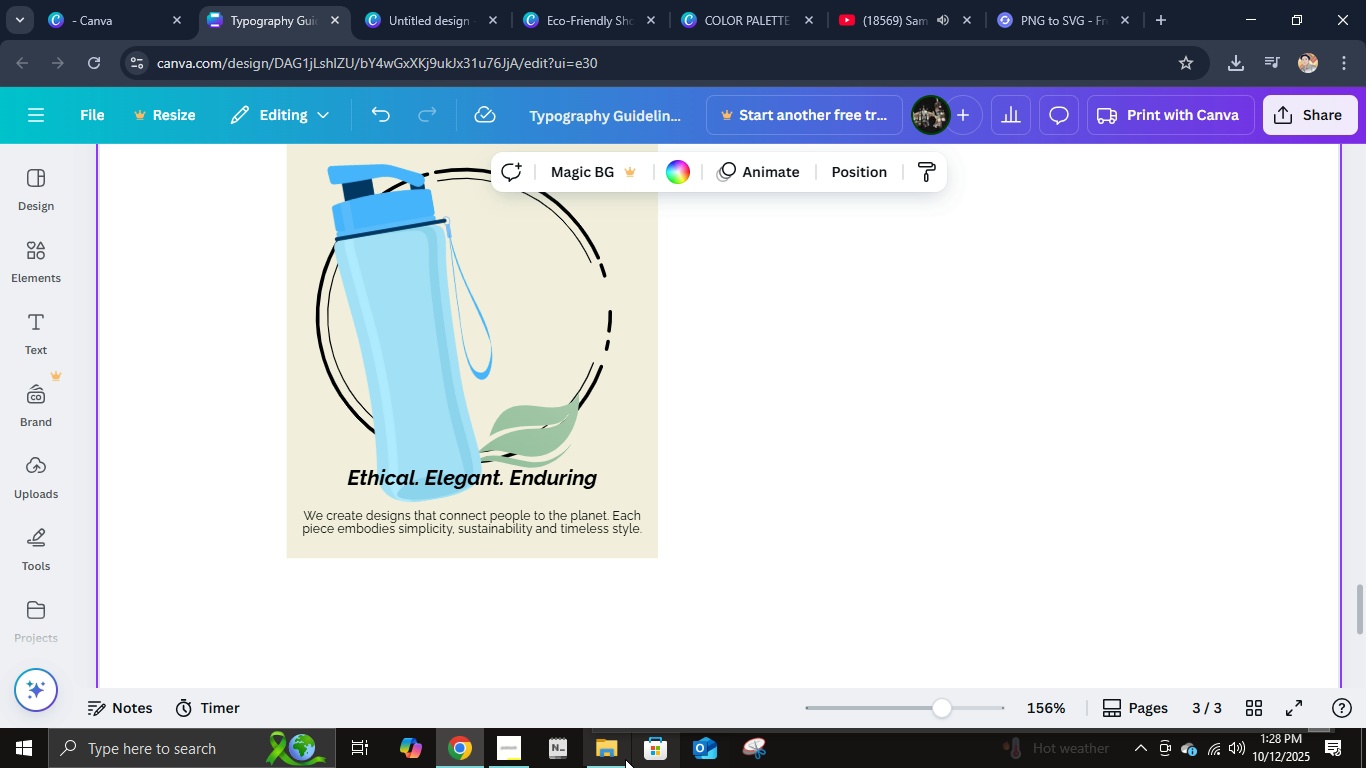 
left_click([614, 753])
 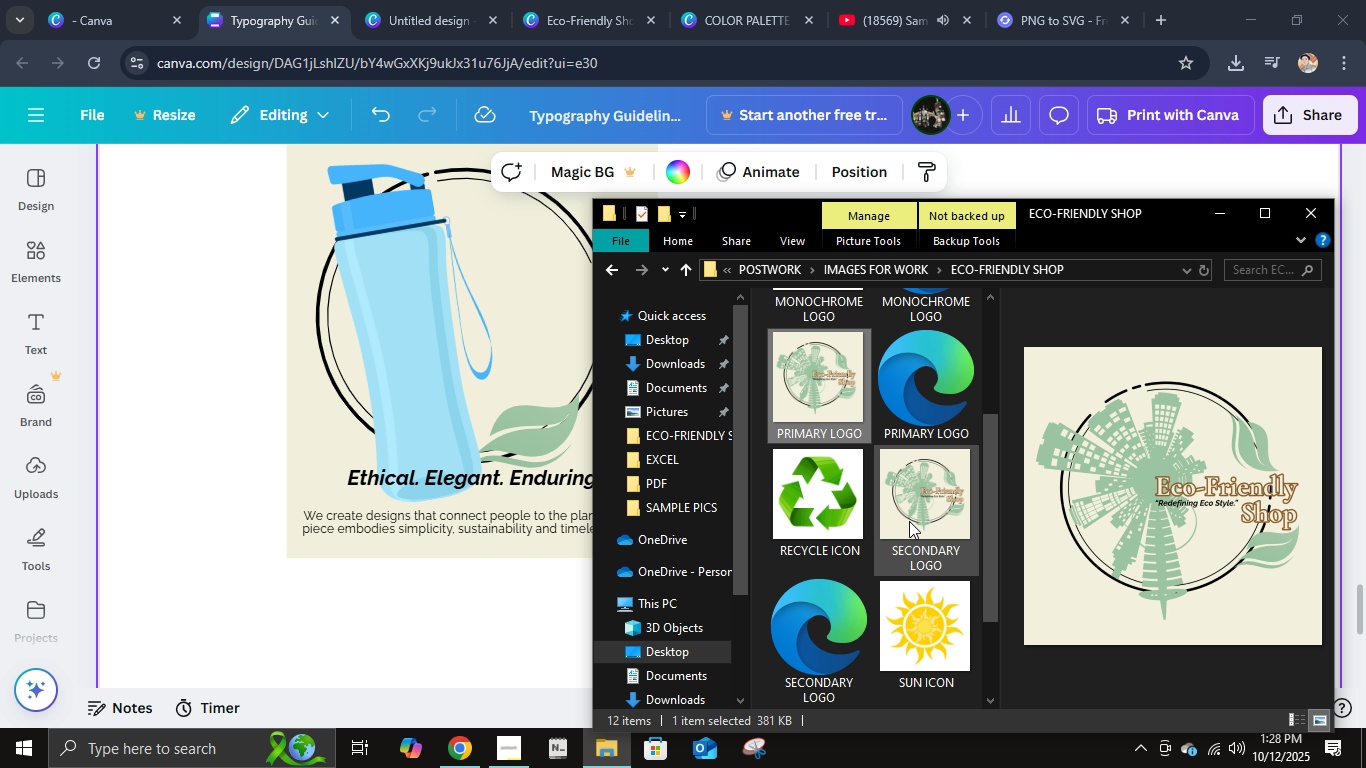 
scroll: coordinate [908, 527], scroll_direction: up, amount: 3.0
 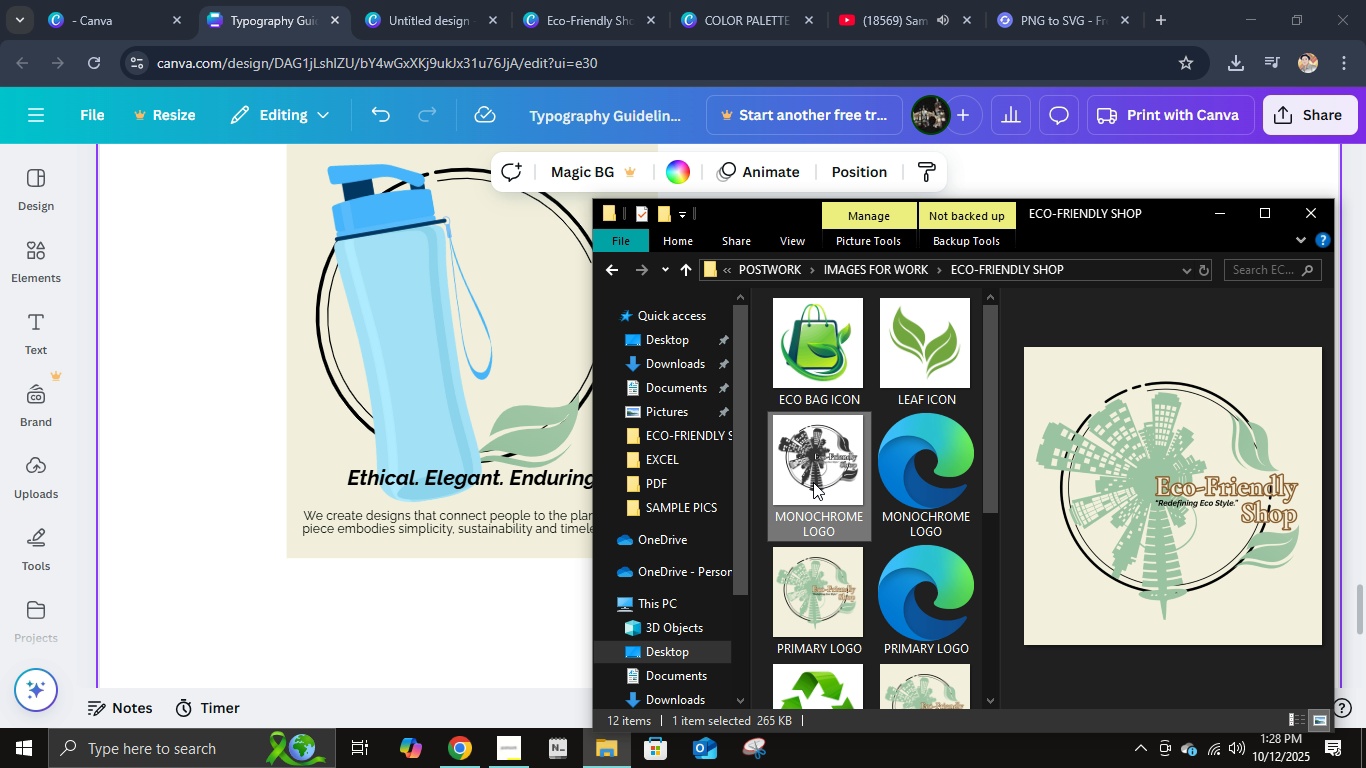 
left_click([813, 482])
 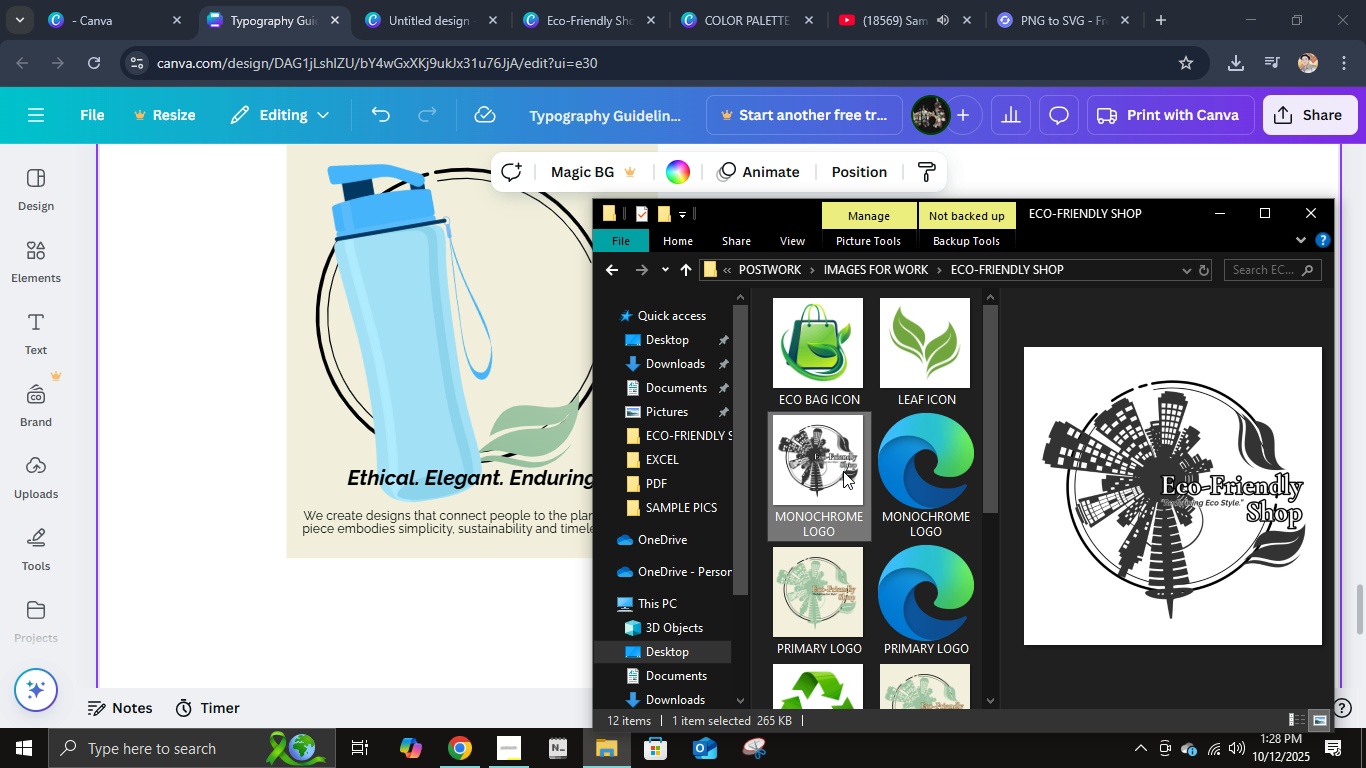 
left_click_drag(start_coordinate=[834, 467], to_coordinate=[470, 377])
 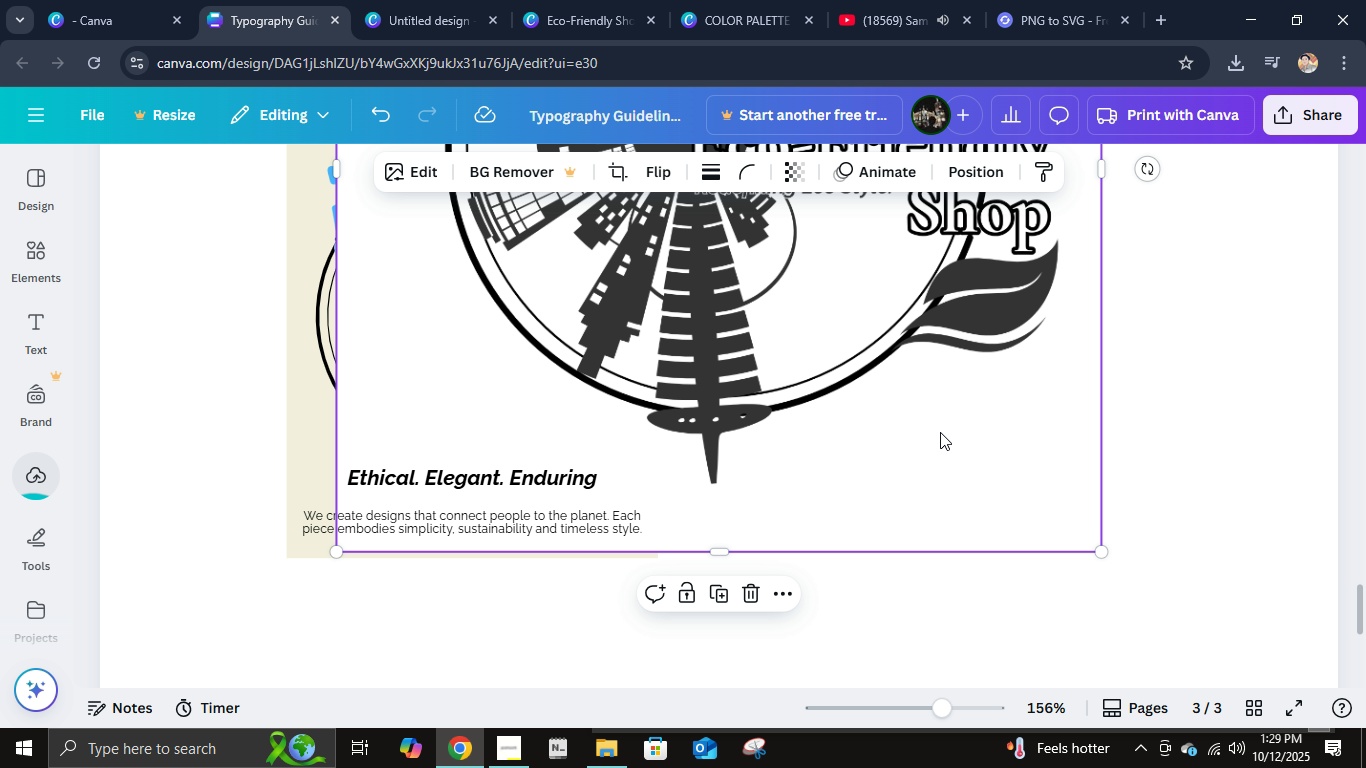 
hold_key(key=ControlLeft, duration=0.94)
scroll: coordinate [940, 432], scroll_direction: down, amount: 8.0
 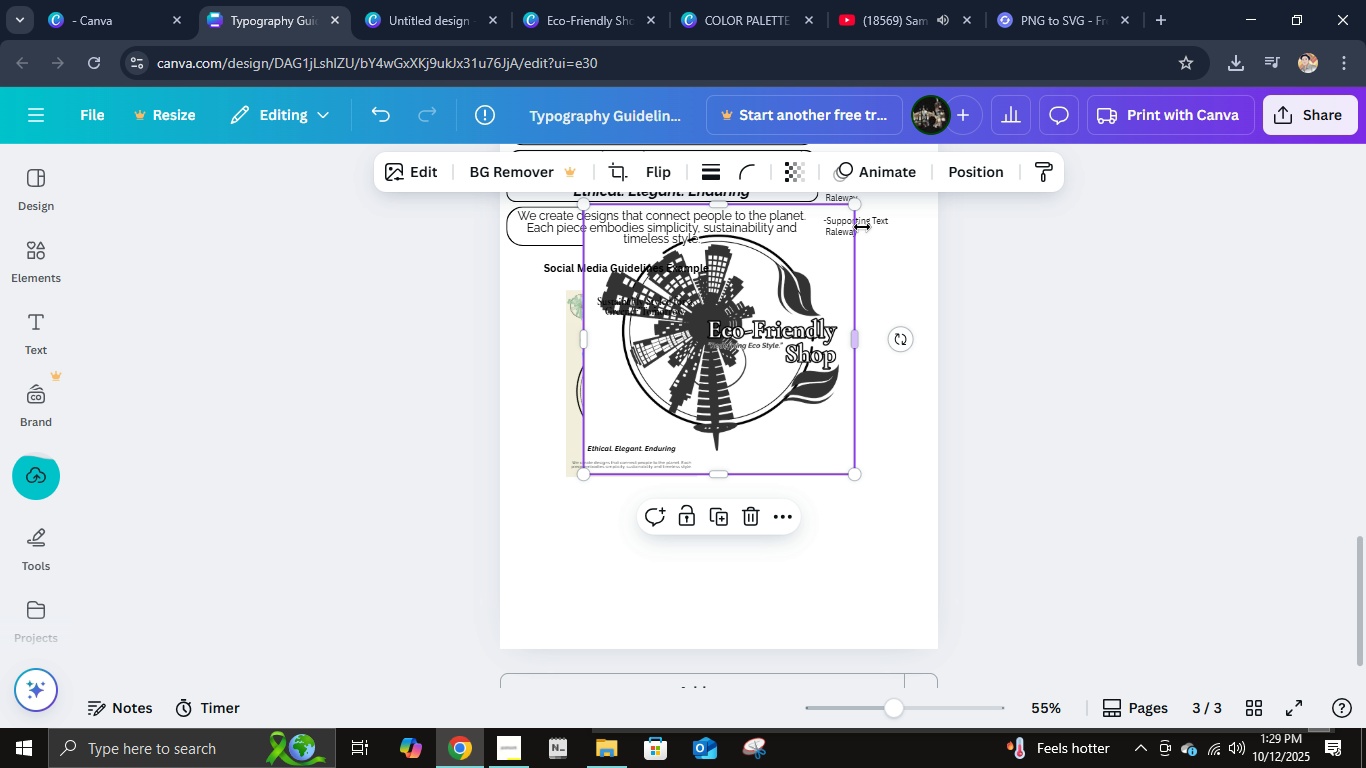 
hold_key(key=ShiftLeft, duration=1.38)
left_click_drag(start_coordinate=[857, 207], to_coordinate=[727, 400])
 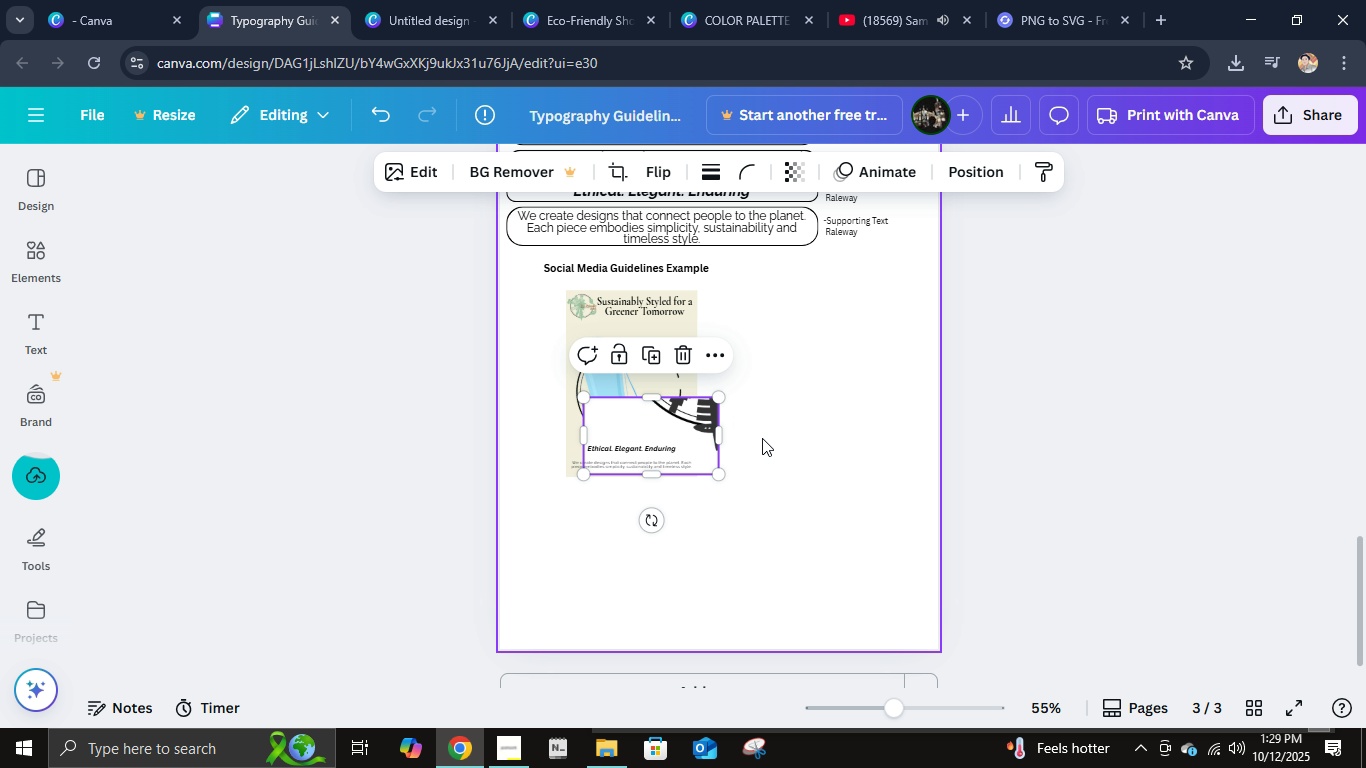 
key(Control+Z)
 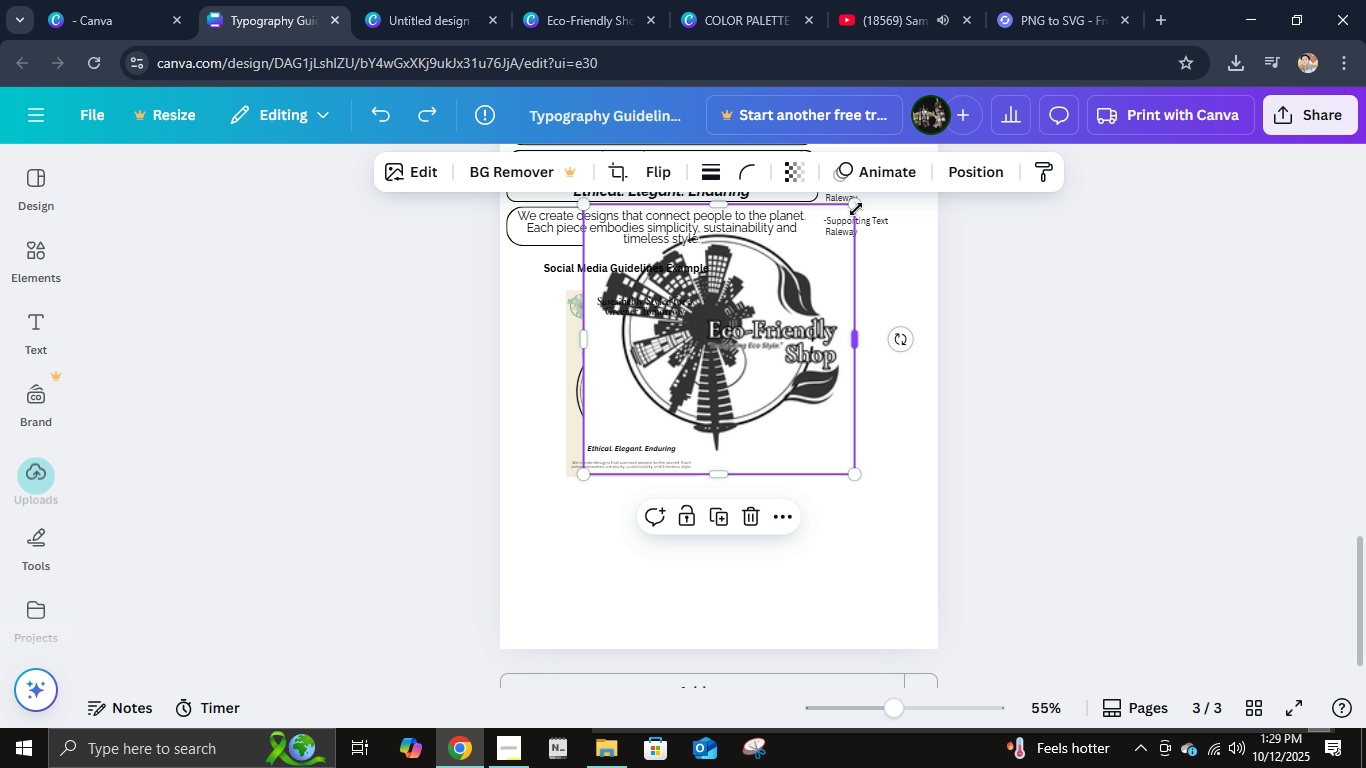 
left_click_drag(start_coordinate=[856, 209], to_coordinate=[679, 454])
 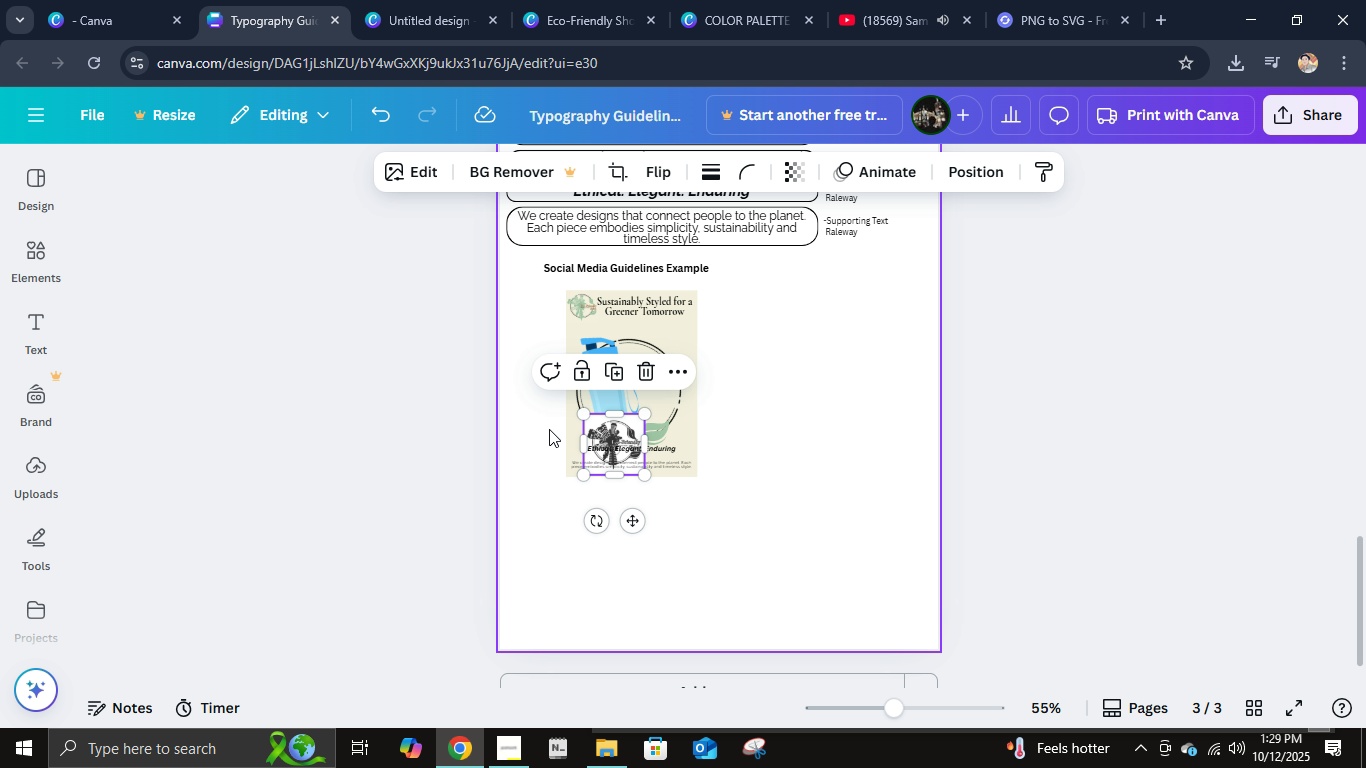 
hold_key(key=ControlLeft, duration=0.68)
scroll: coordinate [575, 427], scroll_direction: up, amount: 8.0
 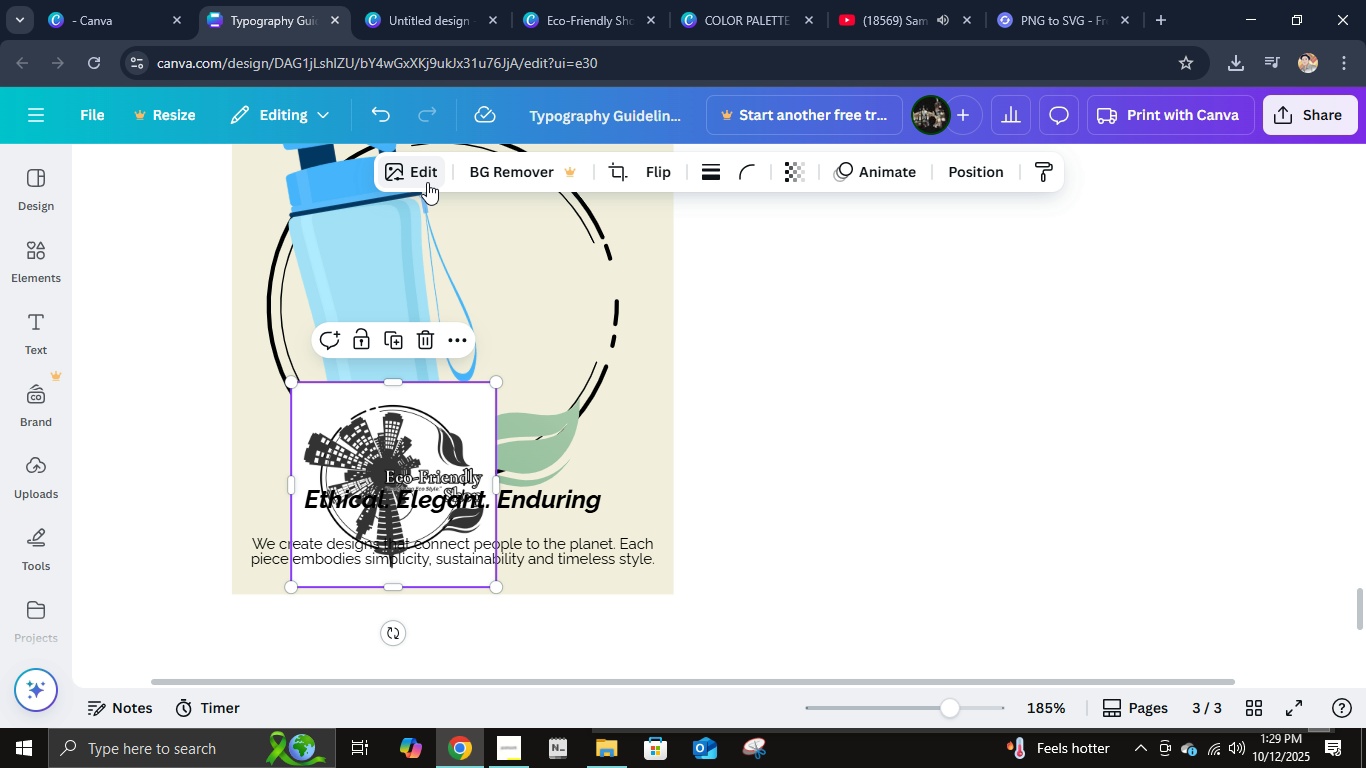 
left_click([427, 182])
 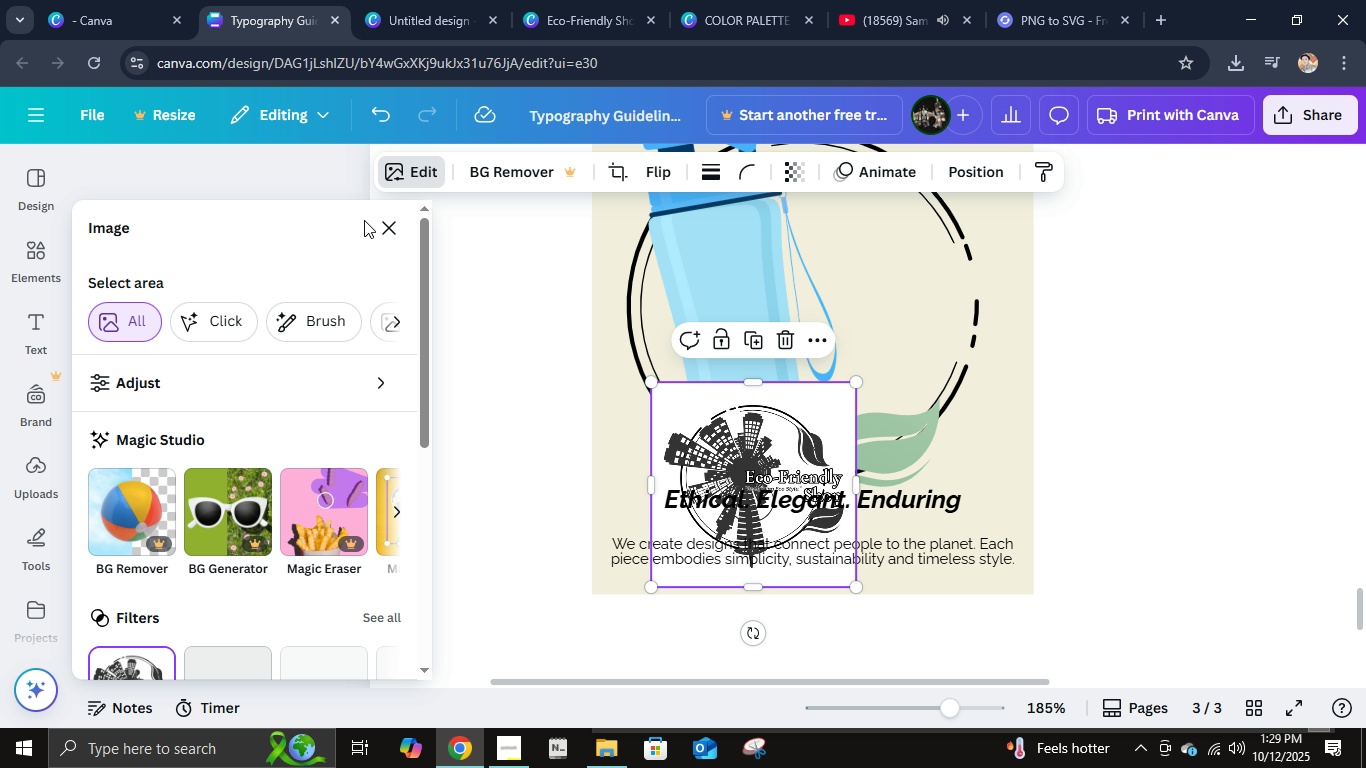 
left_click([387, 224])
 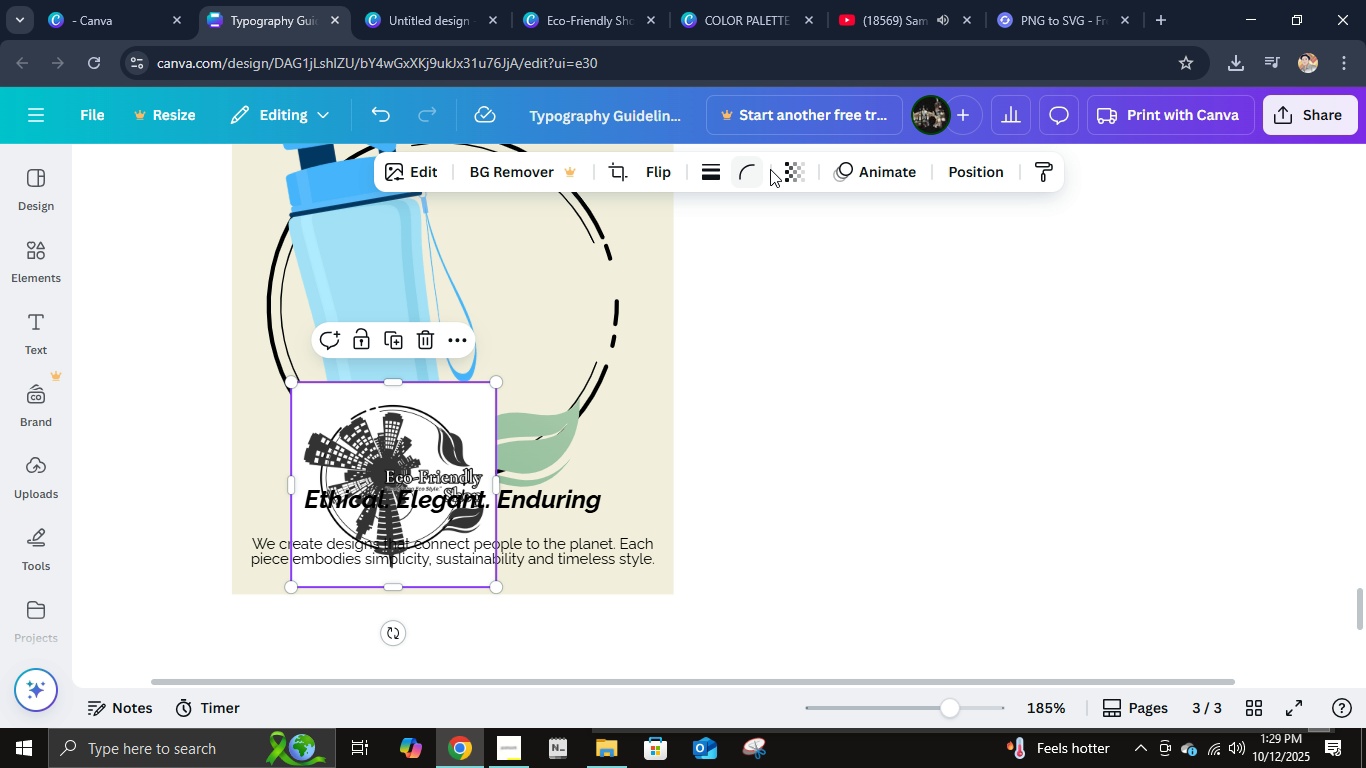 
left_click([786, 169])
 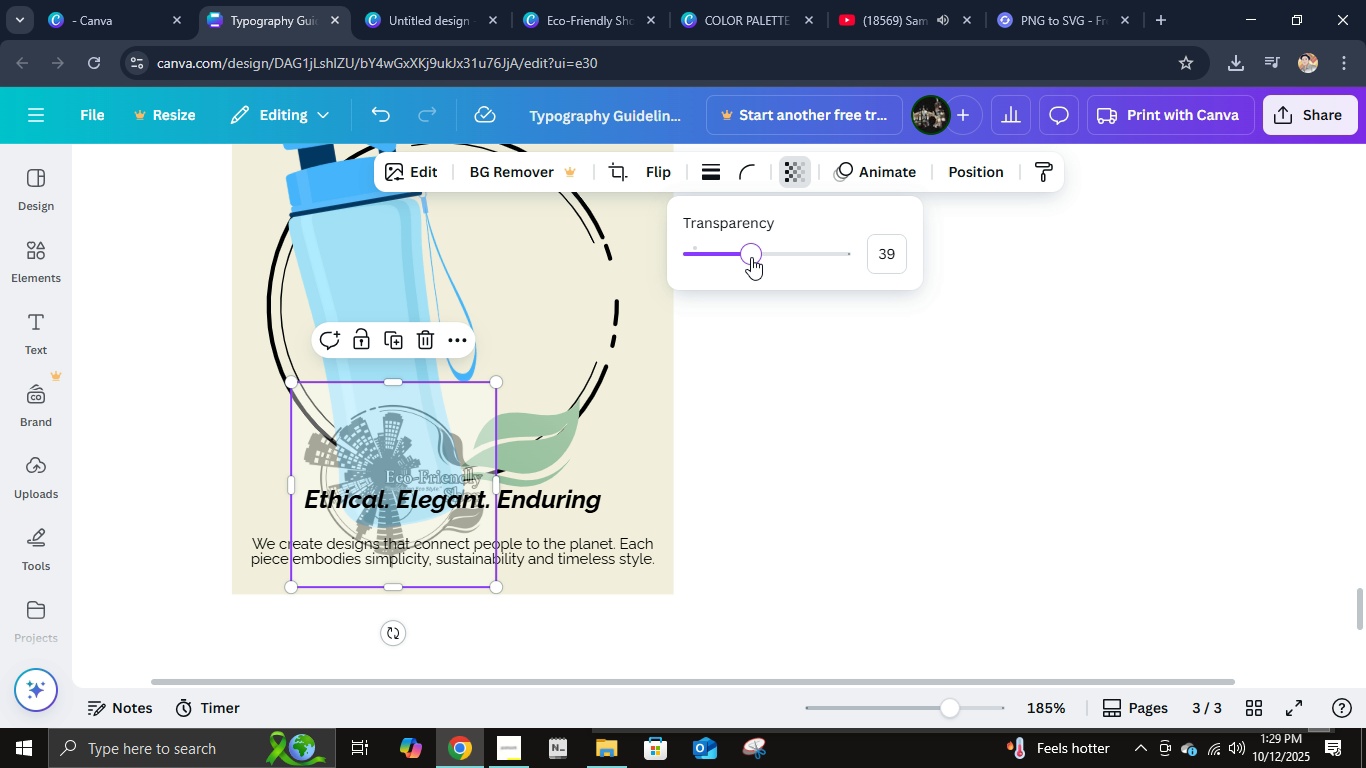 
left_click([751, 257])
 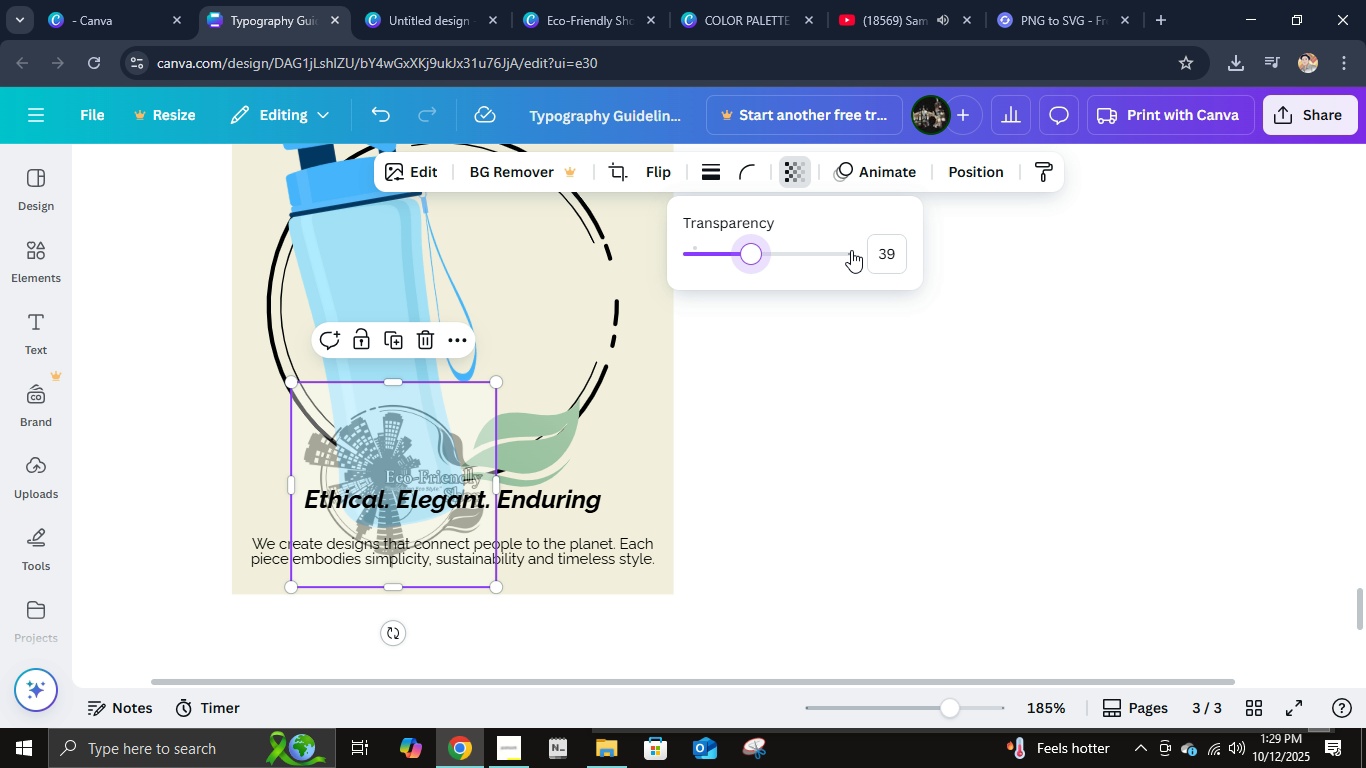 
left_click([886, 251])
 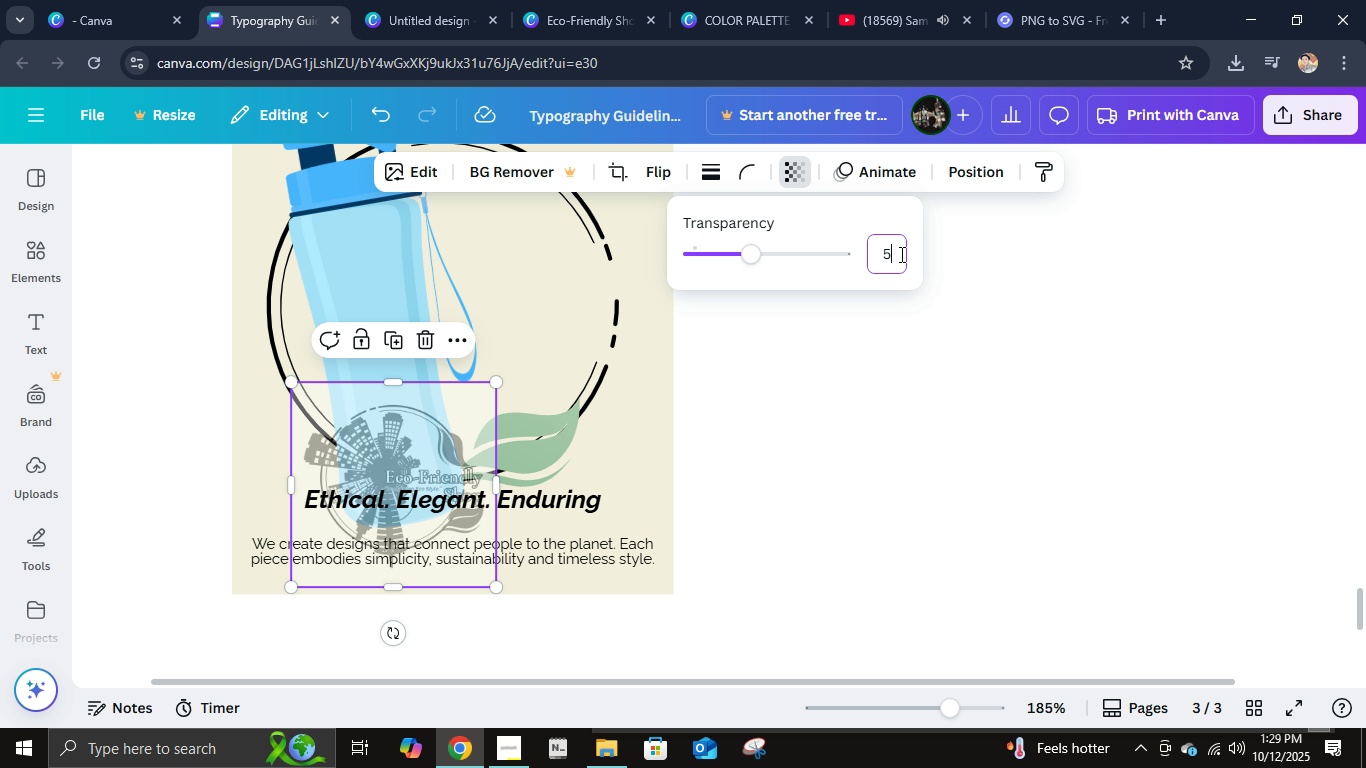 
key(Numpad5)
 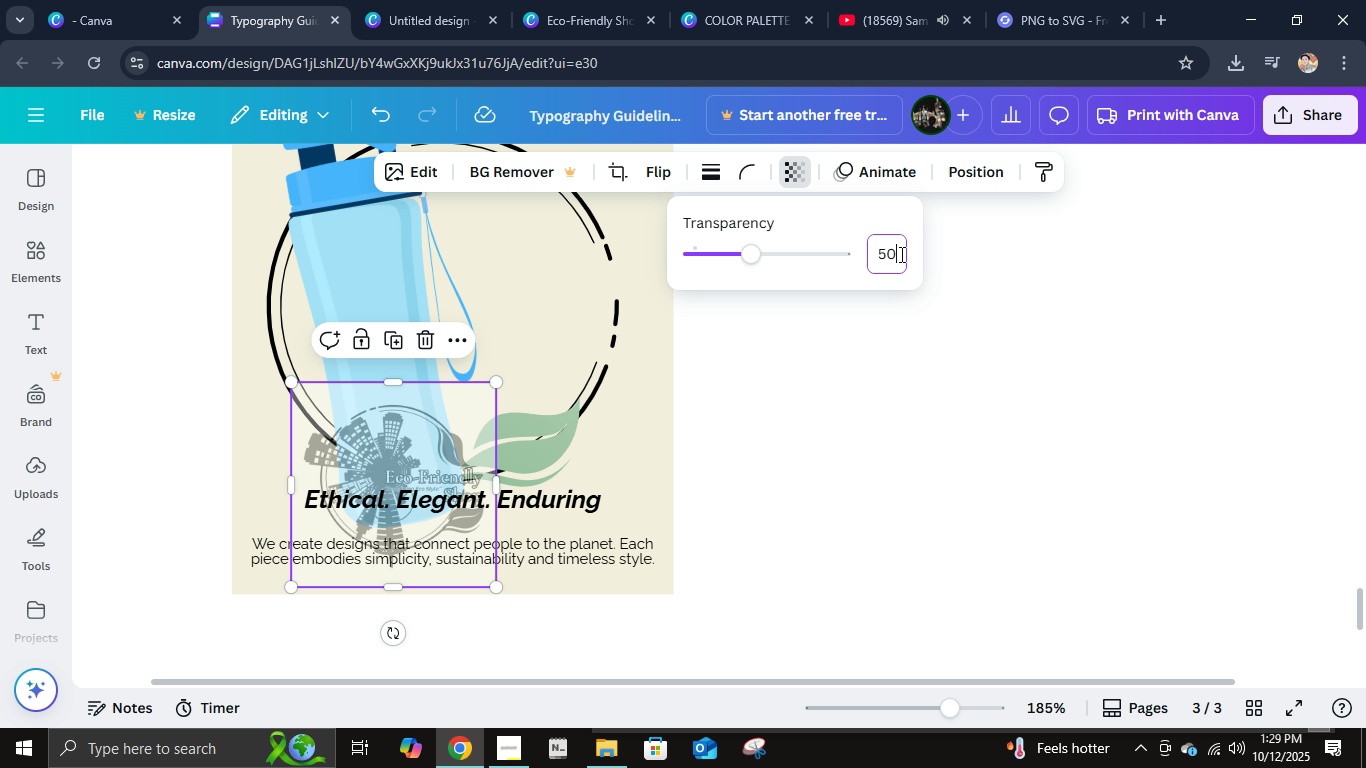 
key(Numpad0)
 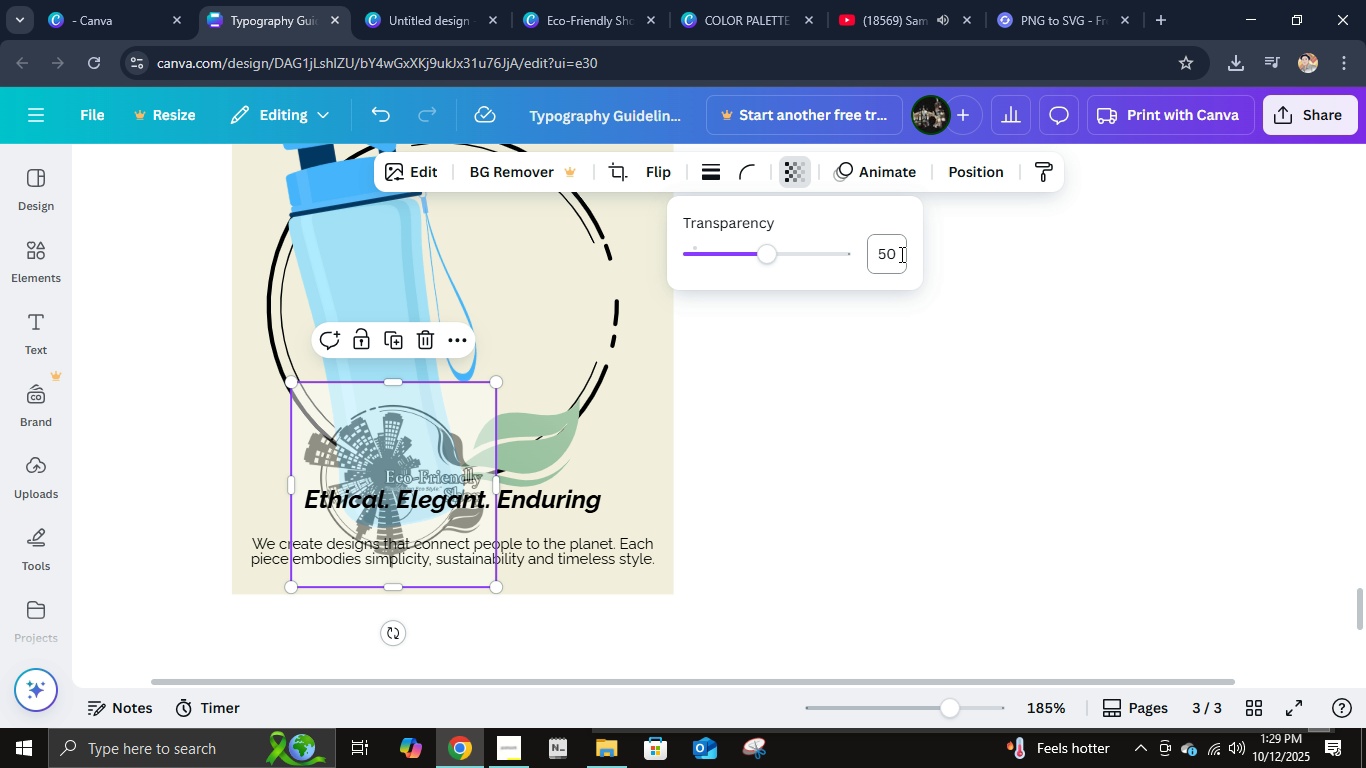 
key(NumpadEnter)
 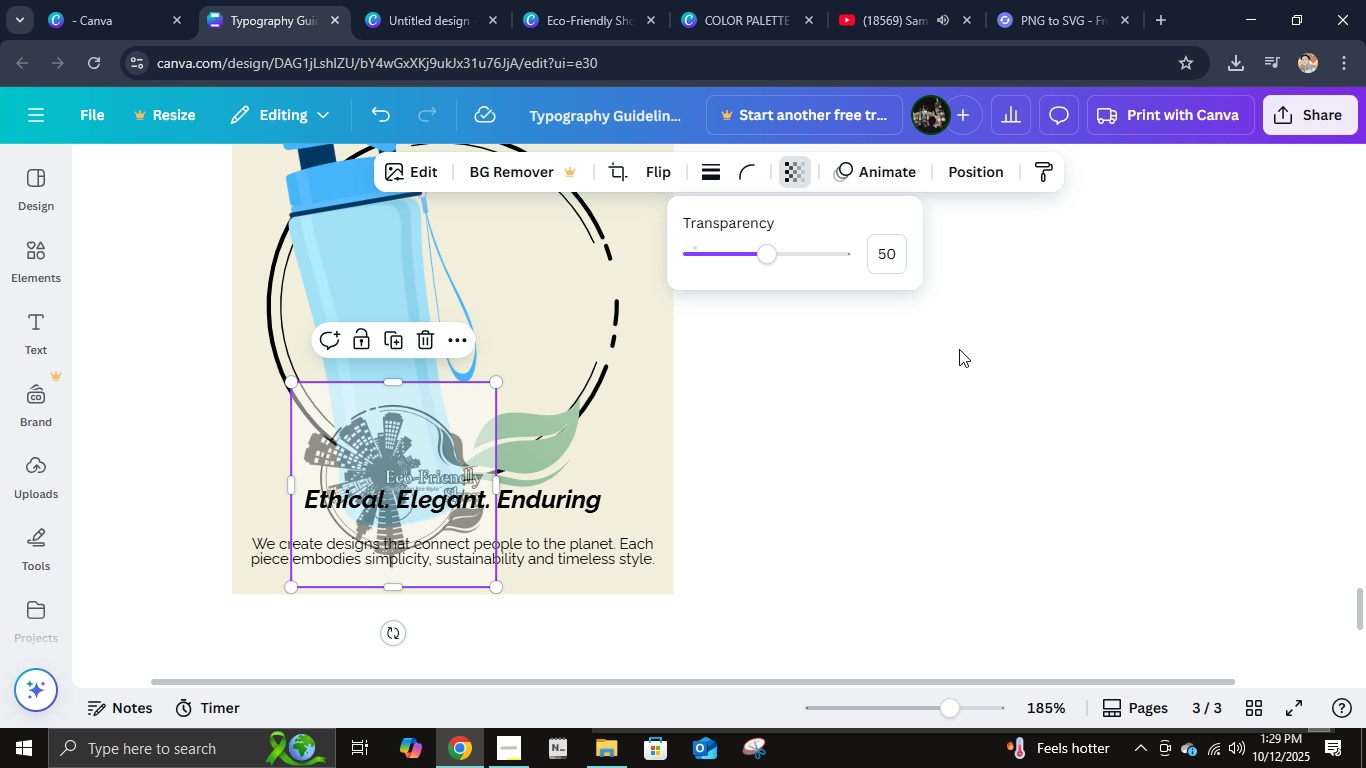 
left_click([961, 351])
 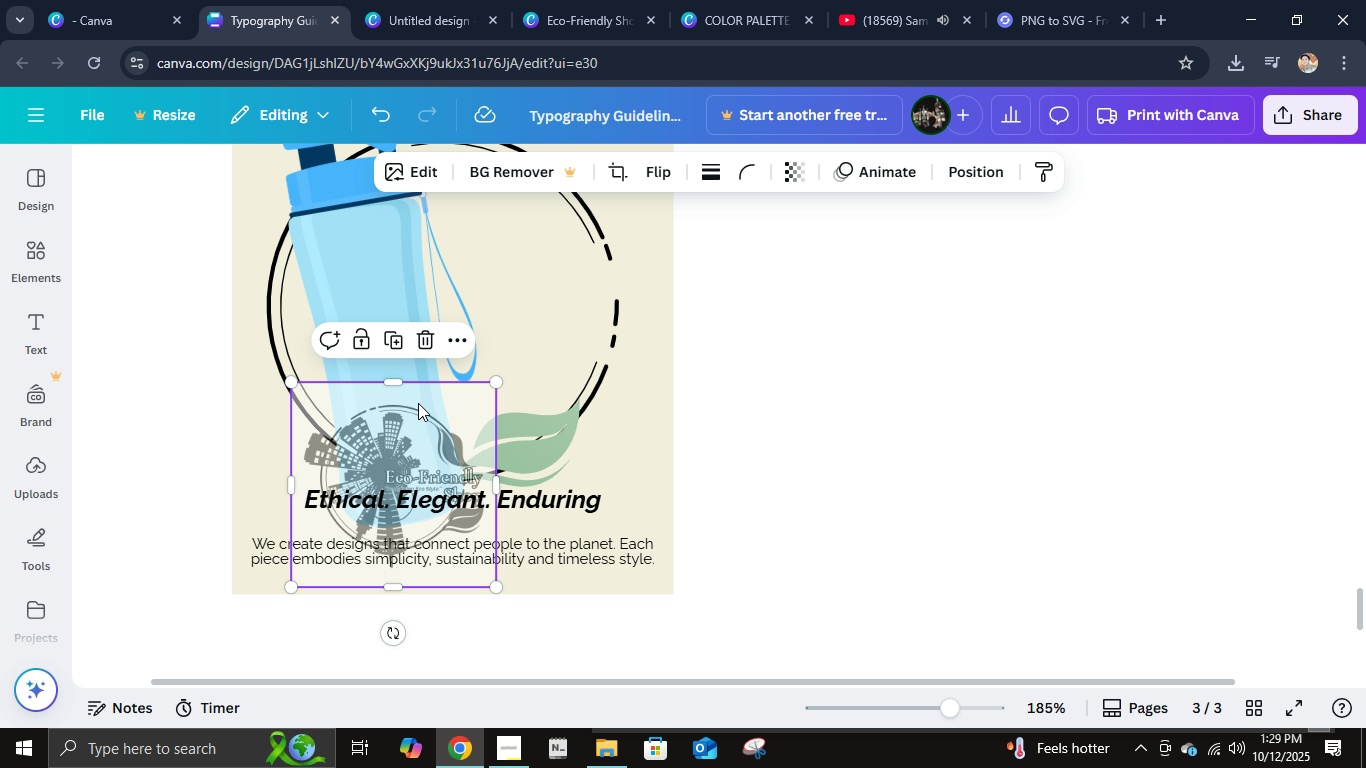 
left_click([418, 403])
 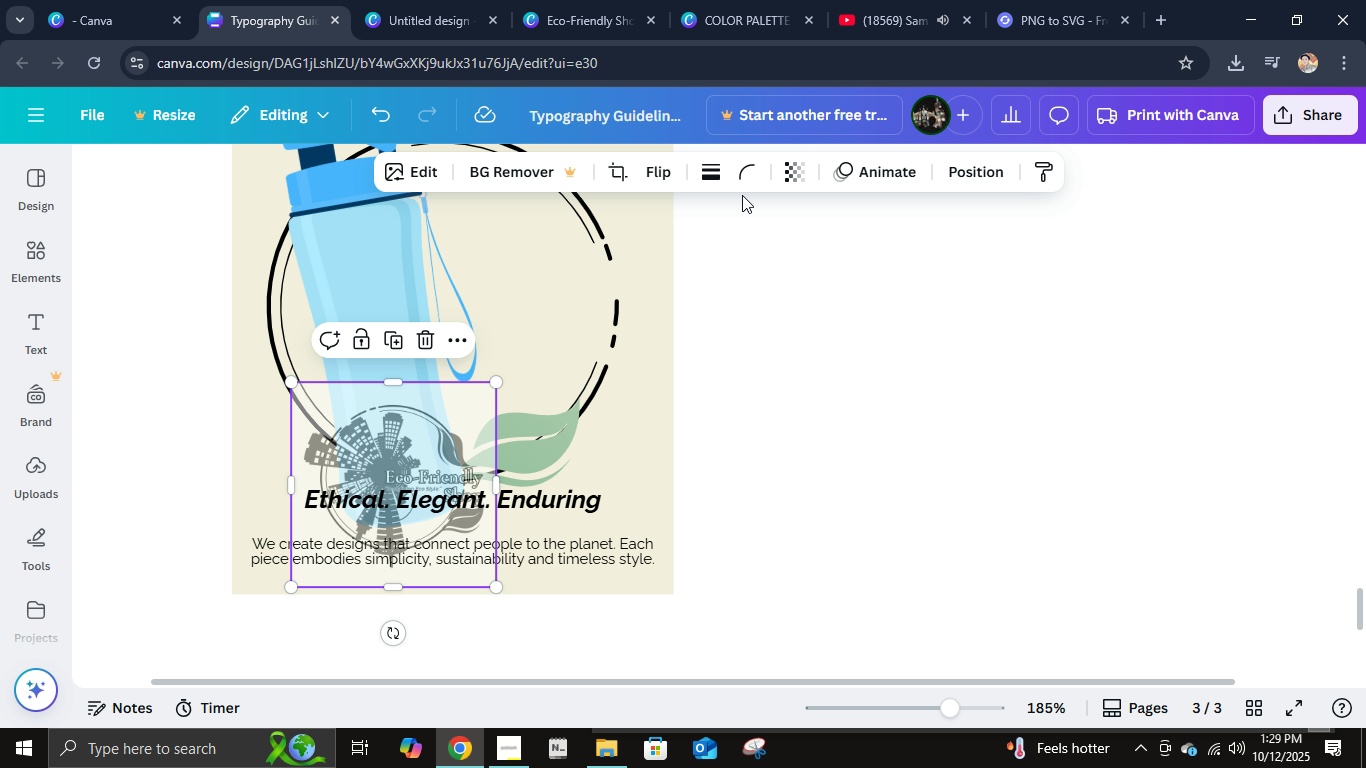 
left_click([744, 180])
 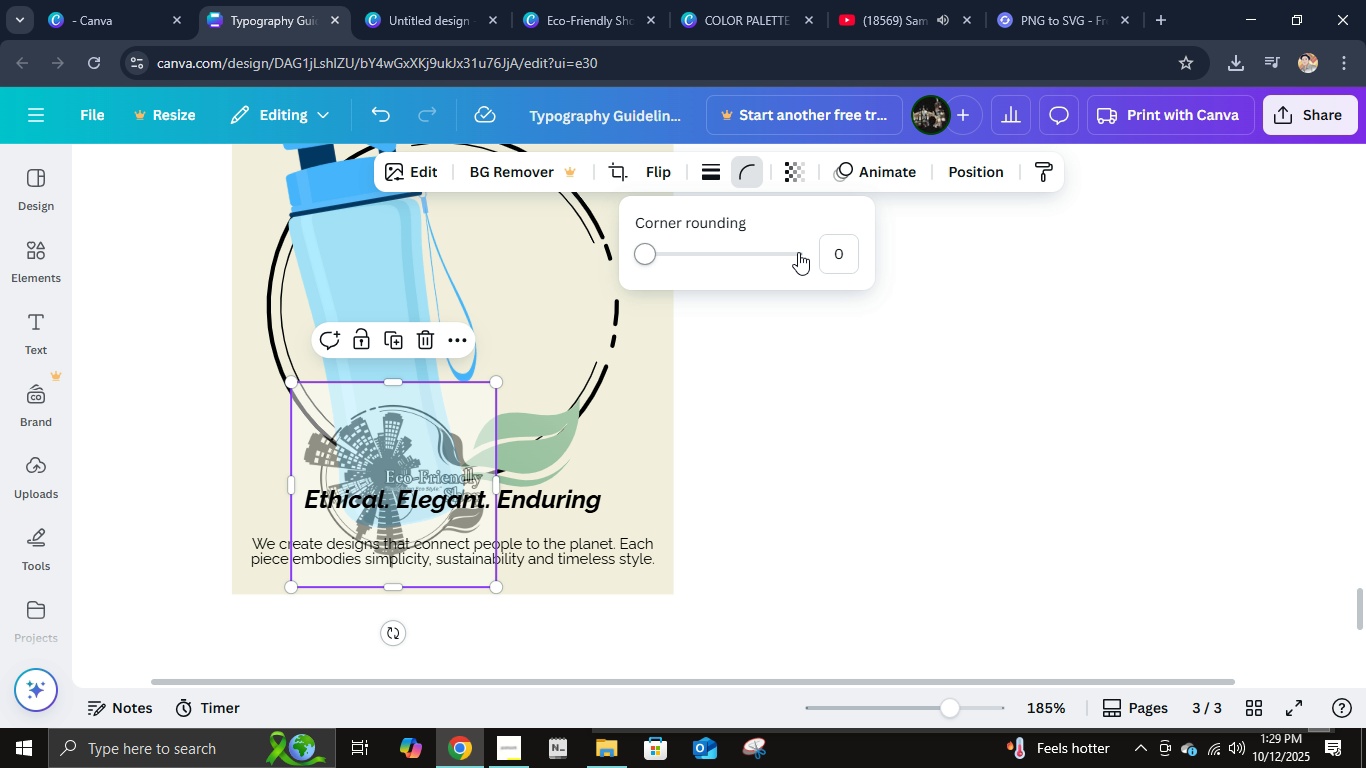 
double_click([797, 252])
 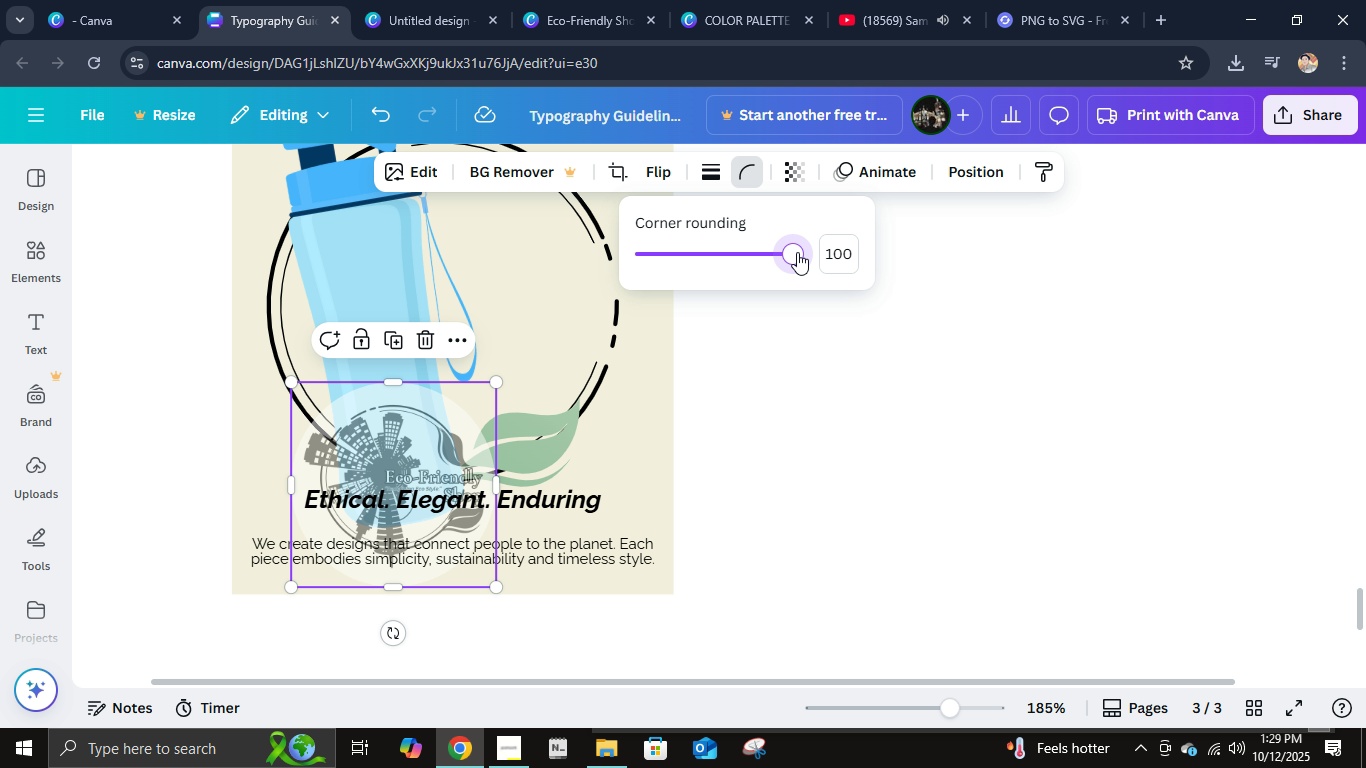 
triple_click([797, 252])
 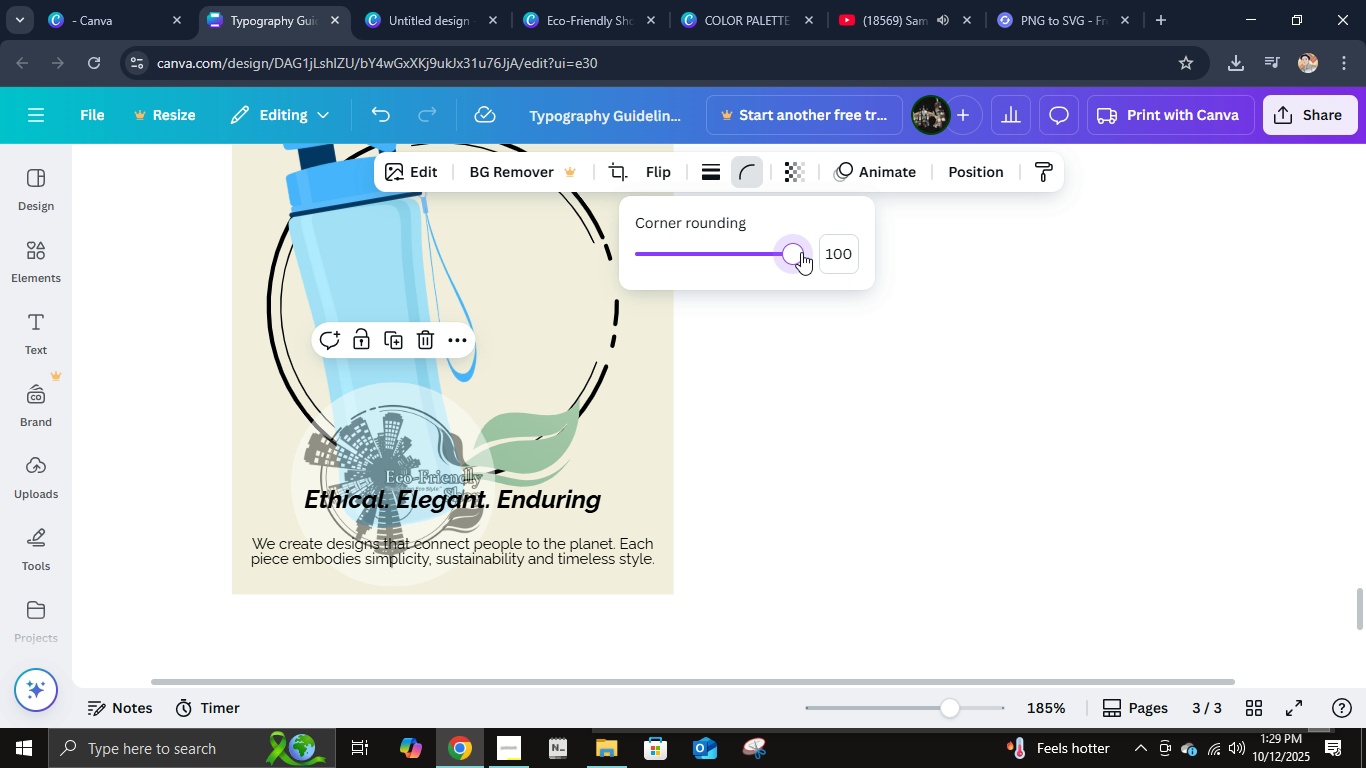 
left_click_drag(start_coordinate=[801, 252], to_coordinate=[833, 252])
 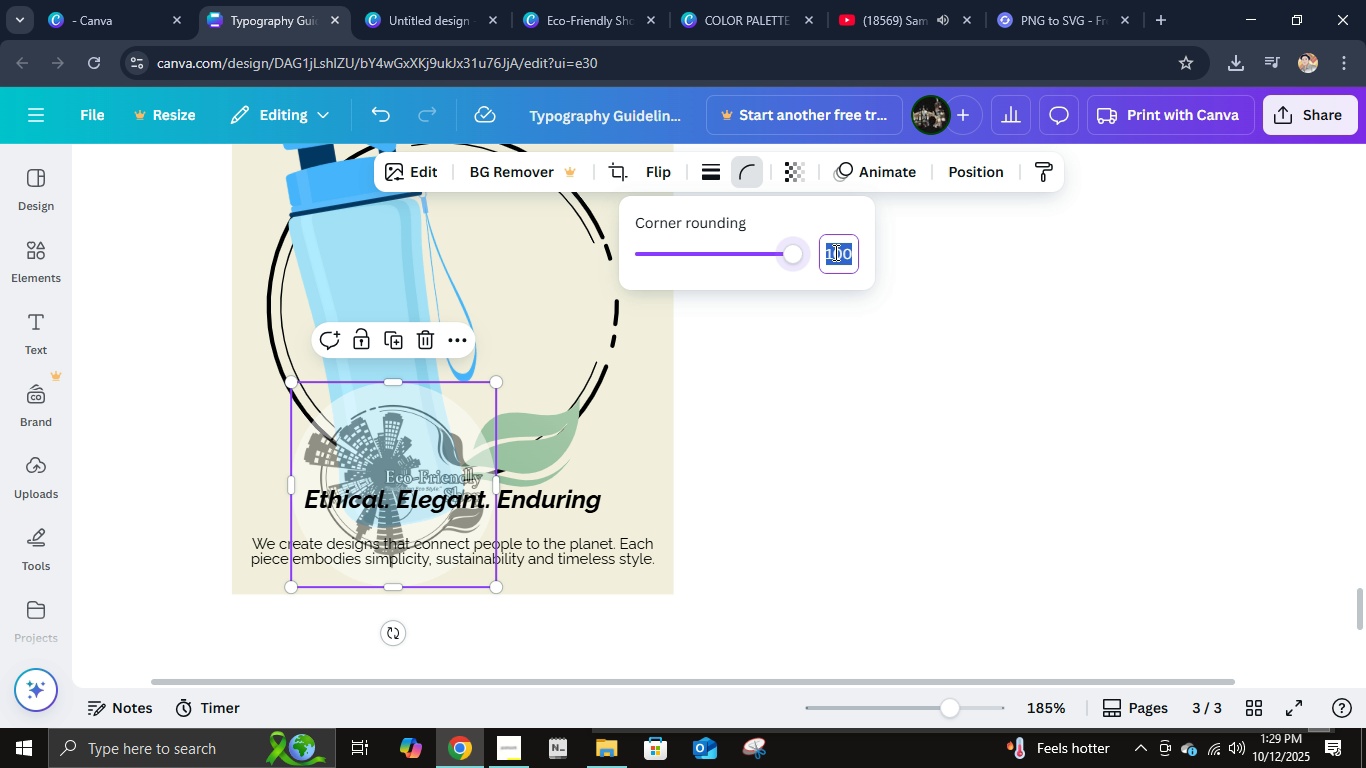 
triple_click([833, 252])
 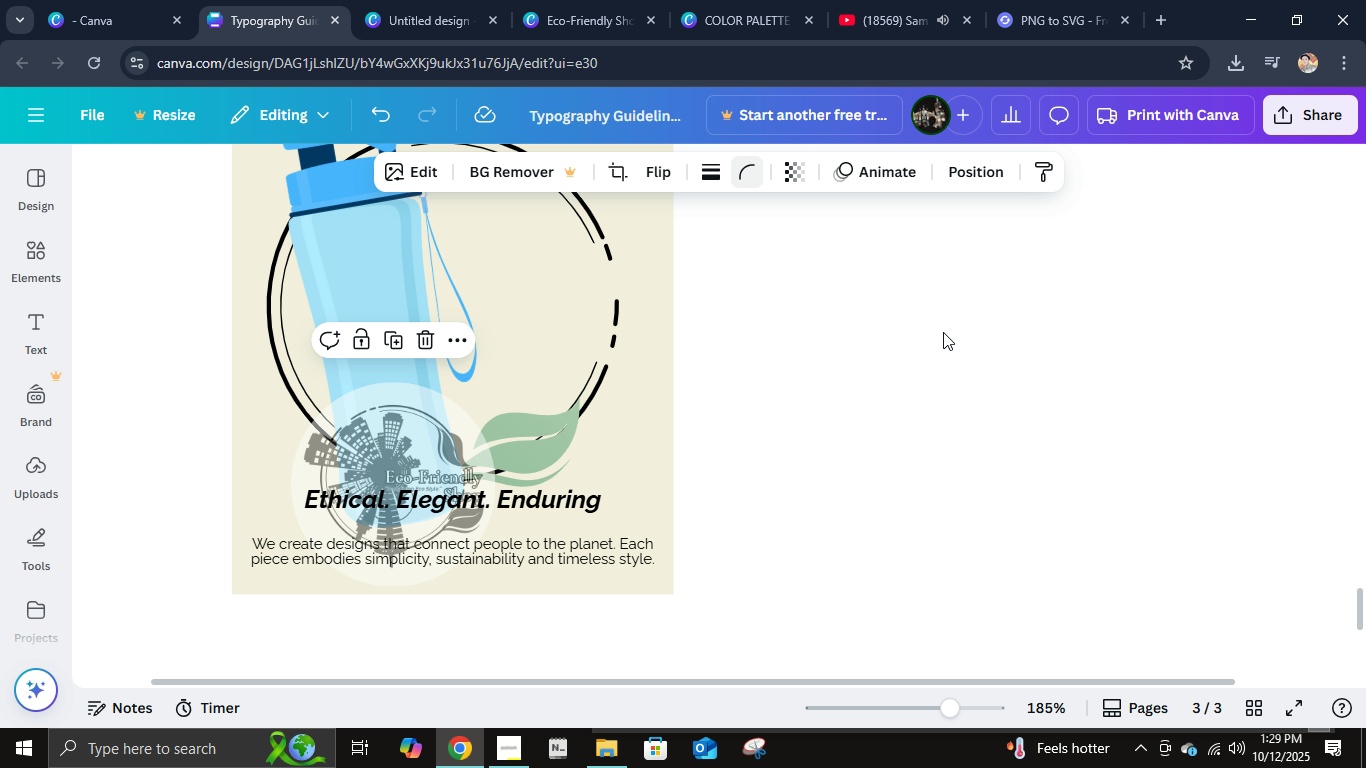 
triple_click([943, 332])
 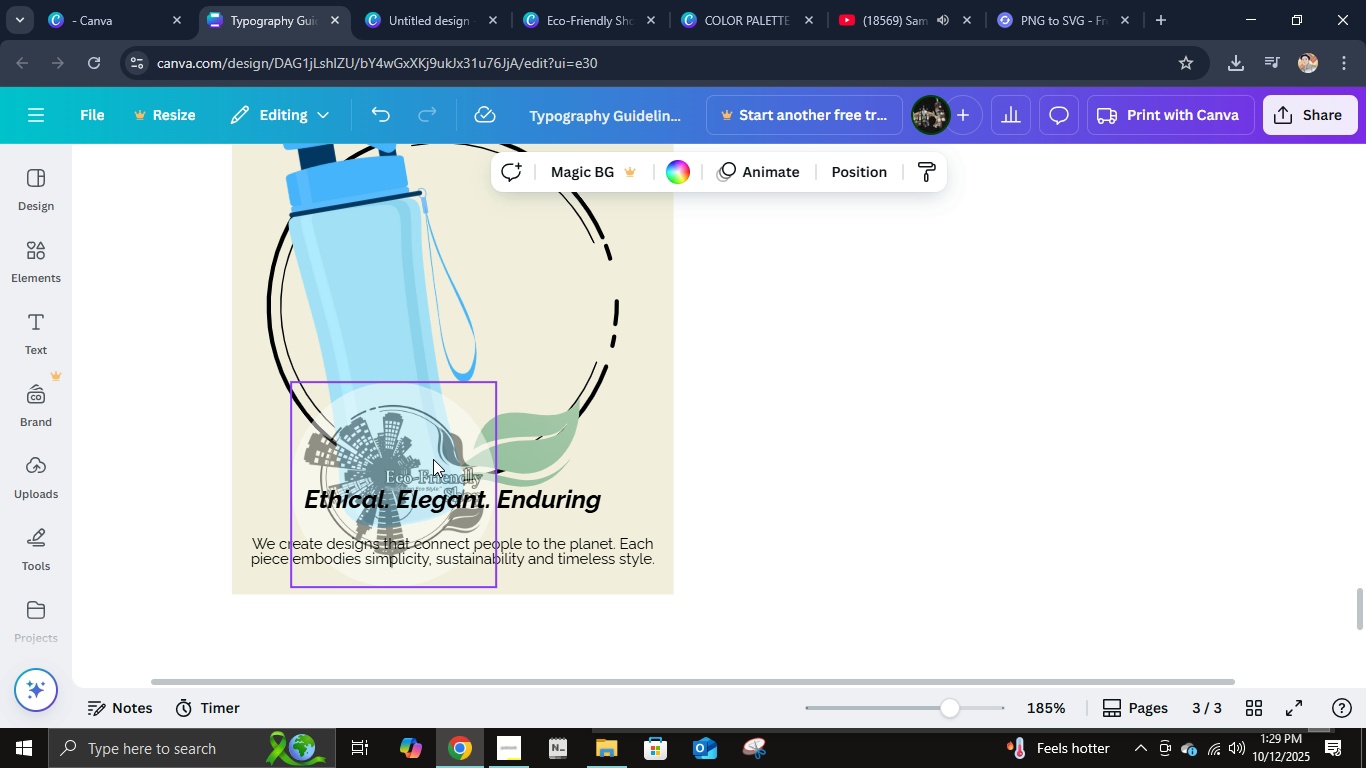 
left_click_drag(start_coordinate=[433, 459], to_coordinate=[442, 312])
 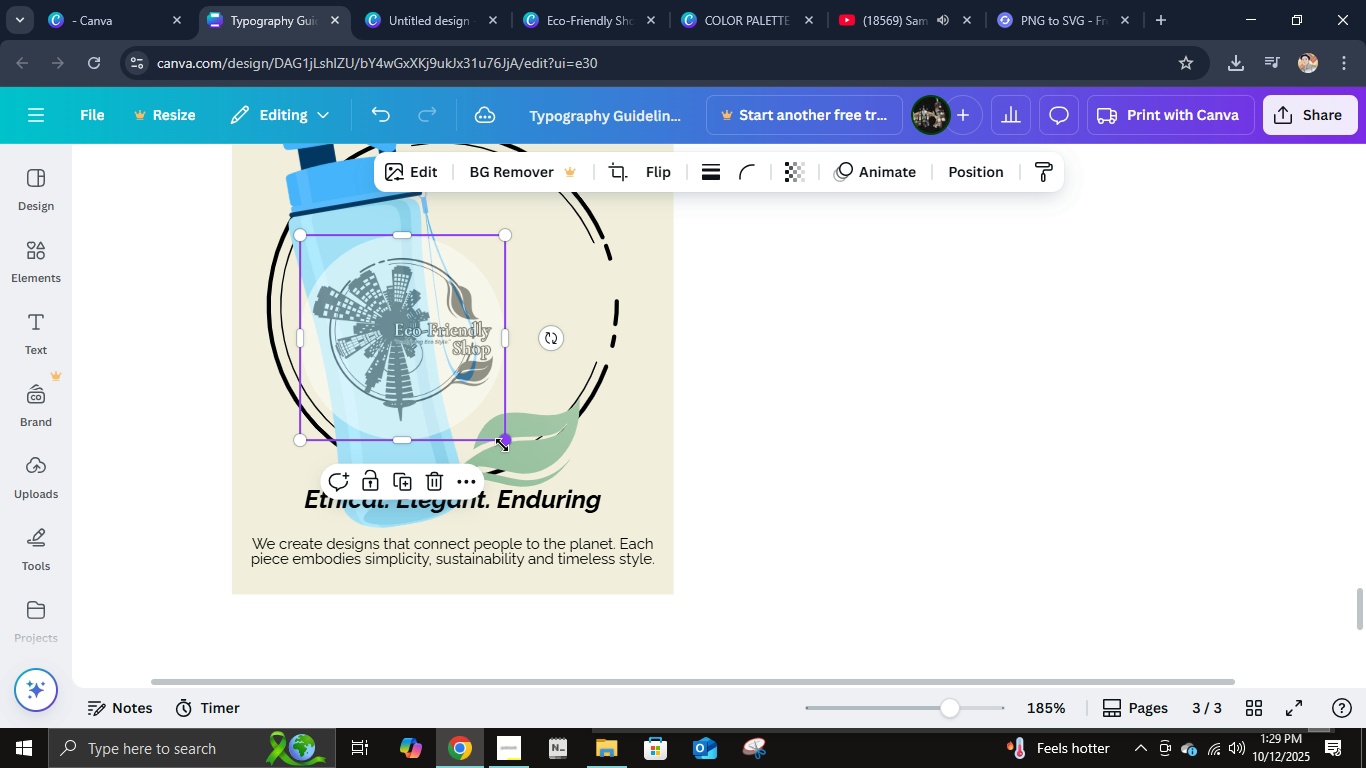 
left_click_drag(start_coordinate=[502, 445], to_coordinate=[409, 316])
 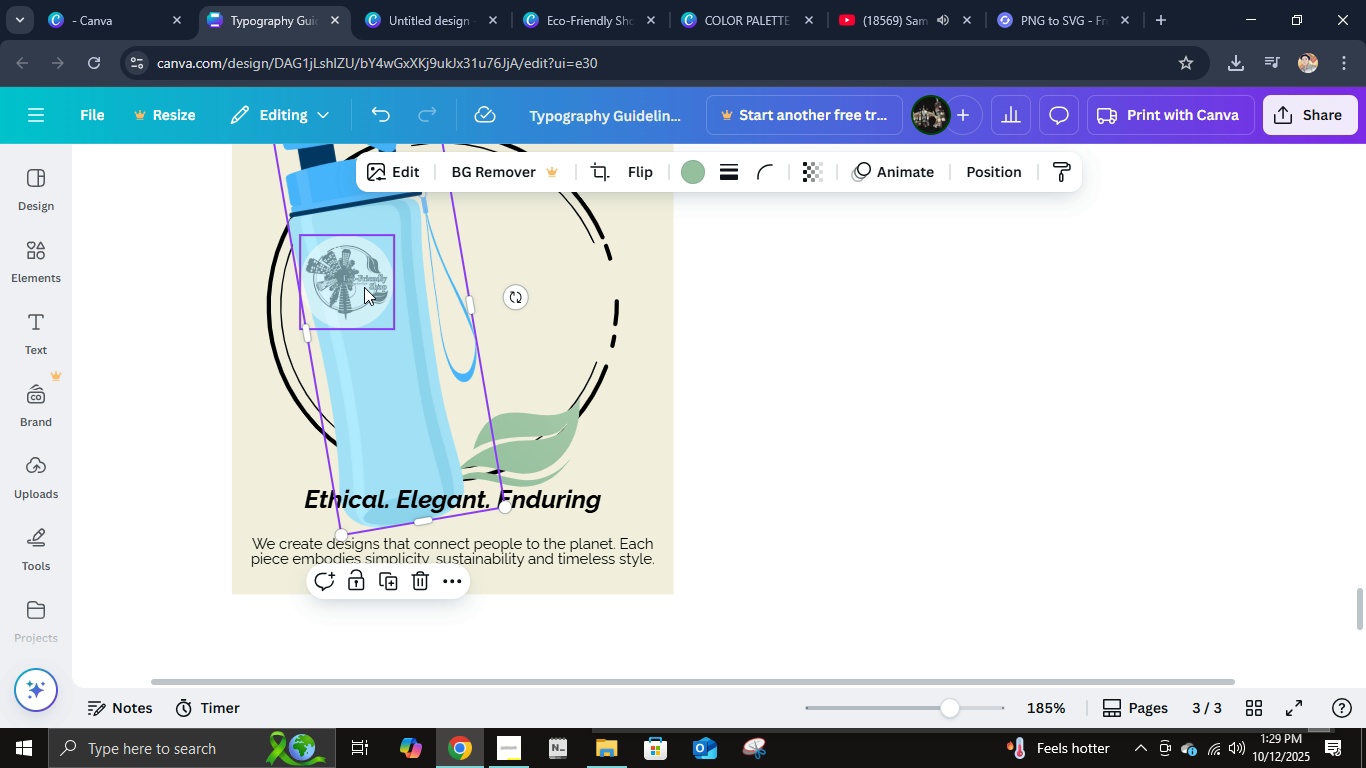 
left_click_drag(start_coordinate=[364, 287], to_coordinate=[387, 310])
 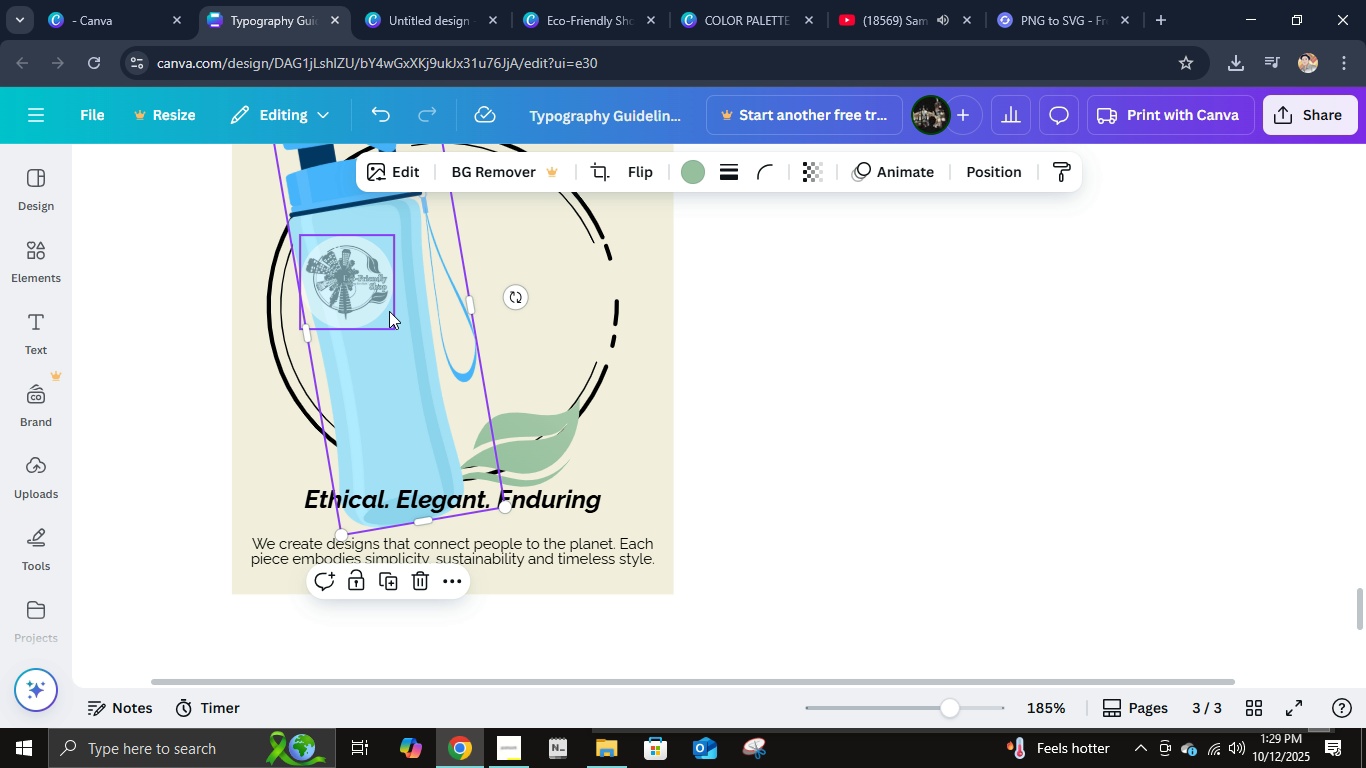 
key(Control+Z)
 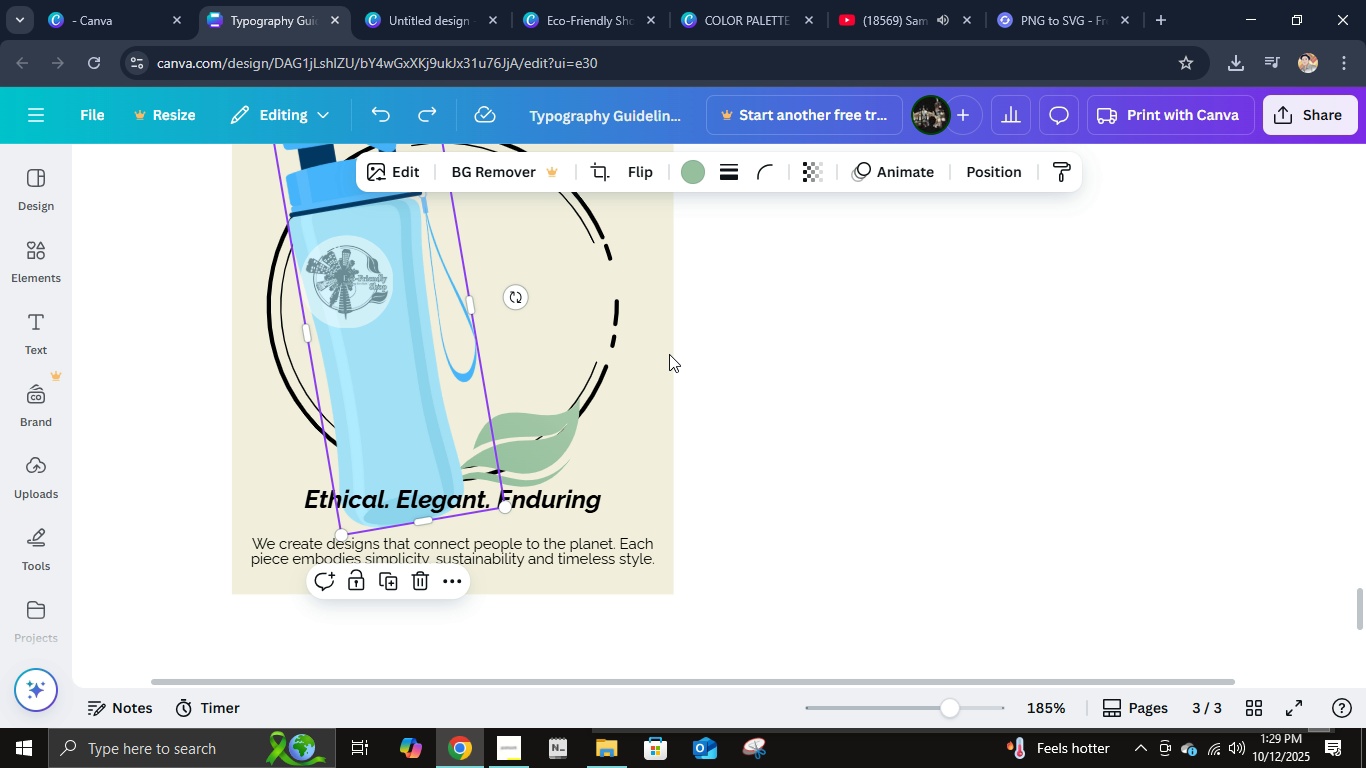 
left_click([741, 367])
 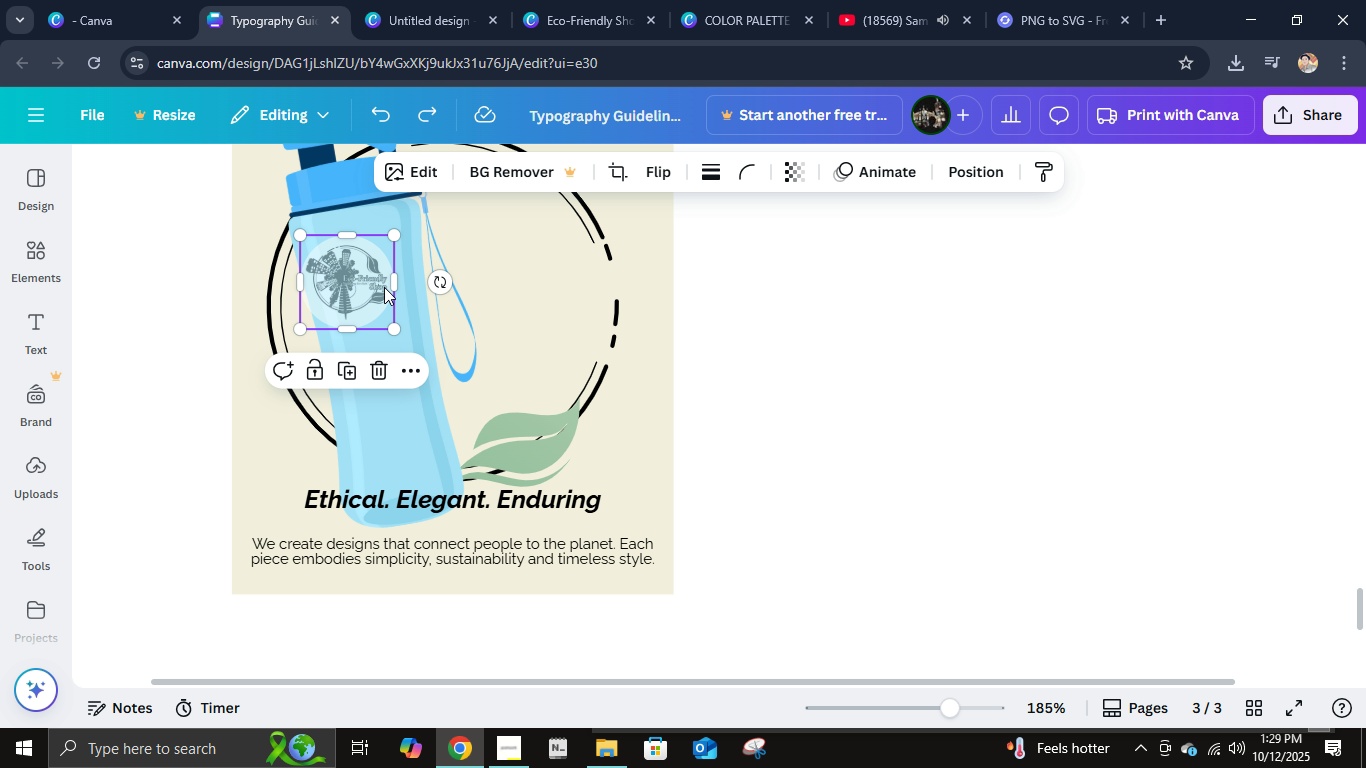 
left_click([384, 287])
 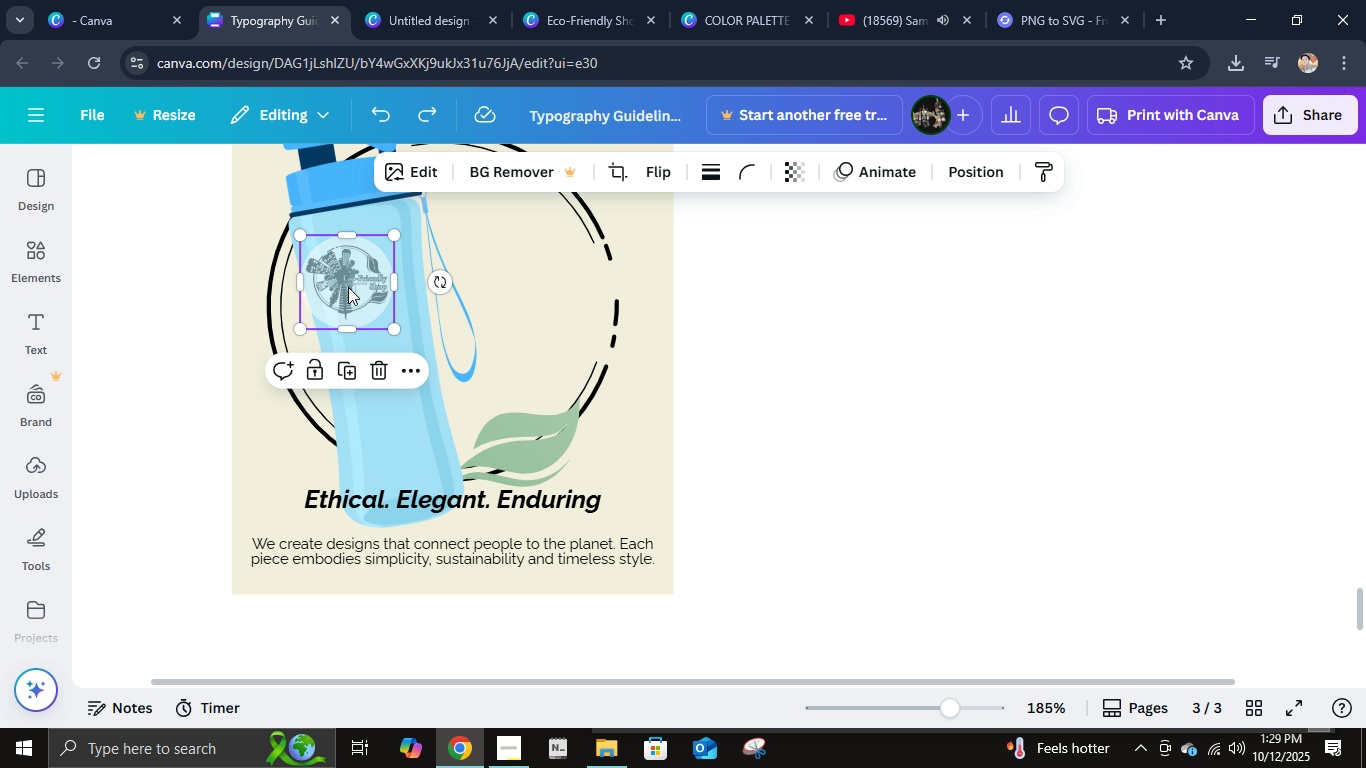 
left_click_drag(start_coordinate=[343, 285], to_coordinate=[371, 350])
 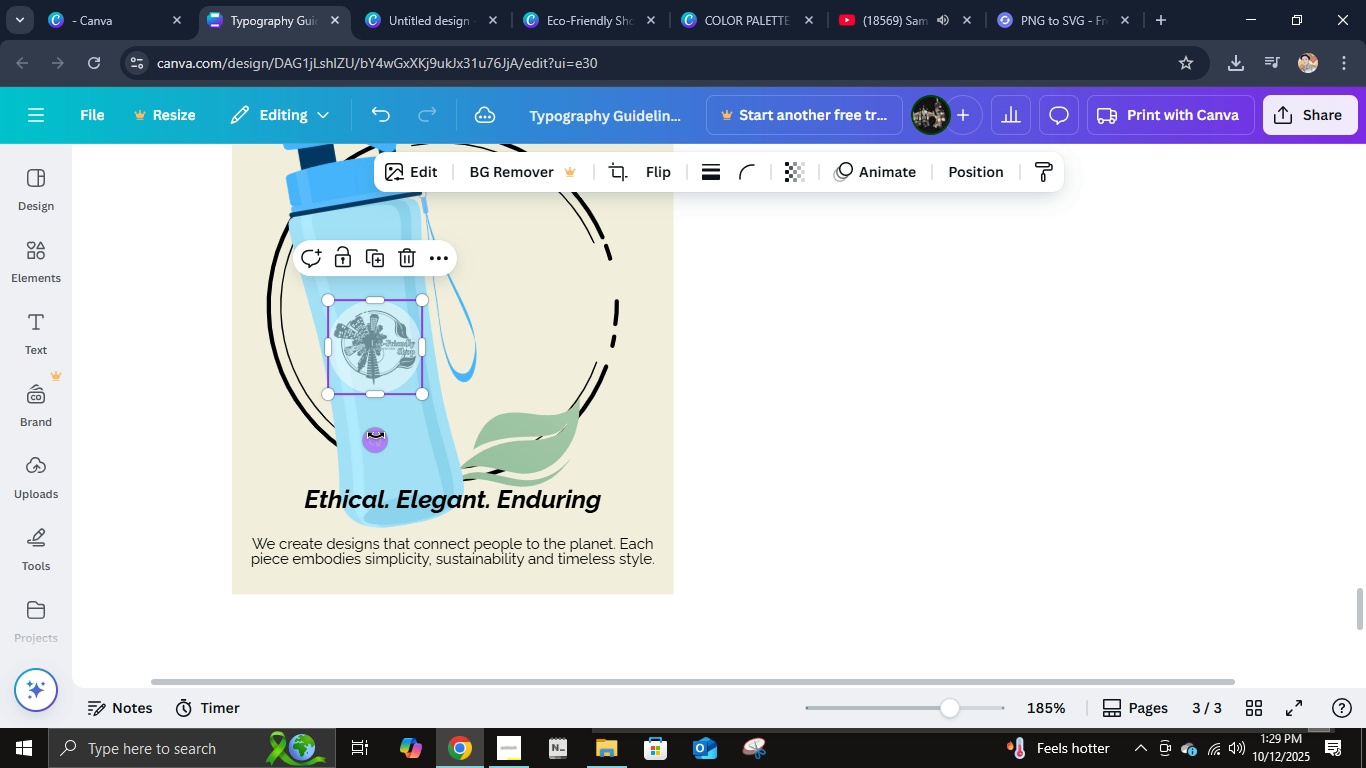 
left_click_drag(start_coordinate=[376, 435], to_coordinate=[394, 444])
 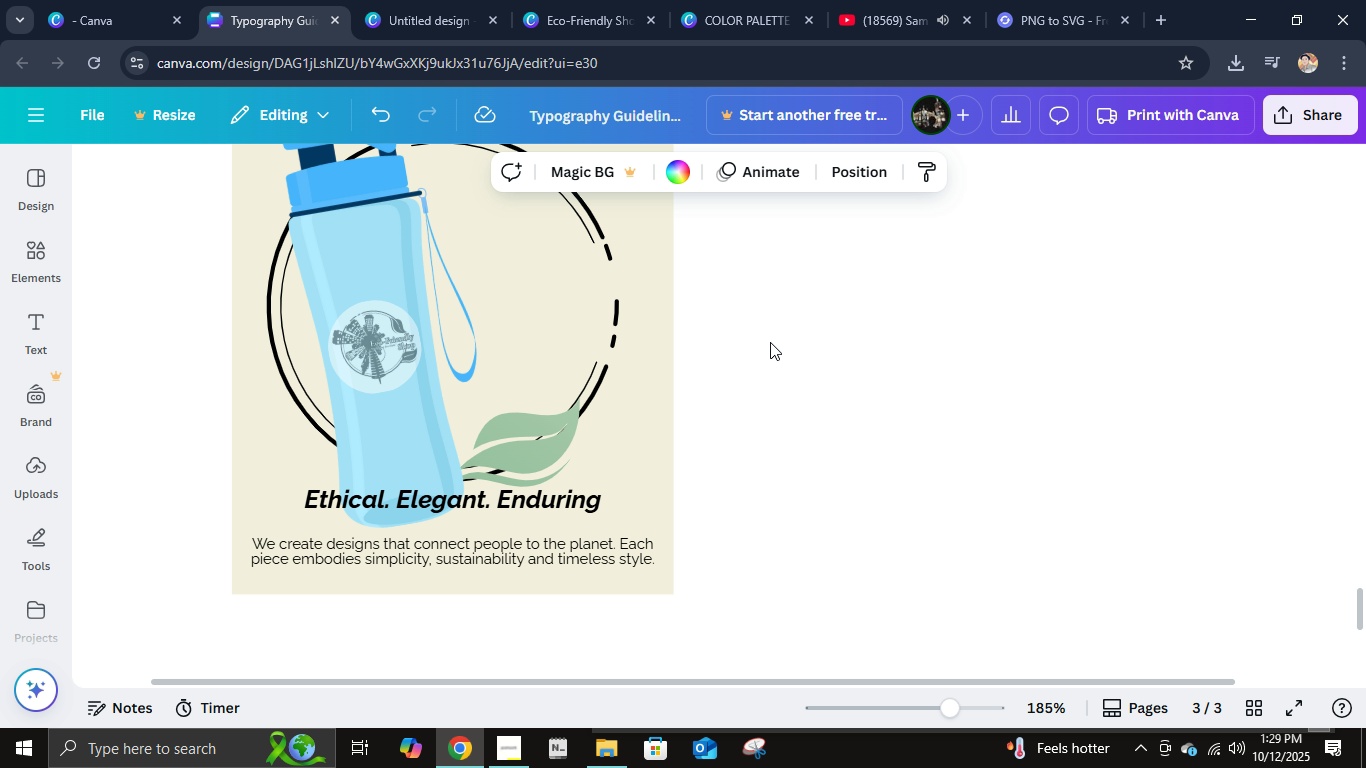 
left_click([770, 342])
 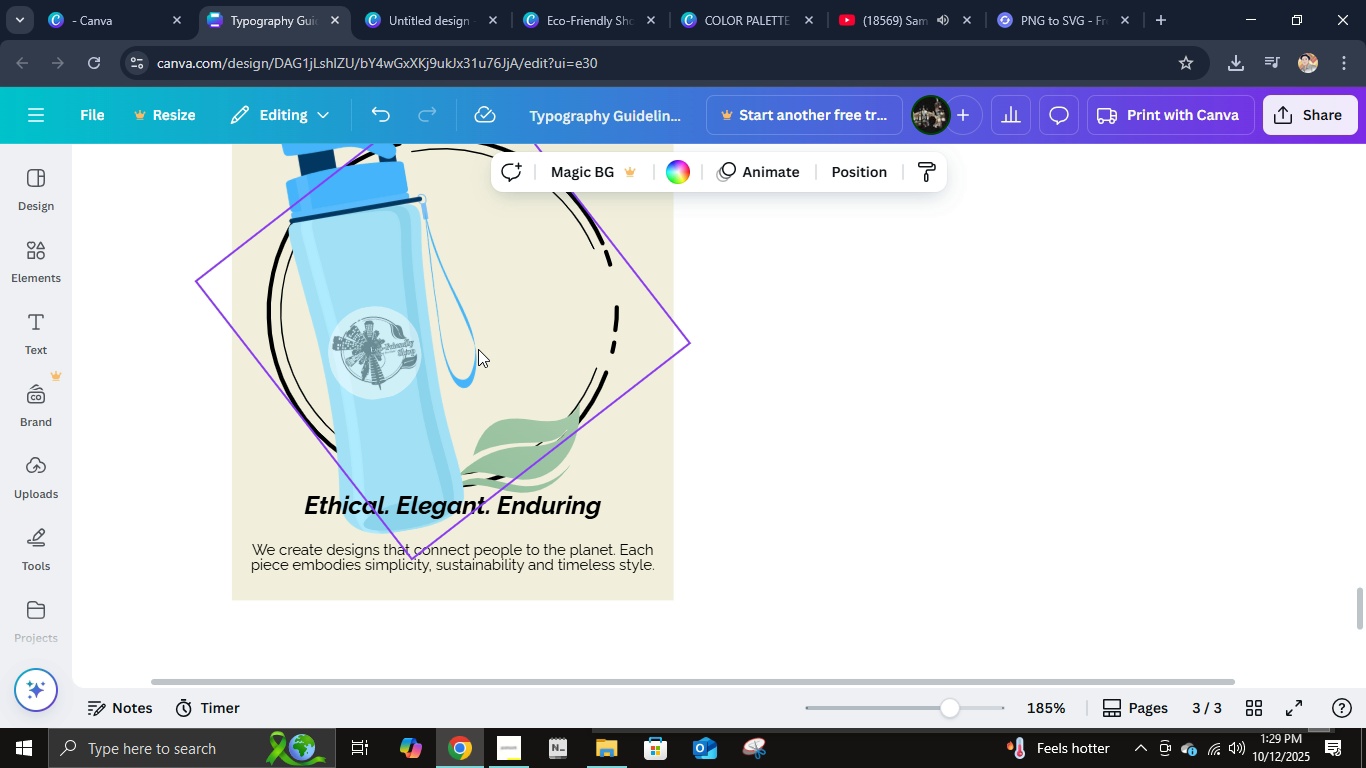 
scroll: coordinate [478, 349], scroll_direction: up, amount: 2.0
 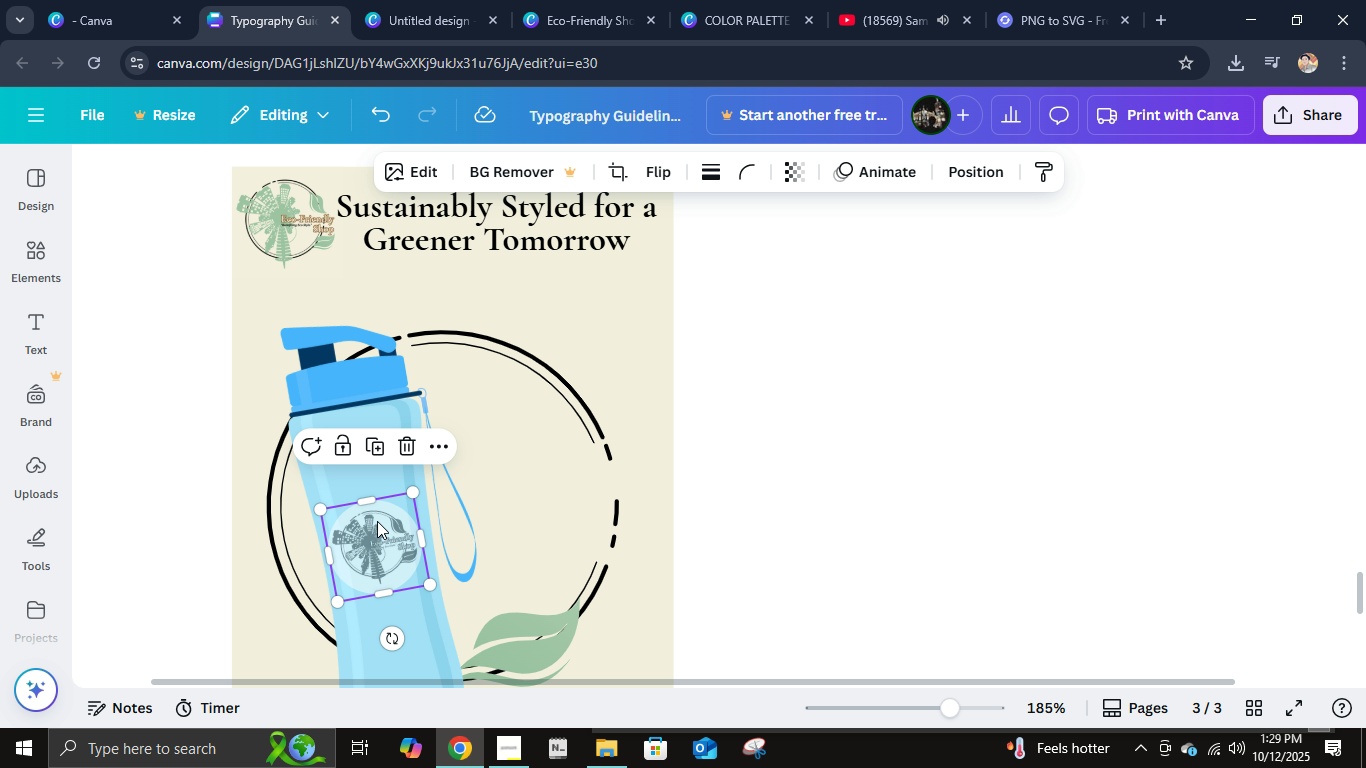 
left_click([377, 521])
 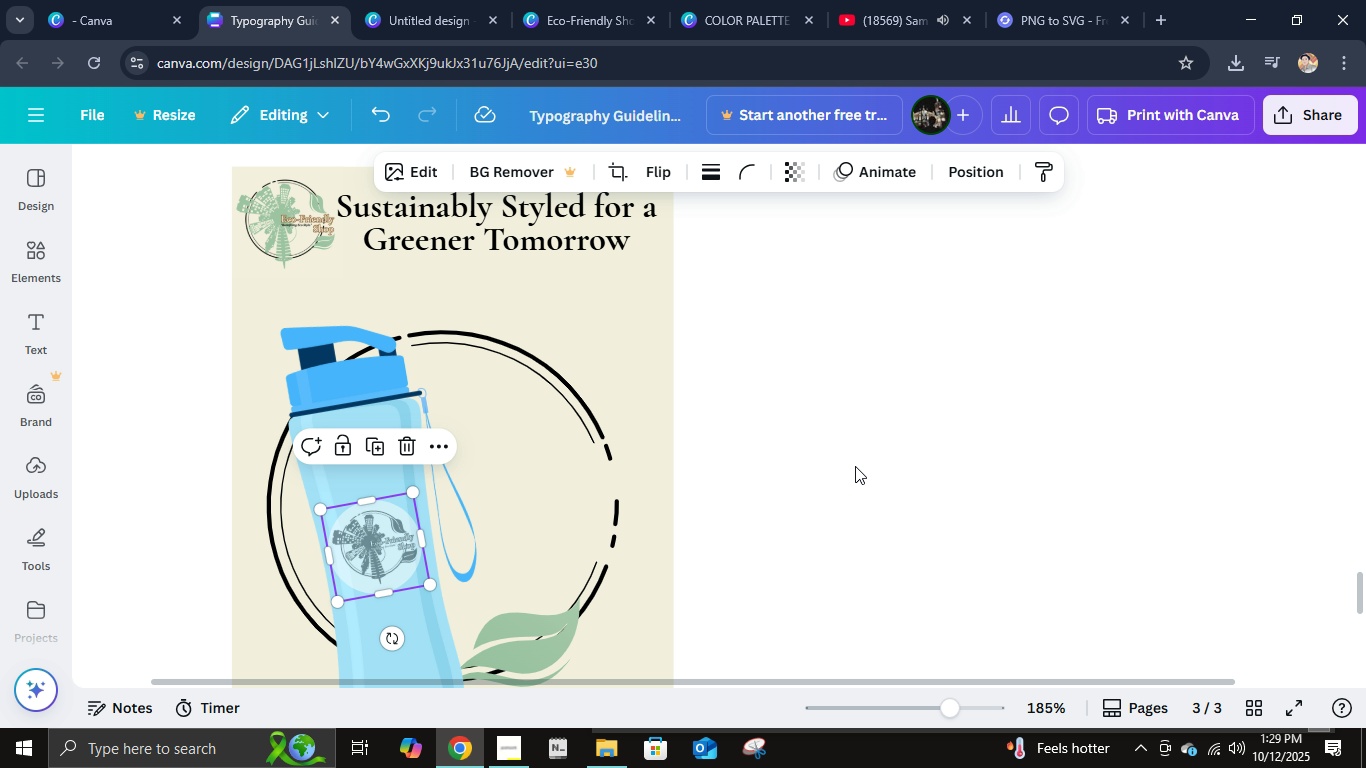 
scroll: coordinate [839, 477], scroll_direction: down, amount: 2.0
 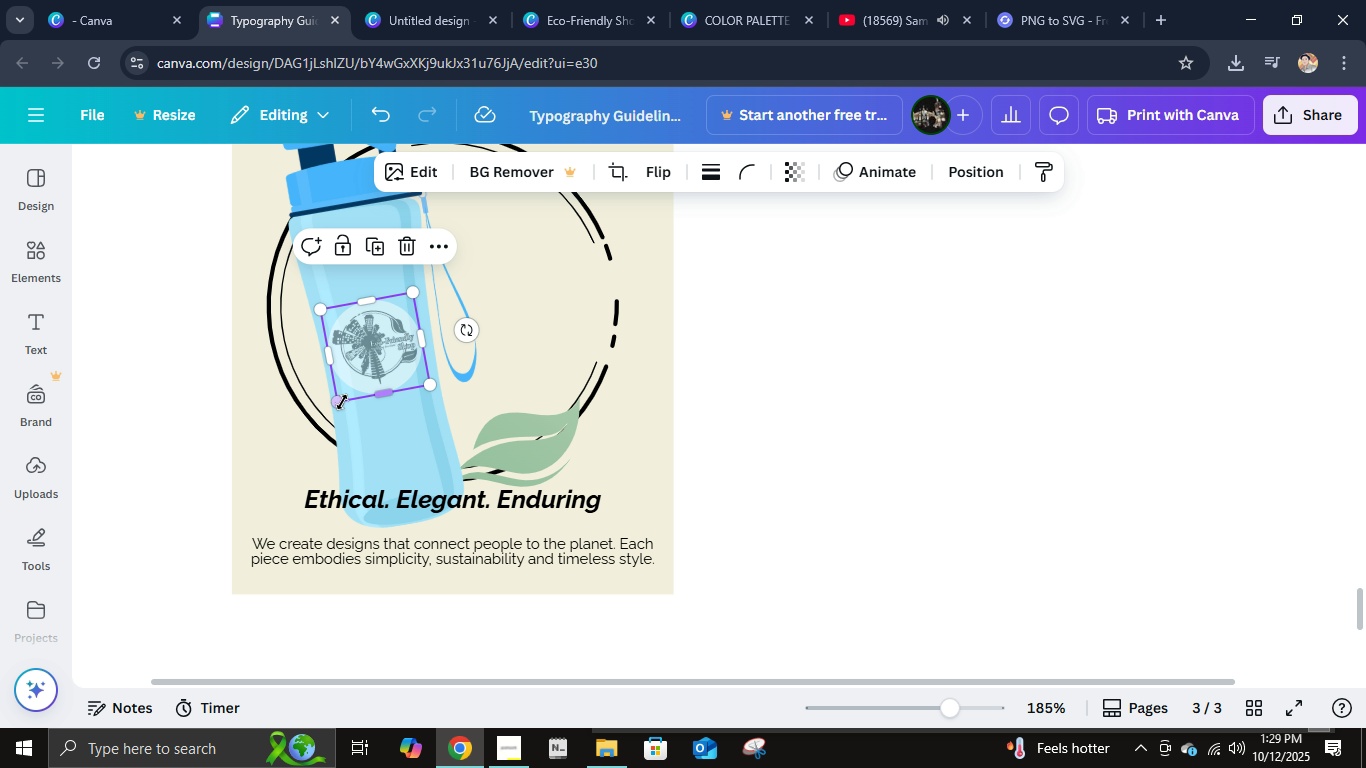 
left_click_drag(start_coordinate=[339, 402], to_coordinate=[384, 367])
 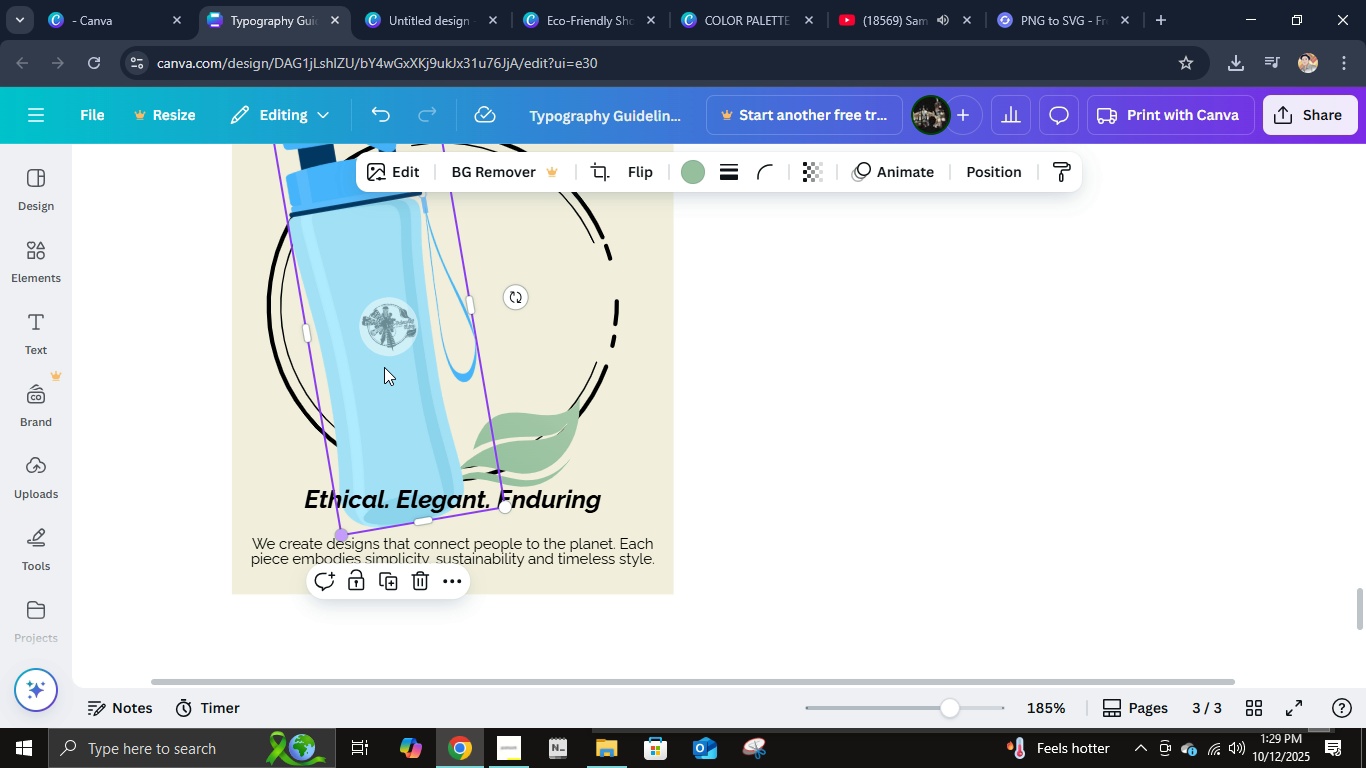 
left_click([384, 367])
 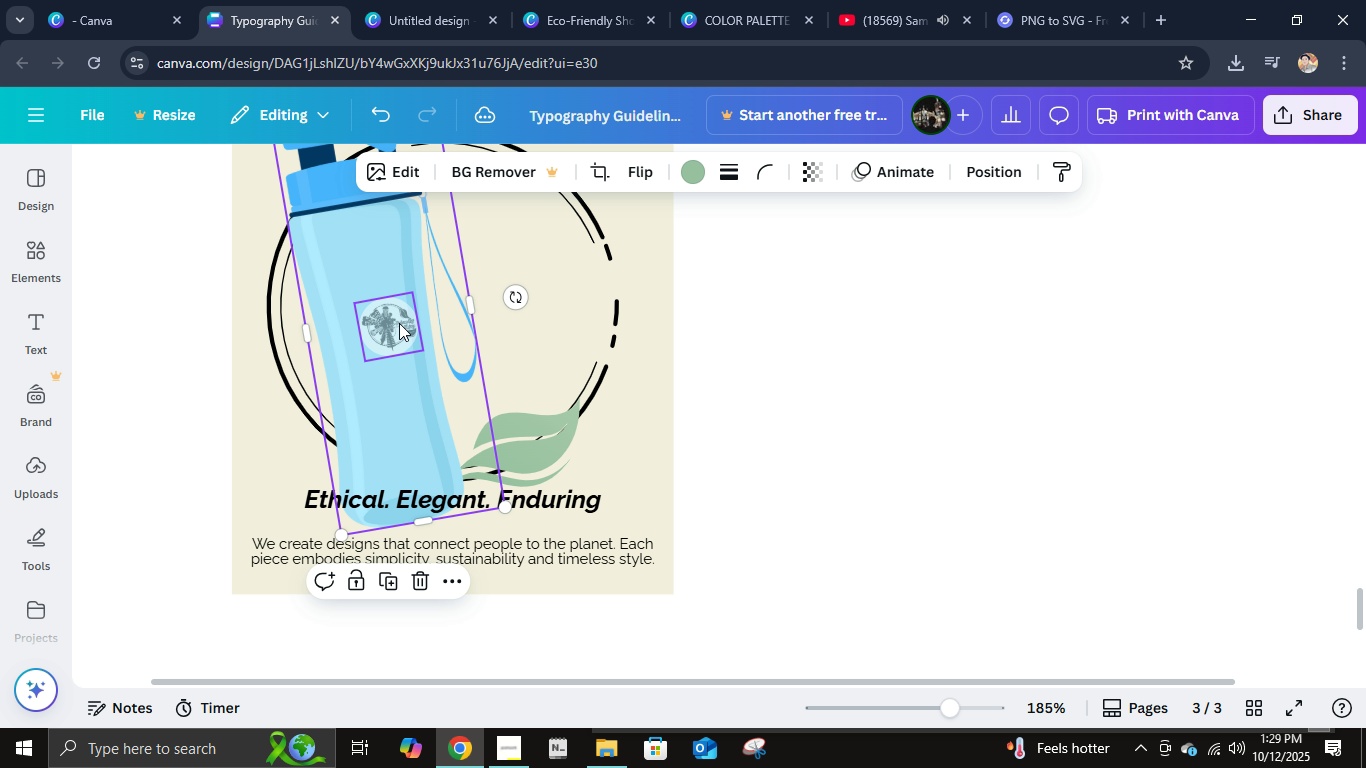 
left_click([399, 323])
 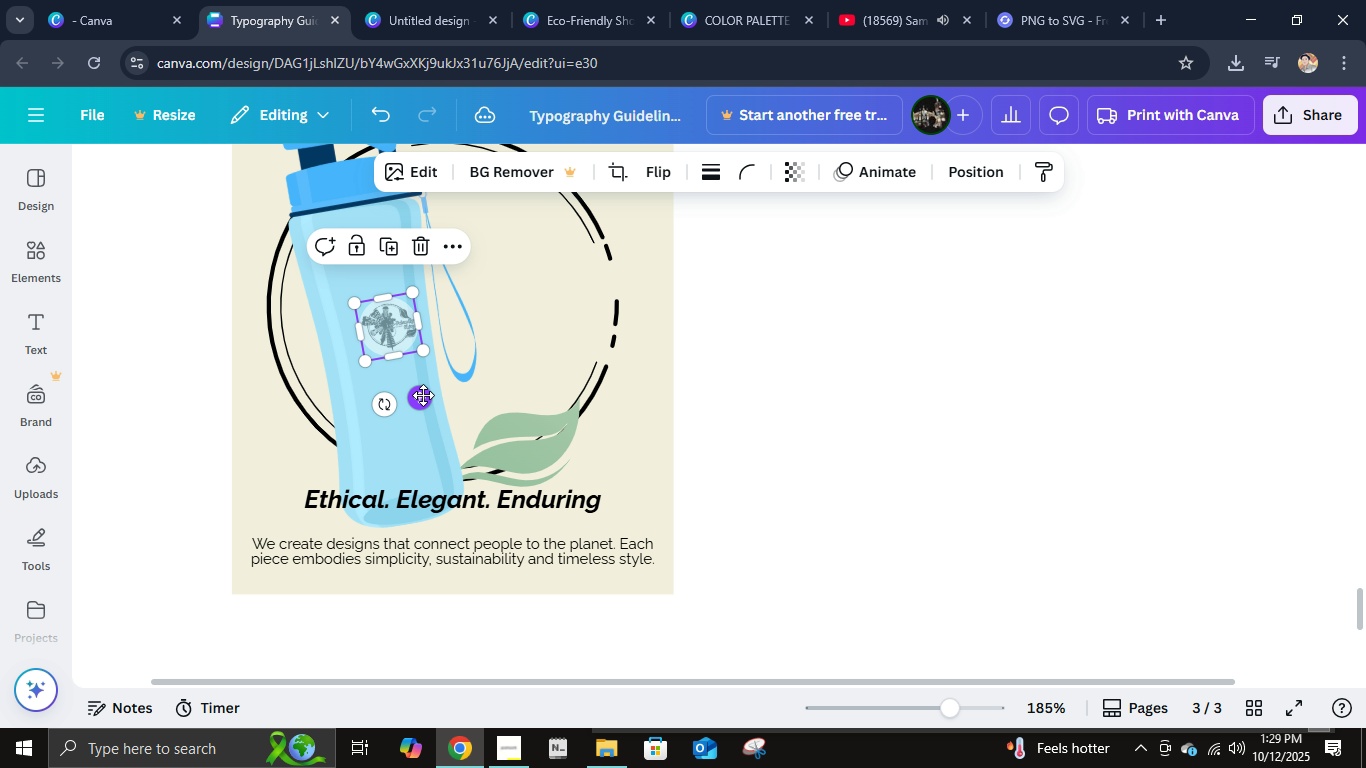 
left_click_drag(start_coordinate=[423, 395], to_coordinate=[410, 403])
 